 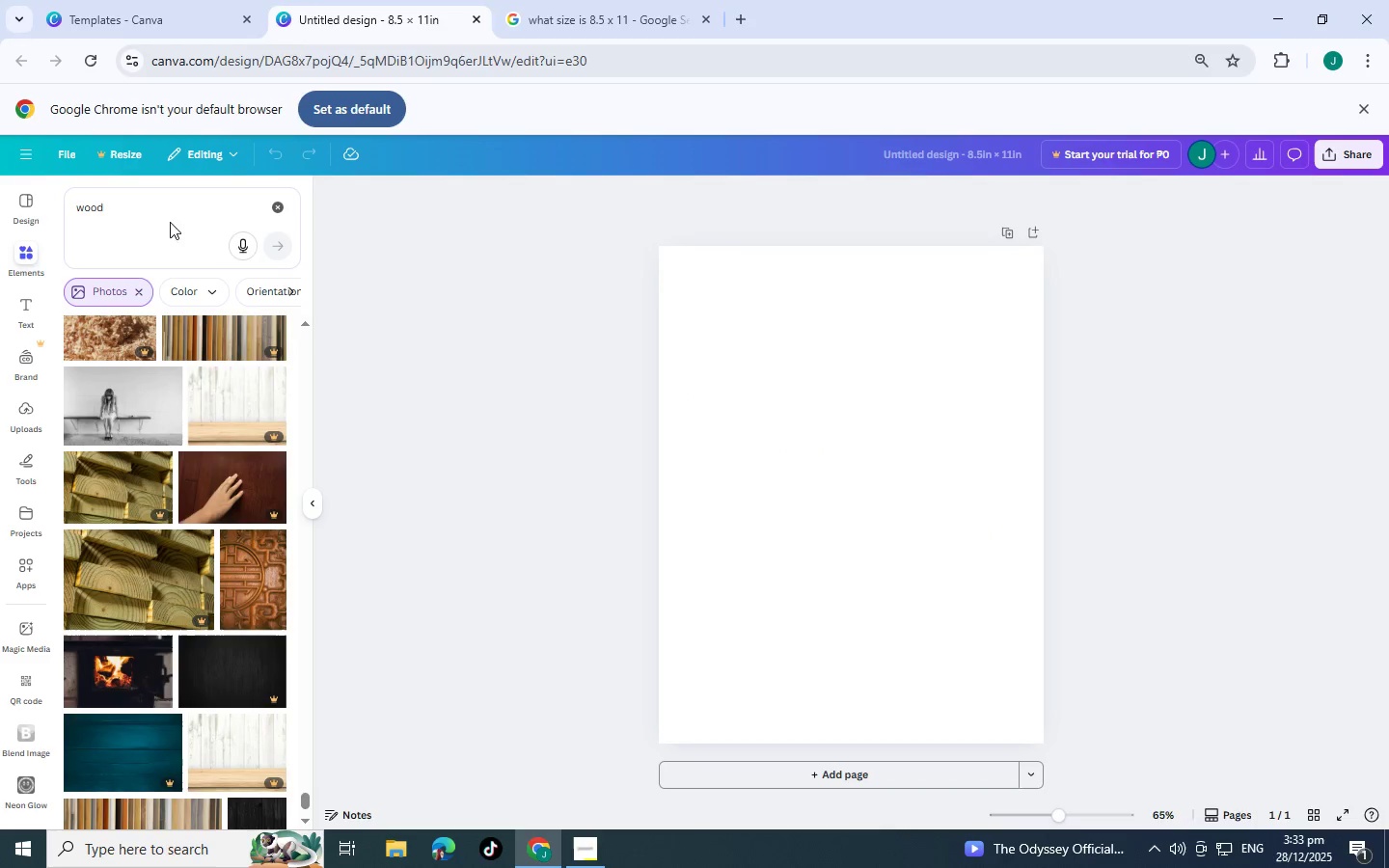 
left_click([162, 208])
 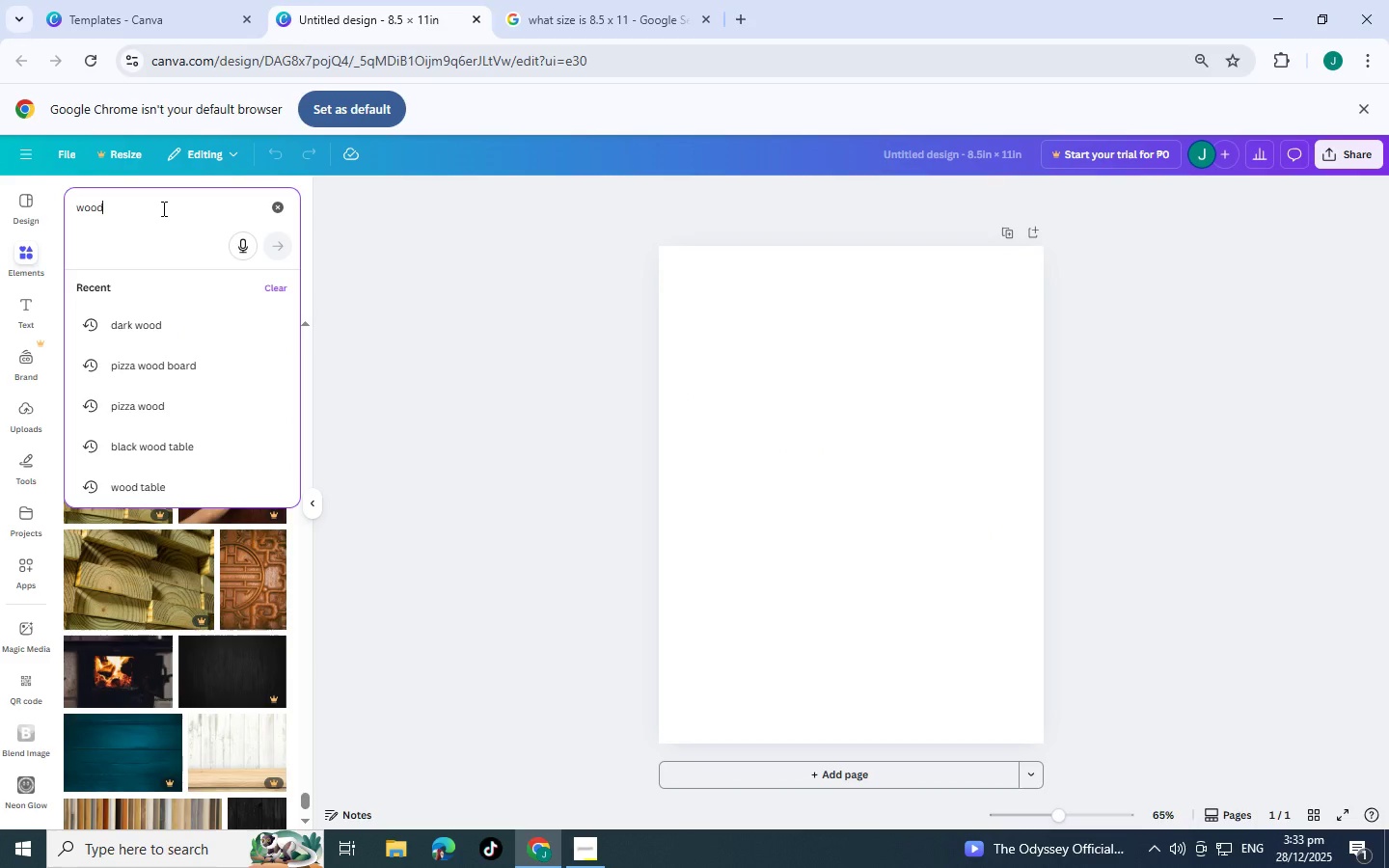 
key(Backspace)
key(Backspace)
key(Backspace)
key(Backspace)
key(Backspace)
key(Backspace)
key(Backspace)
key(Backspace)
key(Backspace)
type(walnm)
key(Backspace)
type(ut)
 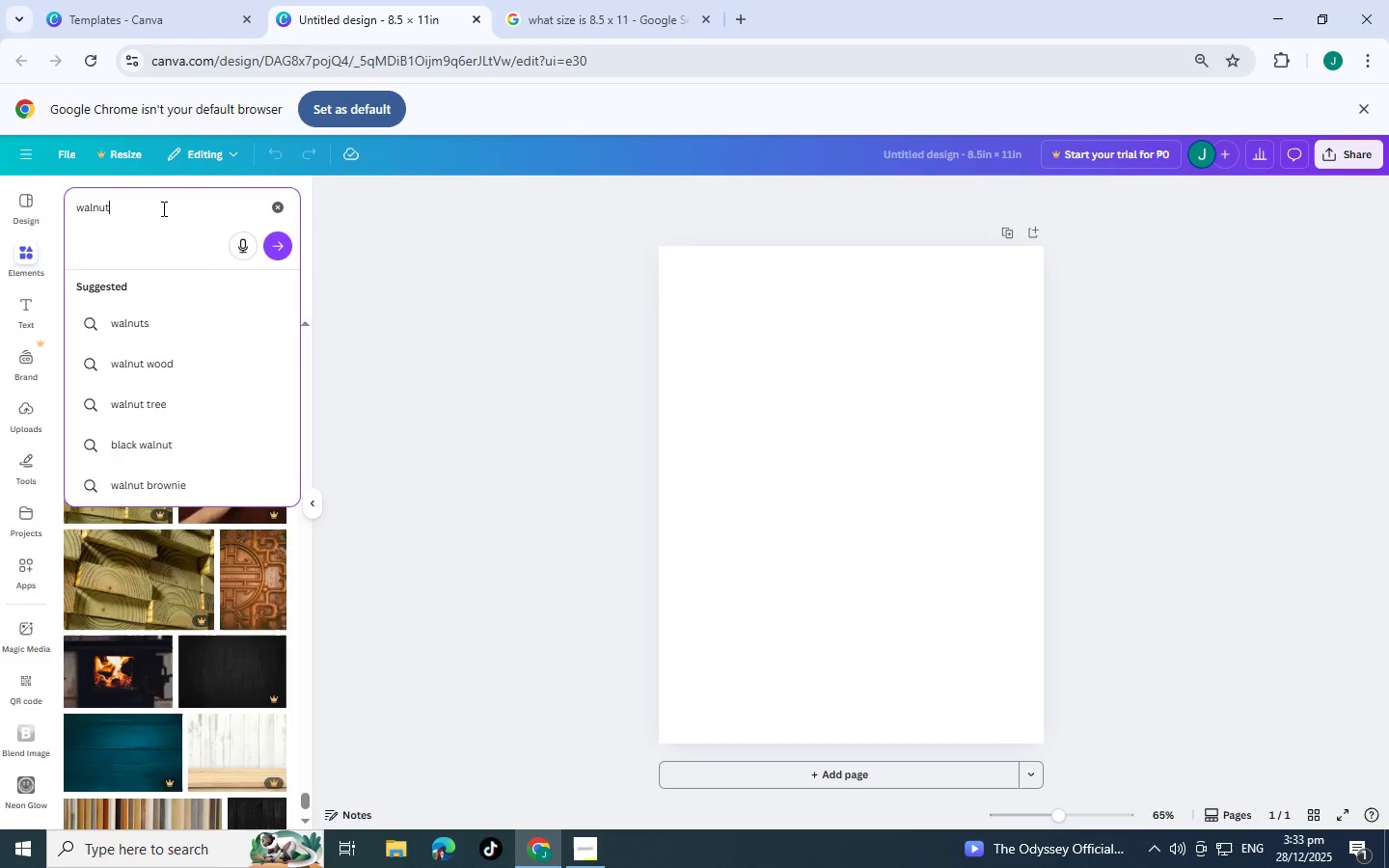 
key(Enter)
 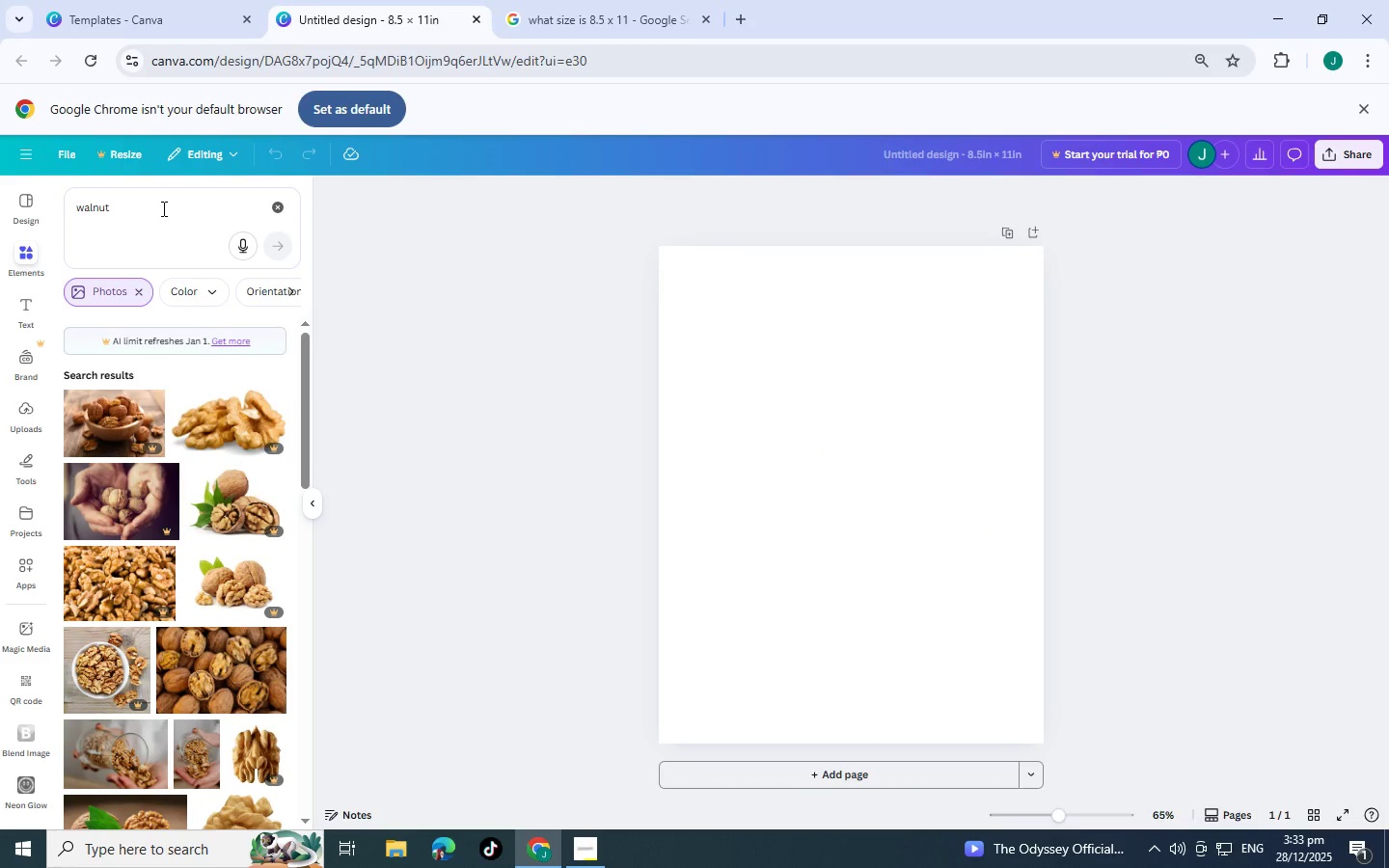 
left_click([162, 208])
 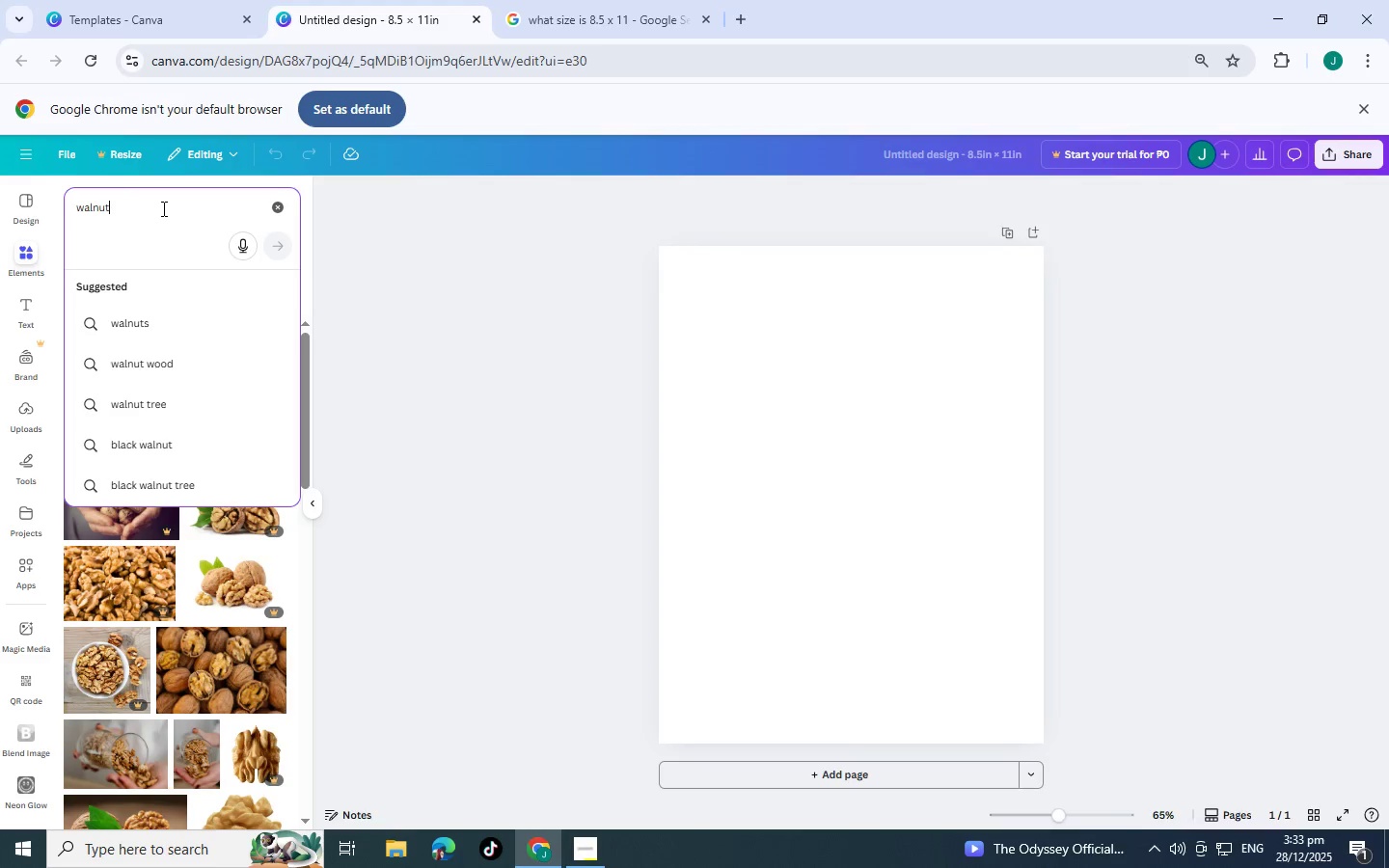 
type( wood)
 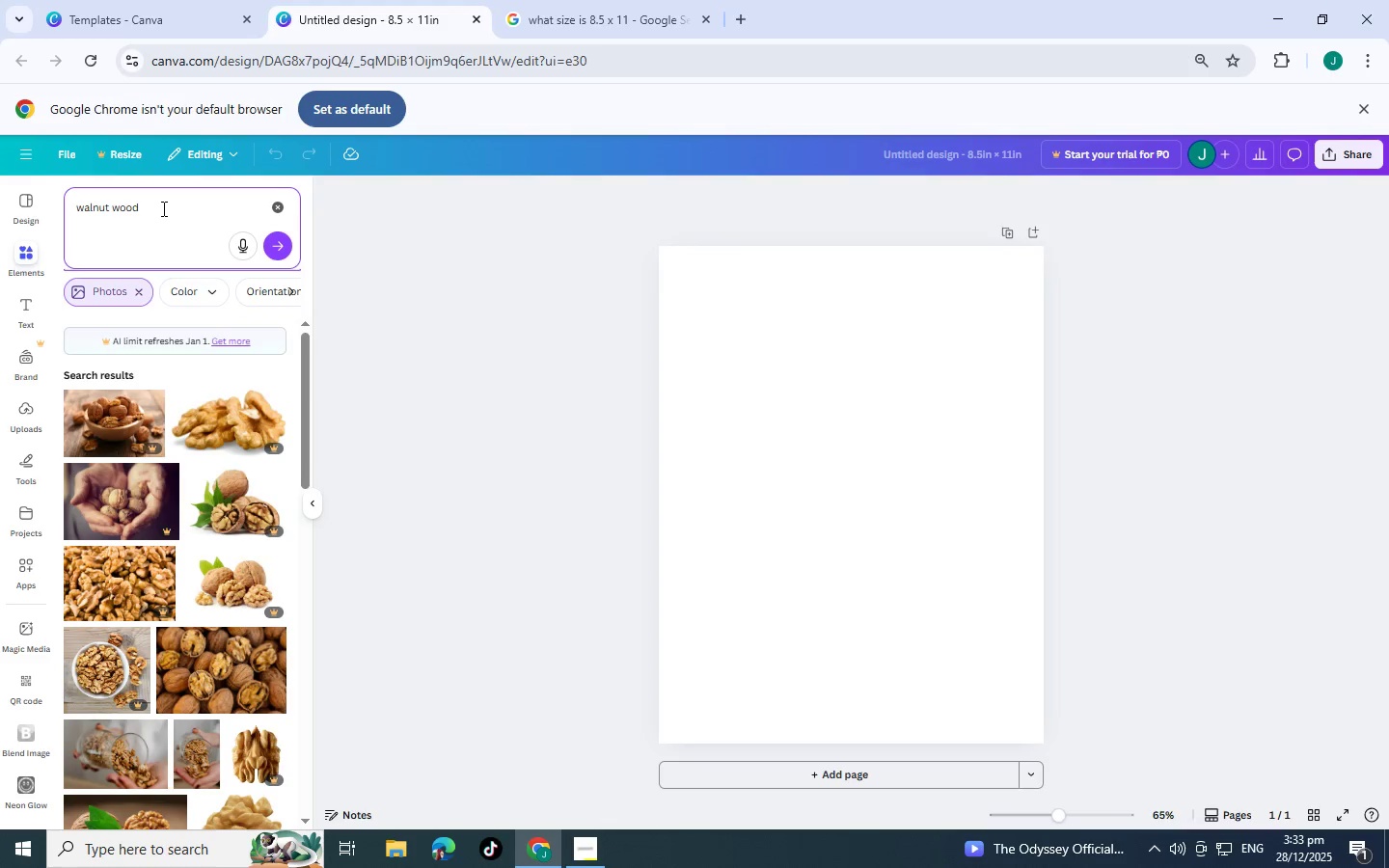 
key(Enter)
 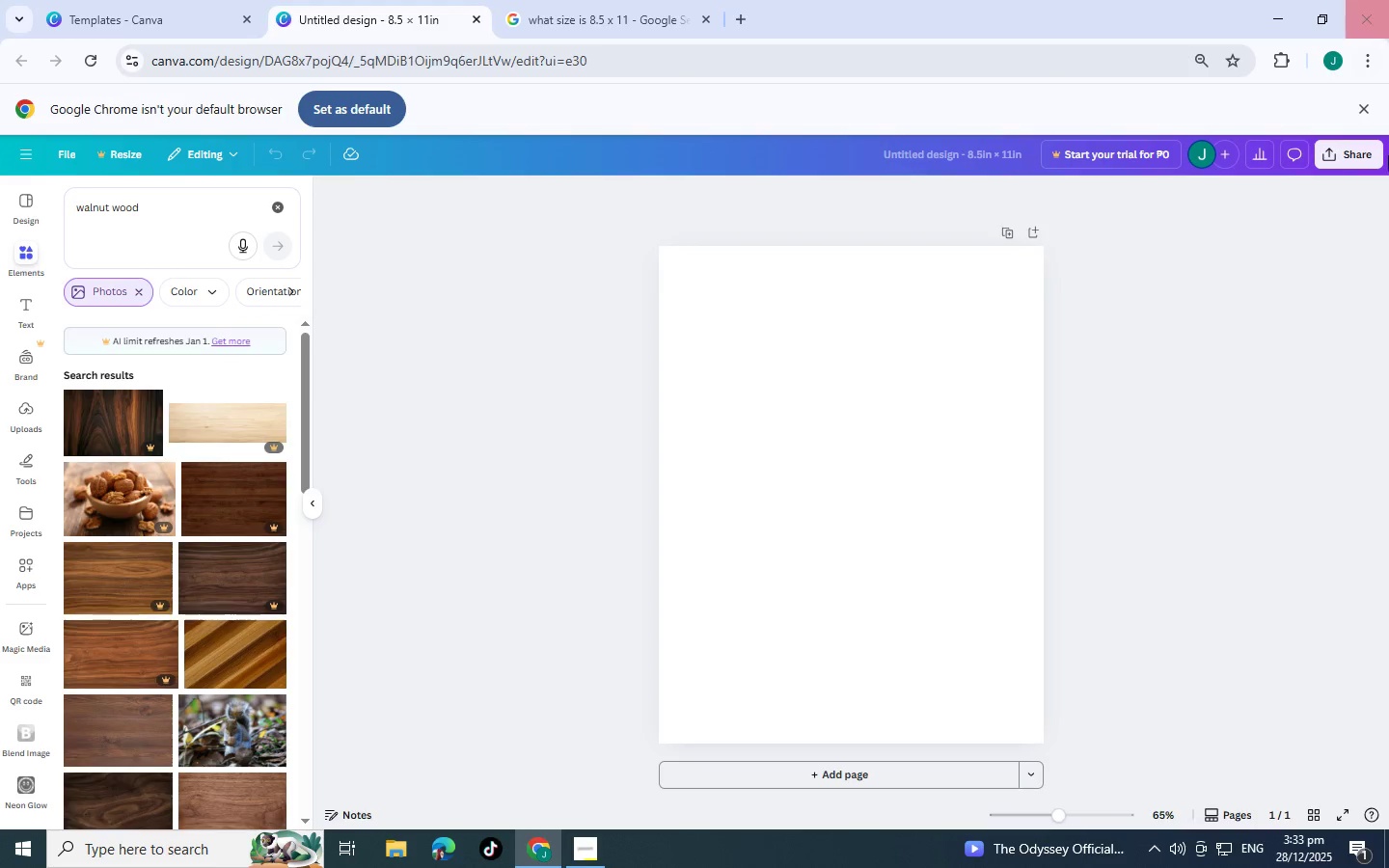 
scroll: coordinate [134, 570], scroll_direction: down, amount: 16.0
 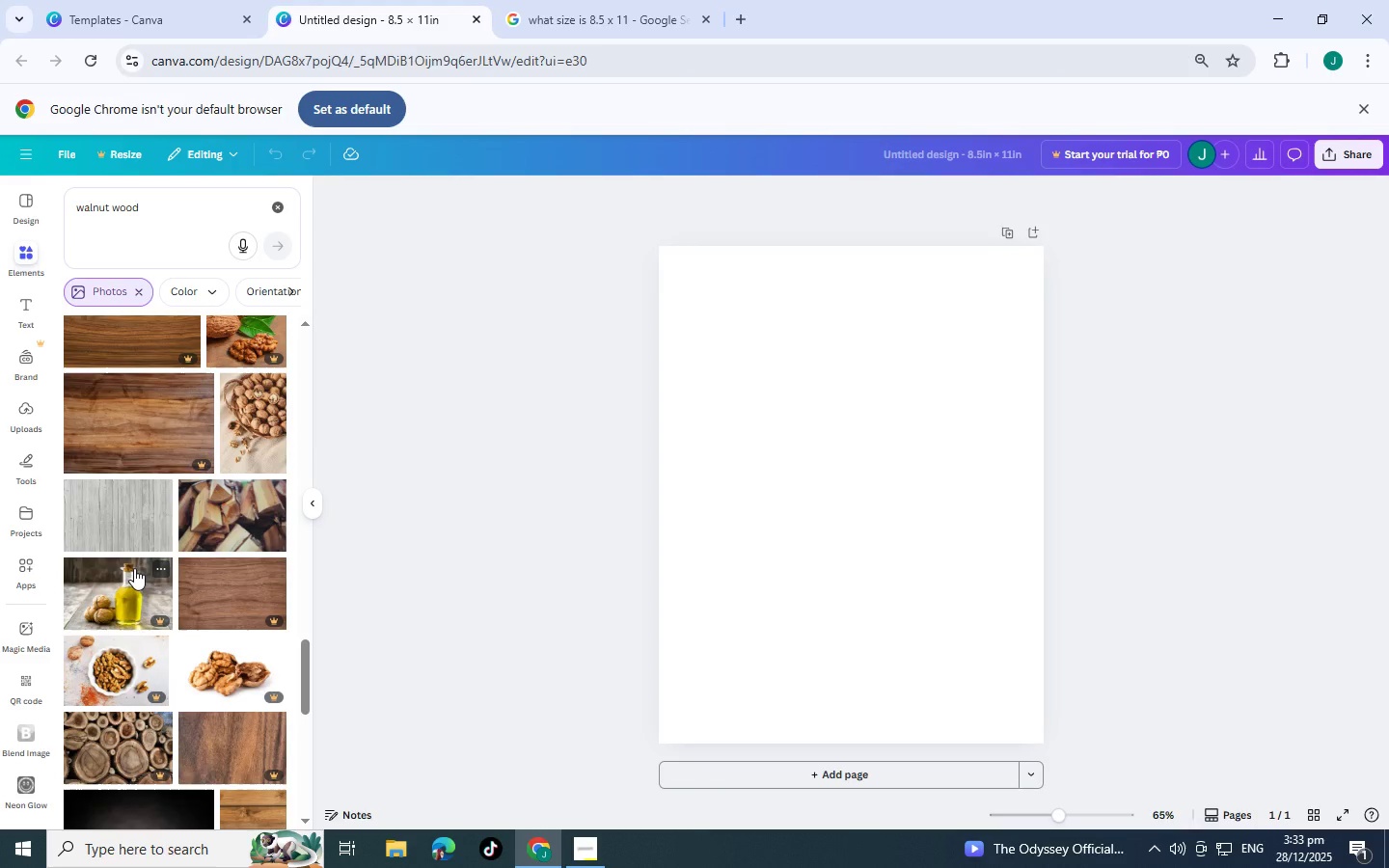 
wait(5.29)
 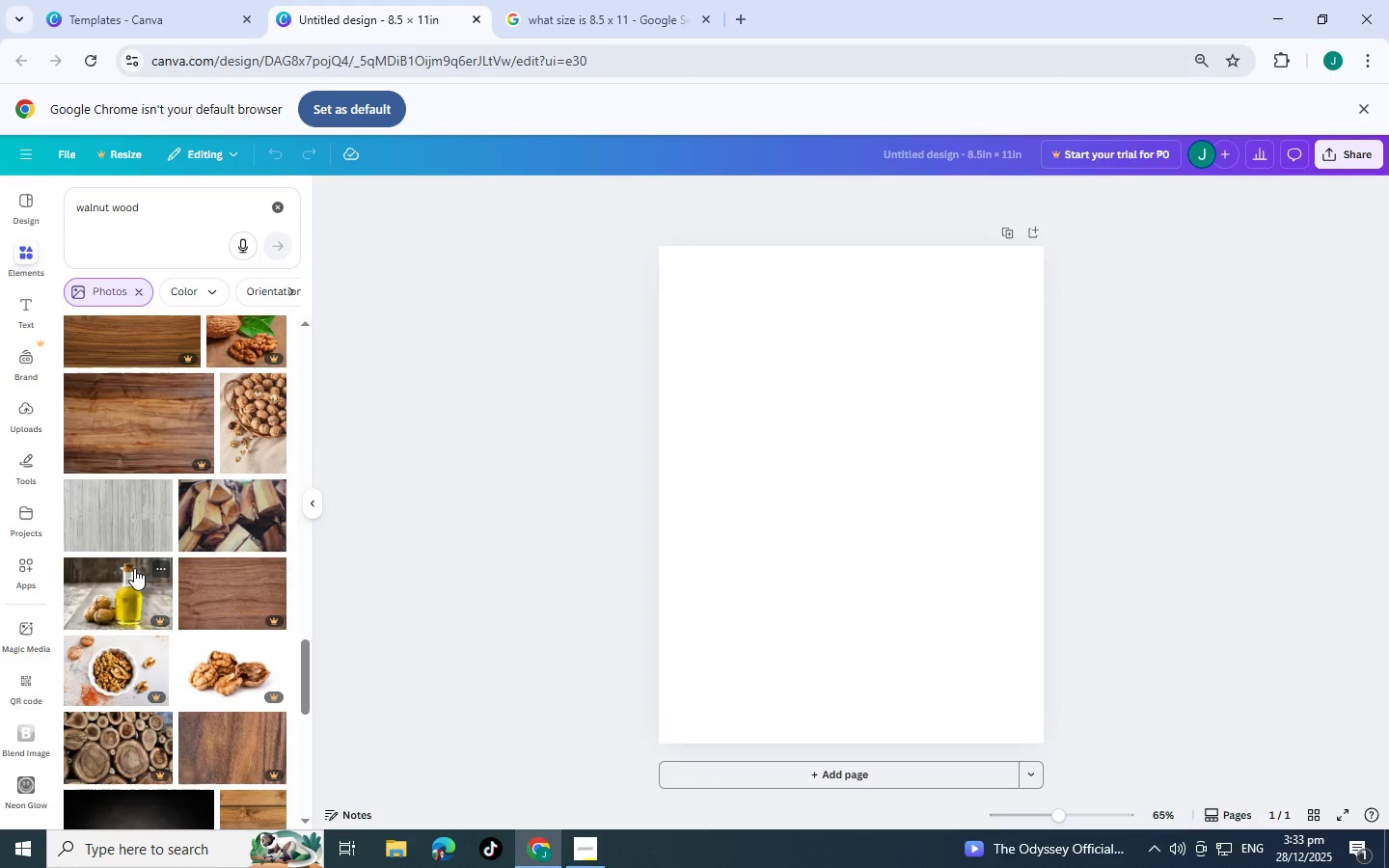 
scroll: coordinate [134, 568], scroll_direction: down, amount: 2.0
 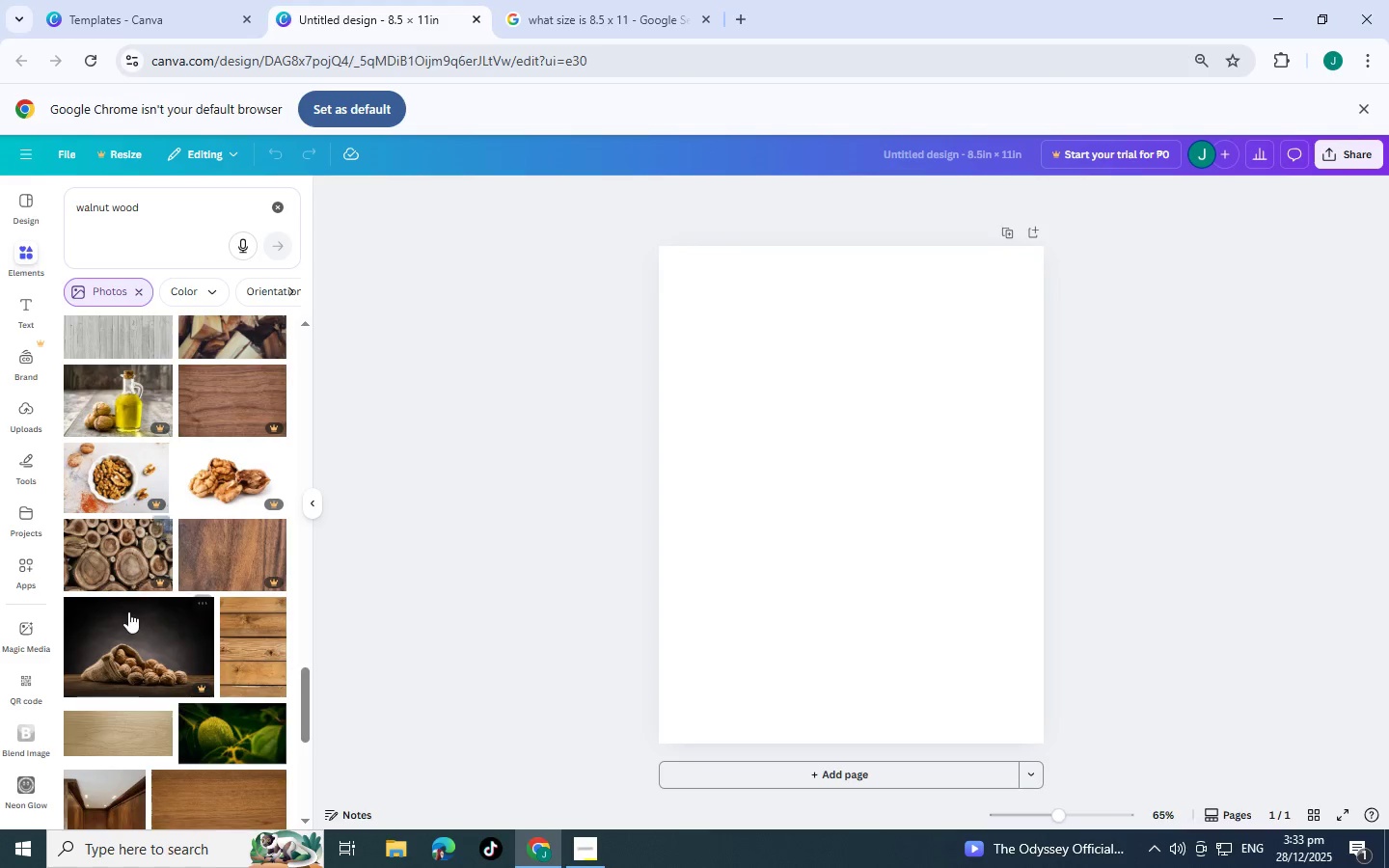 
mouse_move([152, 564])
 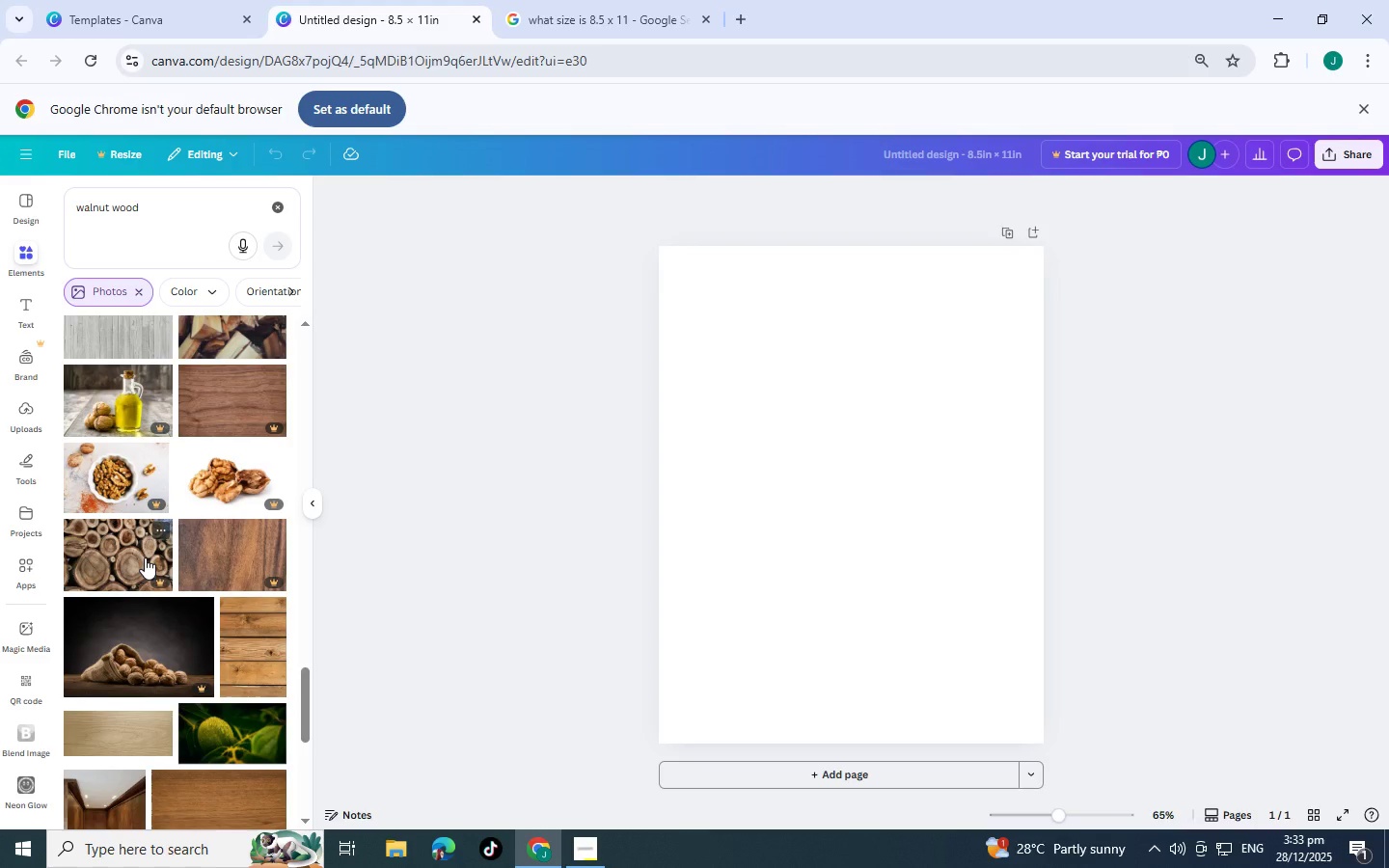 
scroll: coordinate [137, 534], scroll_direction: down, amount: 6.0
 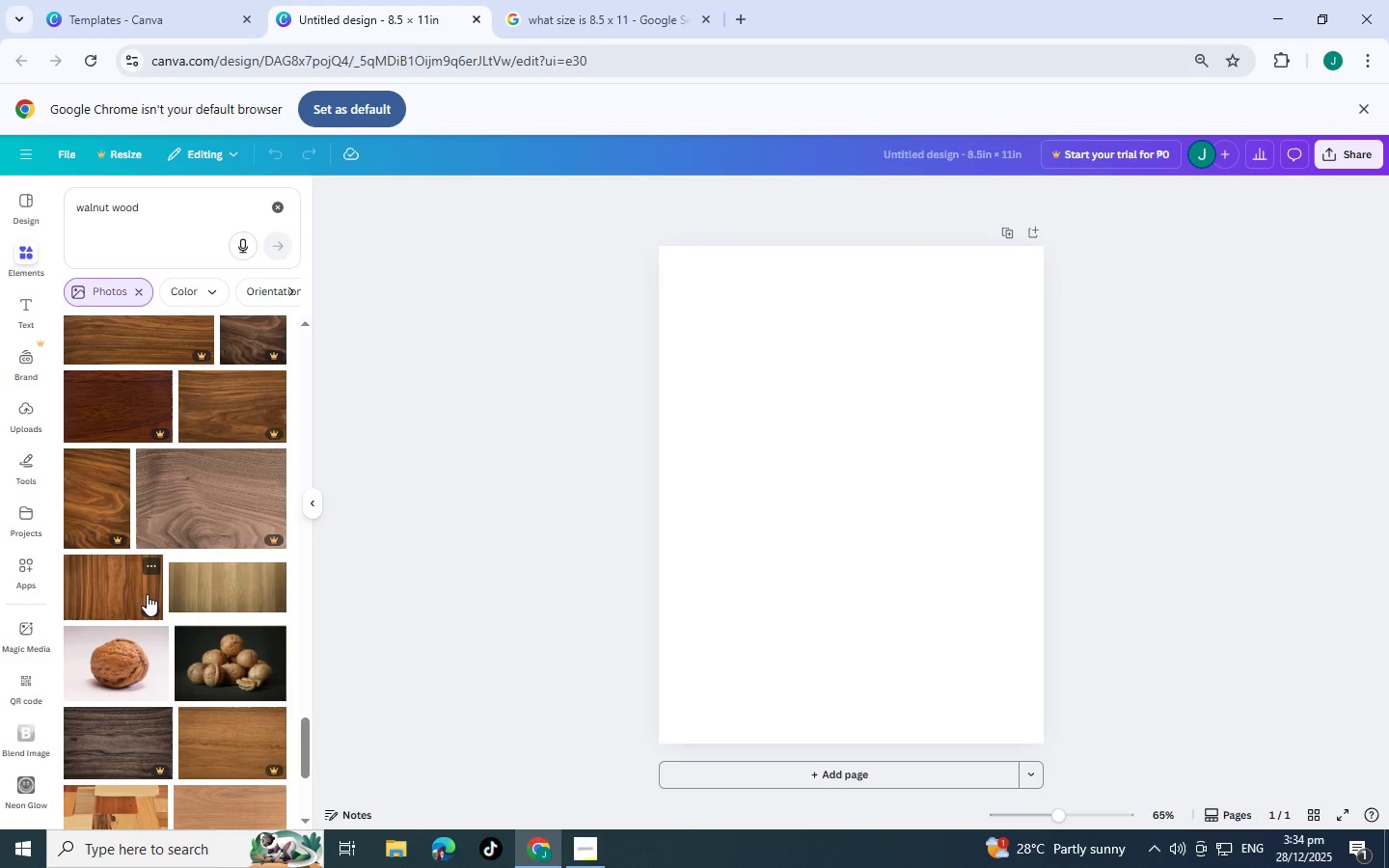 
scroll: coordinate [136, 458], scroll_direction: down, amount: 4.0
 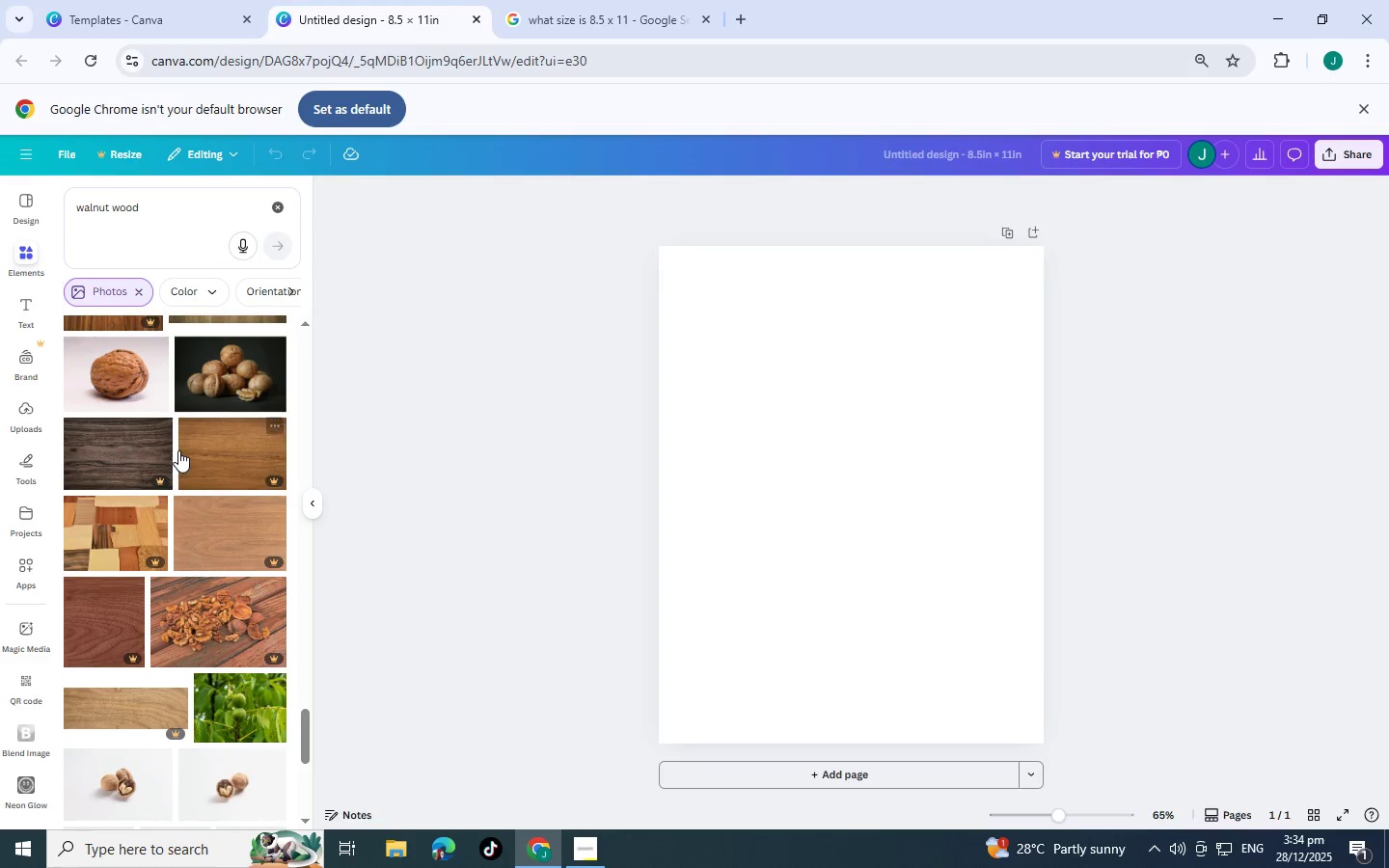 
mouse_move([145, 437])
 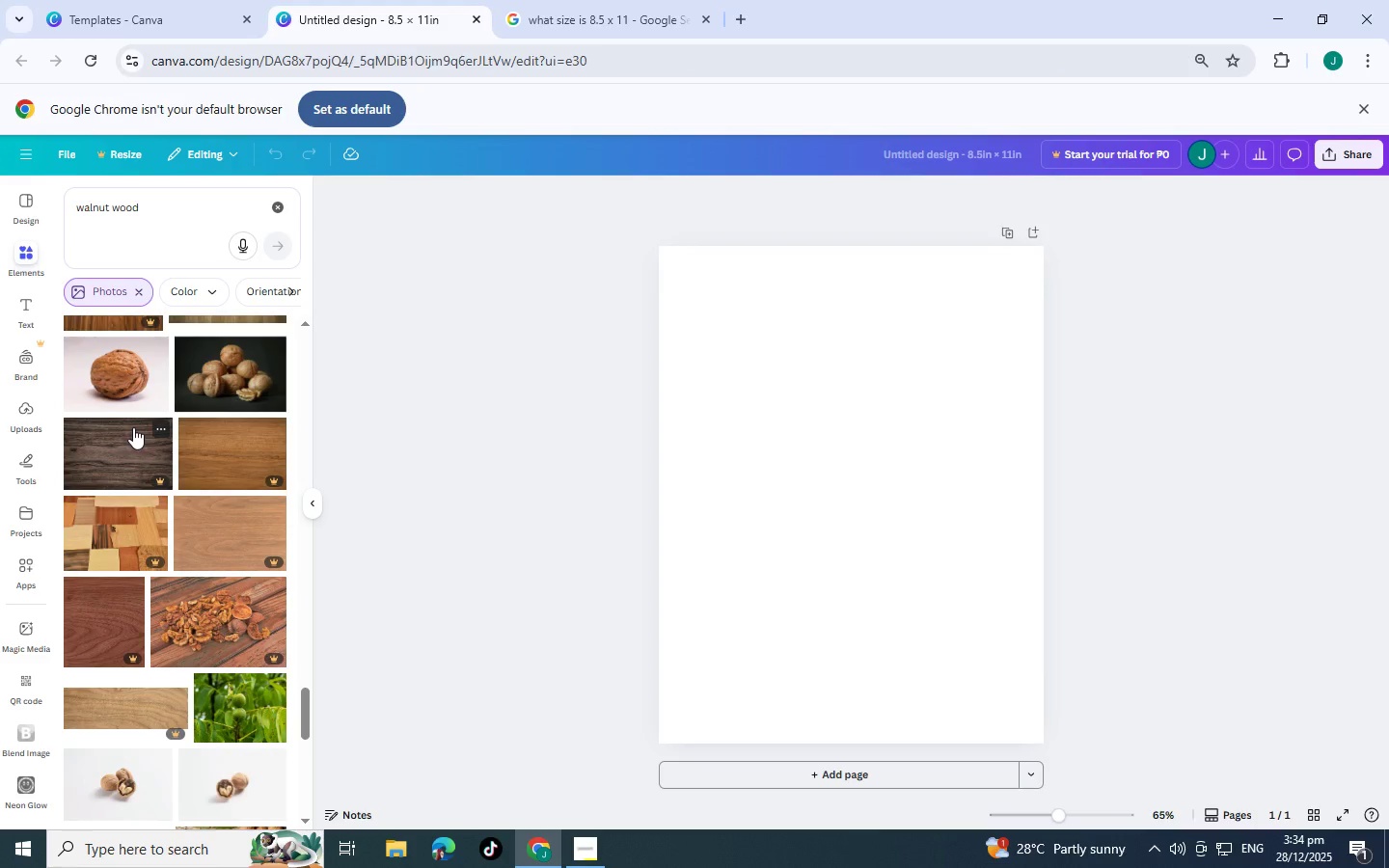 
mouse_move([64, 406])
 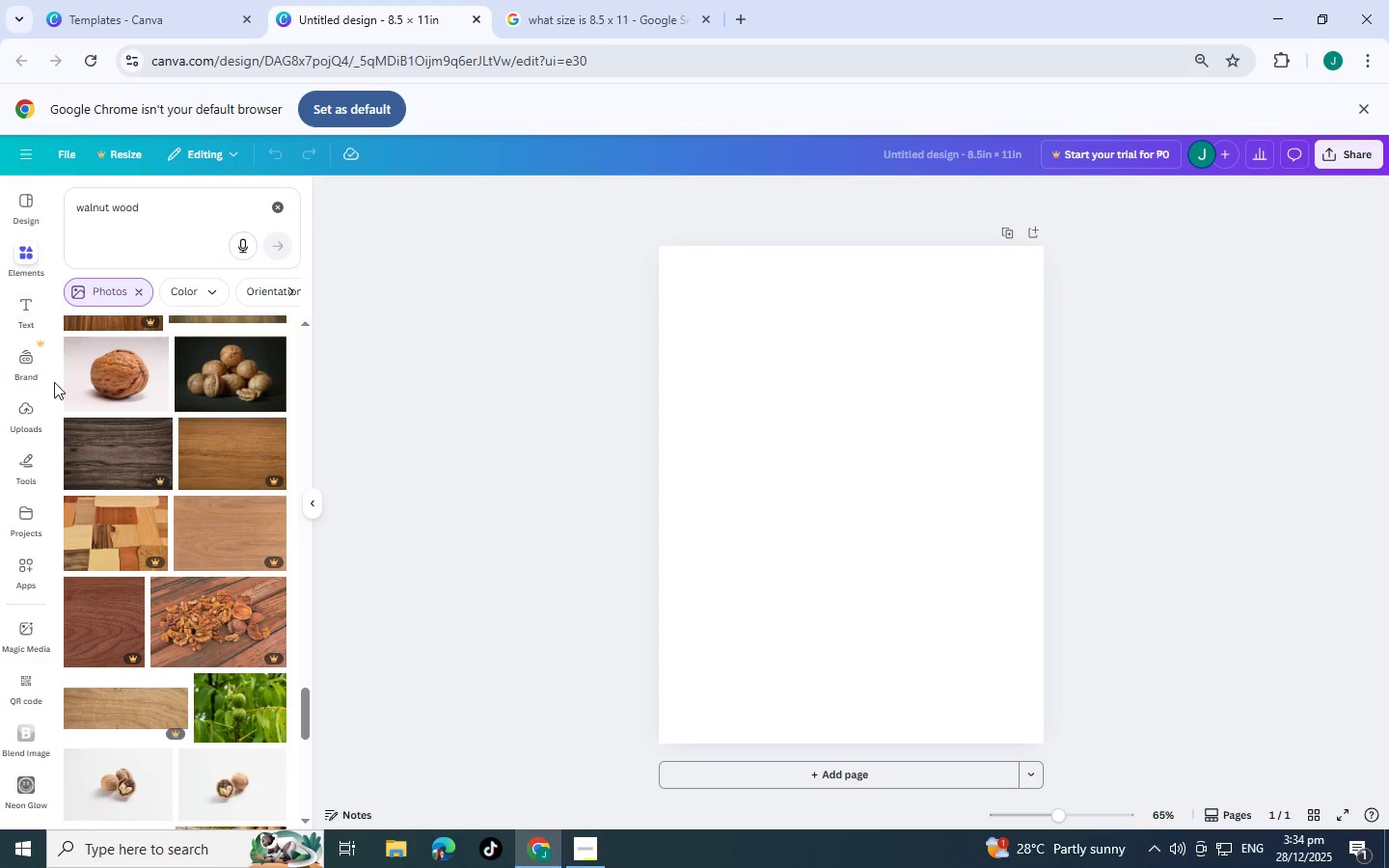 
wait(6.68)
 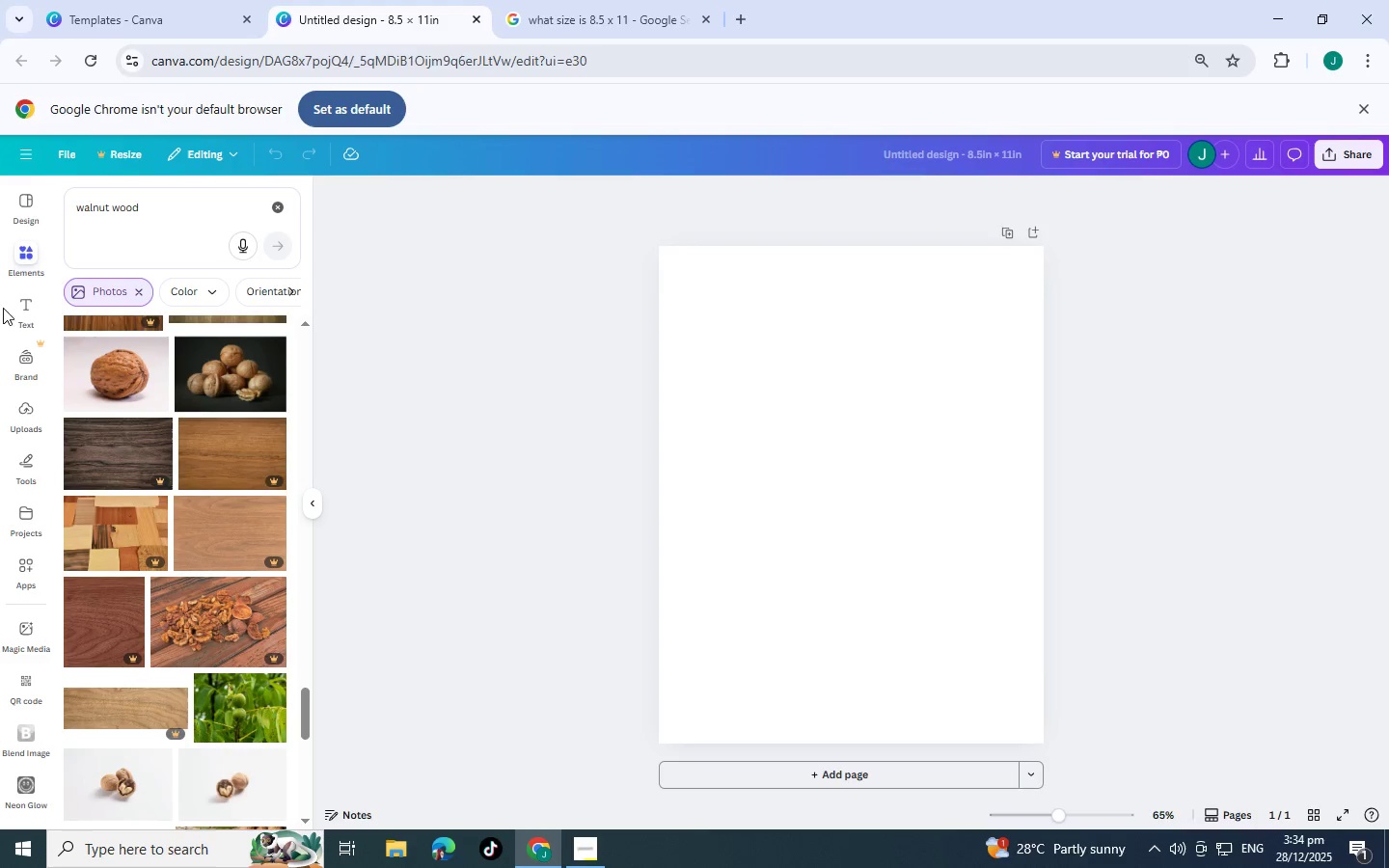 
mouse_move([36, 397])
 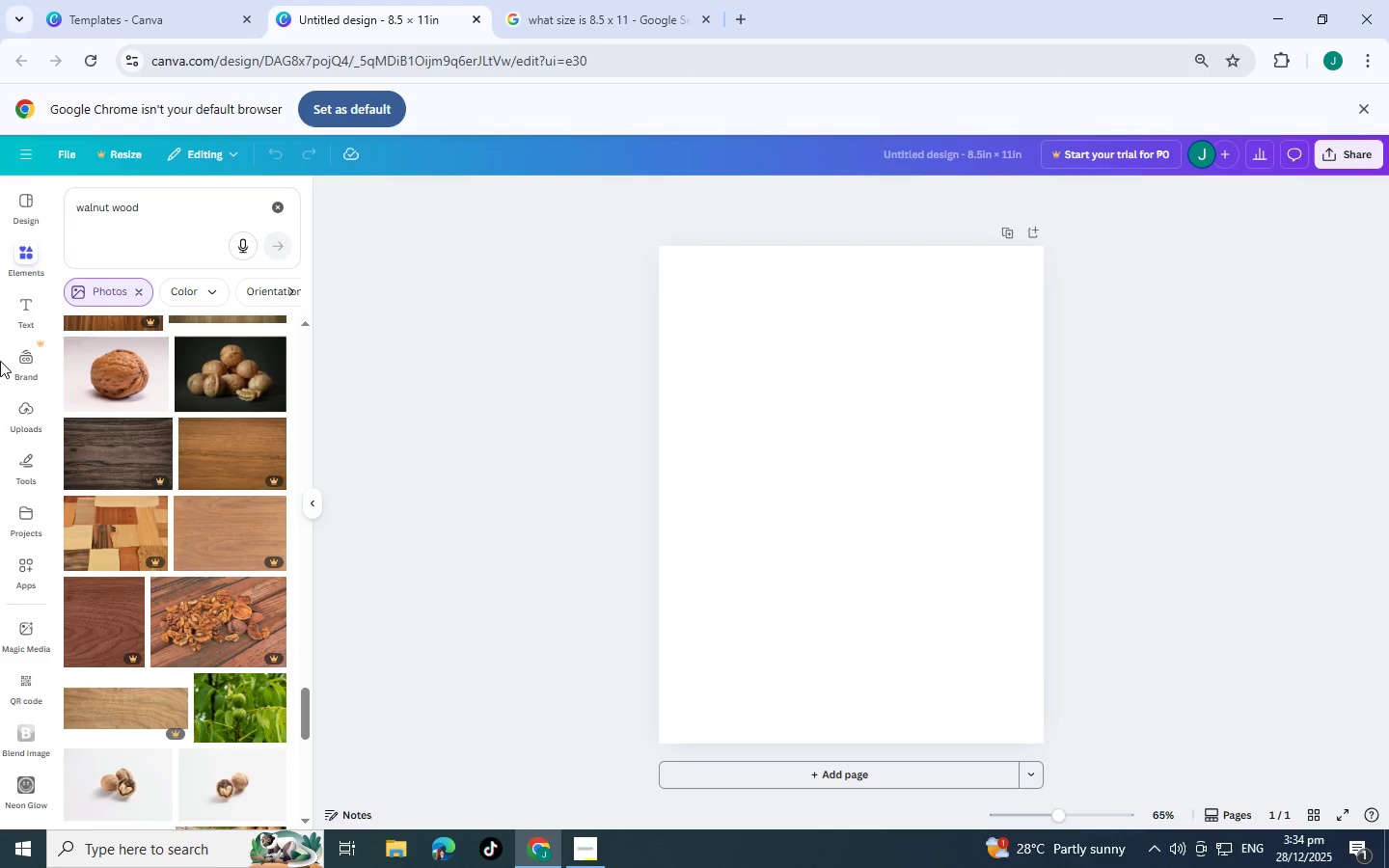 
scroll: coordinate [145, 434], scroll_direction: down, amount: 11.0
 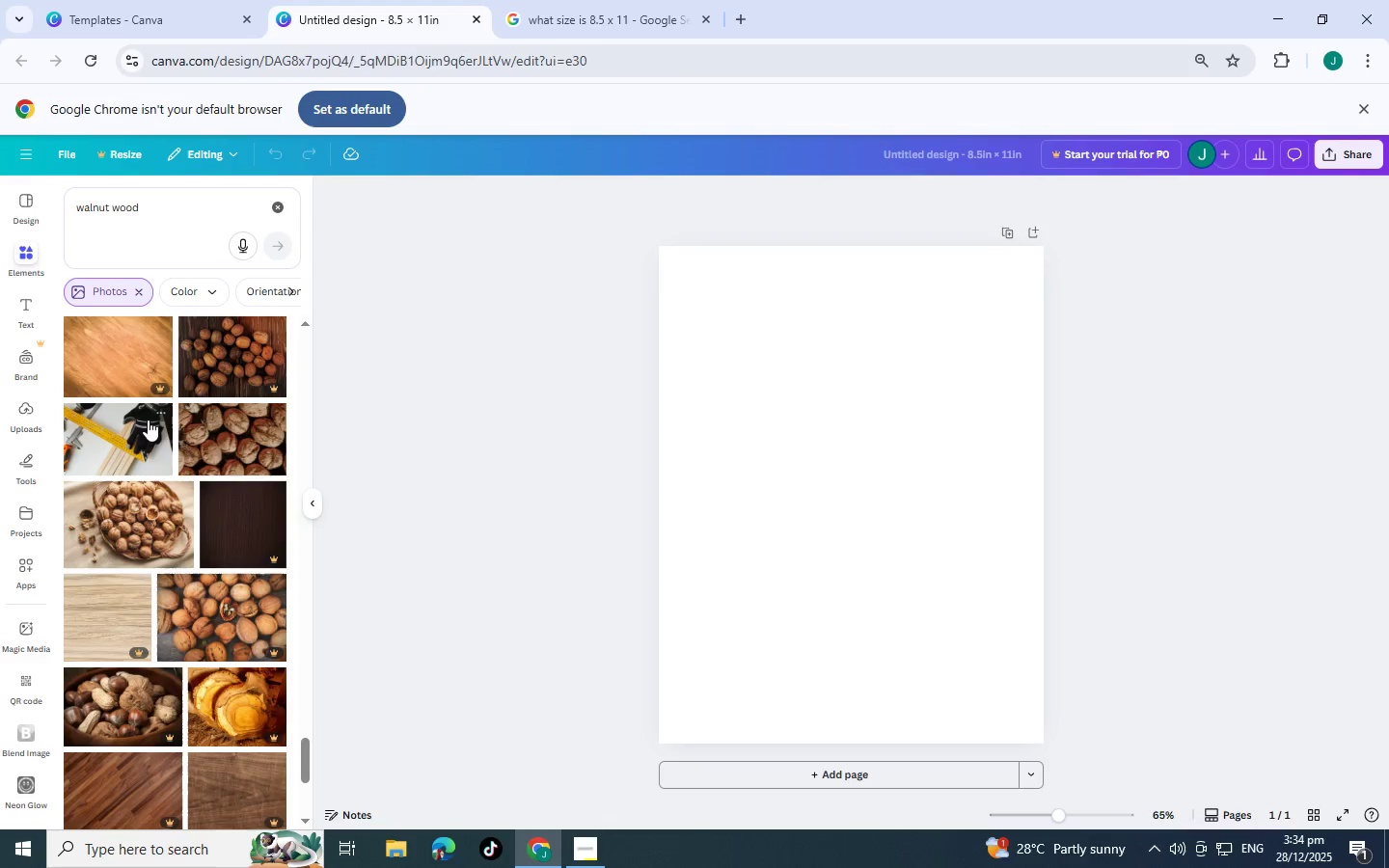 
scroll: coordinate [110, 435], scroll_direction: down, amount: 9.0
 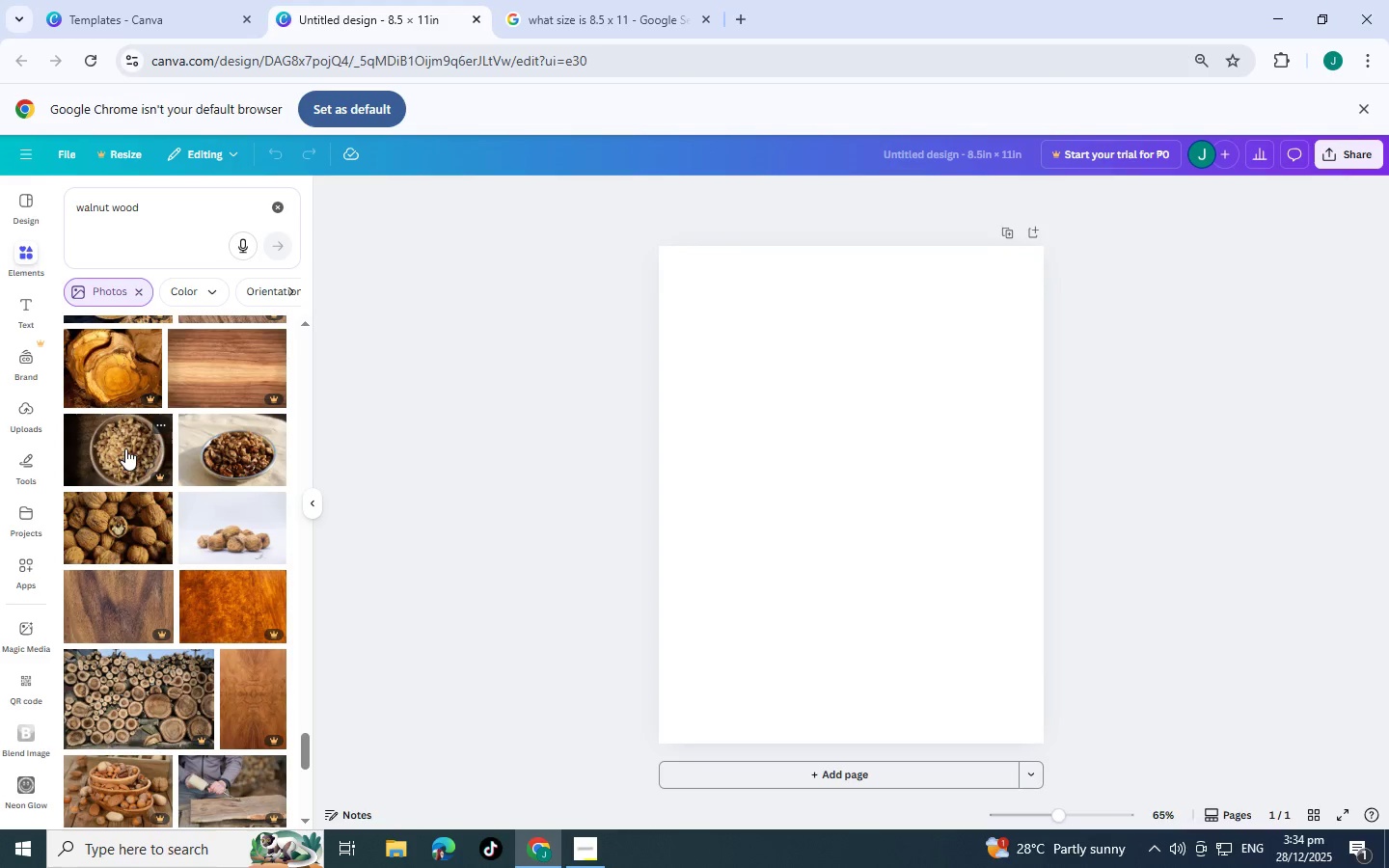 
scroll: coordinate [133, 487], scroll_direction: down, amount: 7.0
 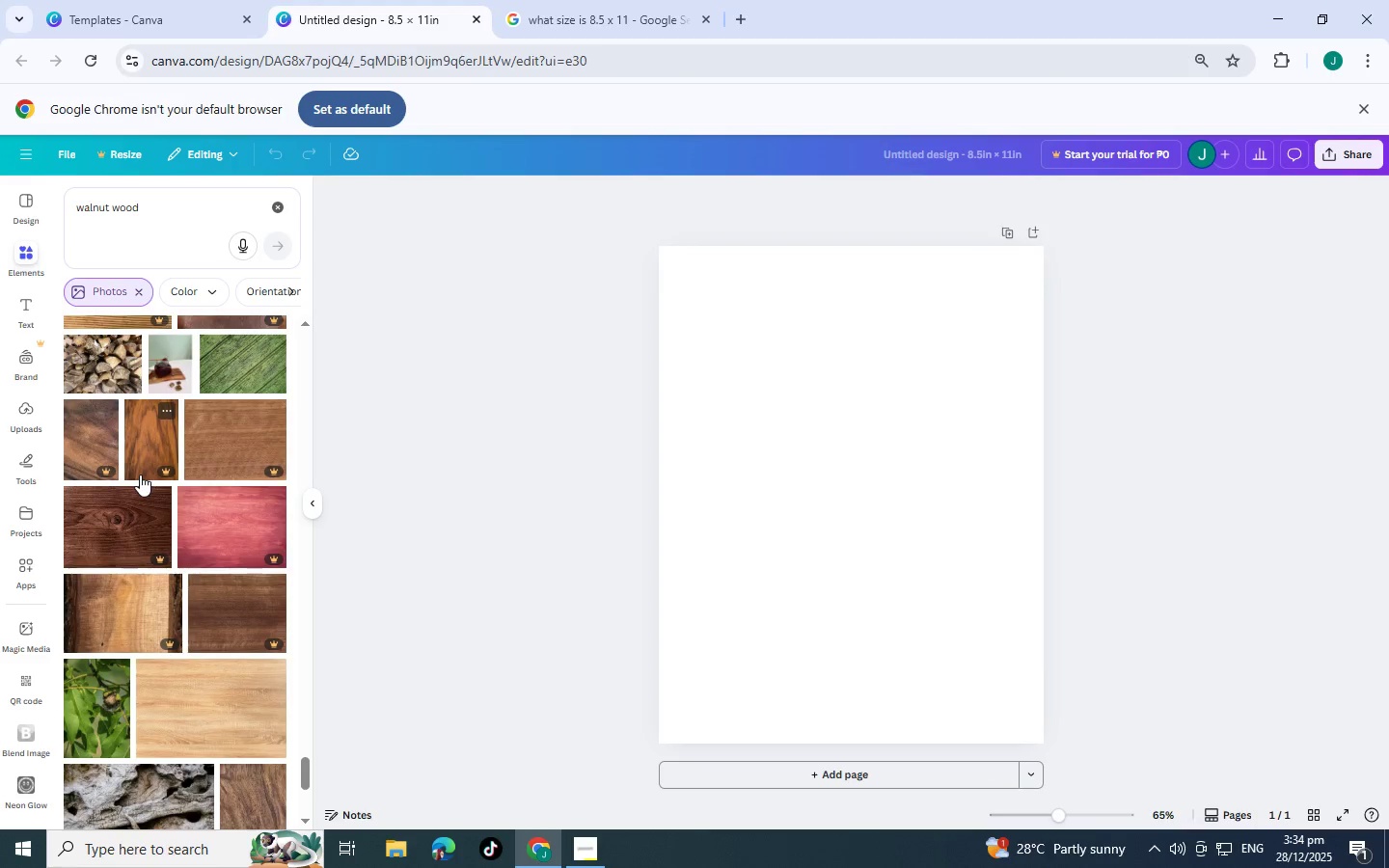 
scroll: coordinate [142, 473], scroll_direction: down, amount: 14.0
 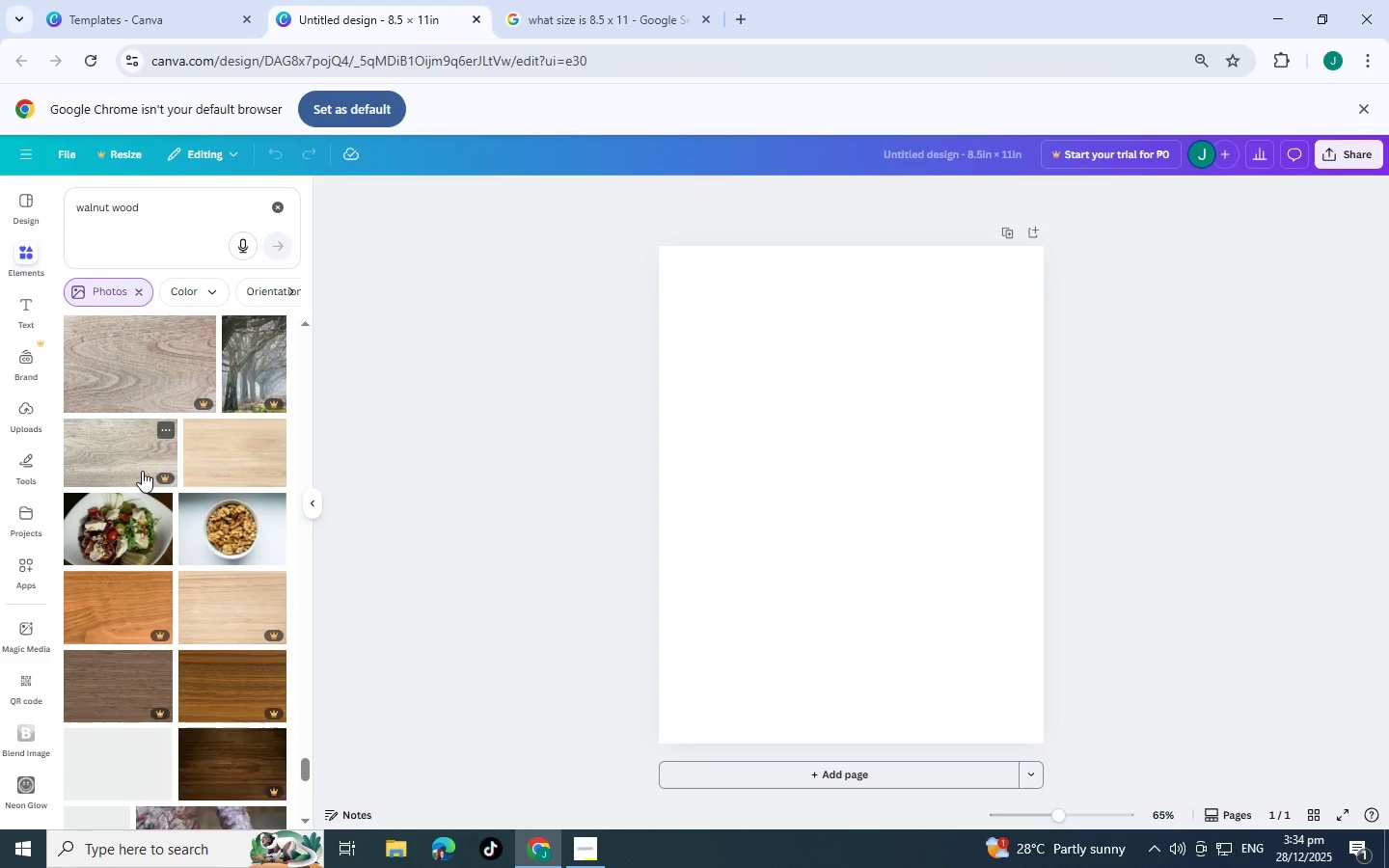 
scroll: coordinate [157, 431], scroll_direction: down, amount: 11.0
 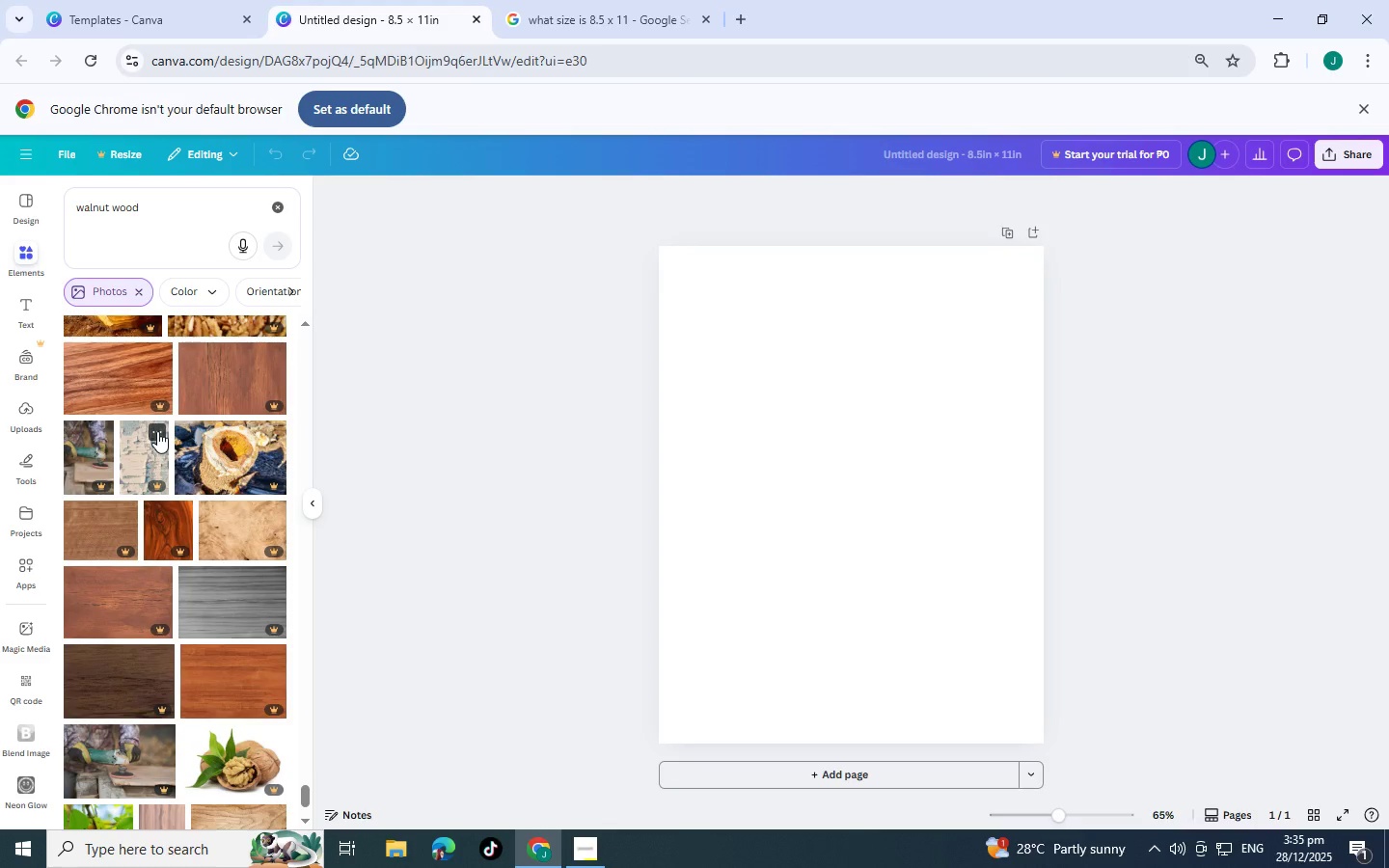 
scroll: coordinate [153, 421], scroll_direction: down, amount: 6.0
 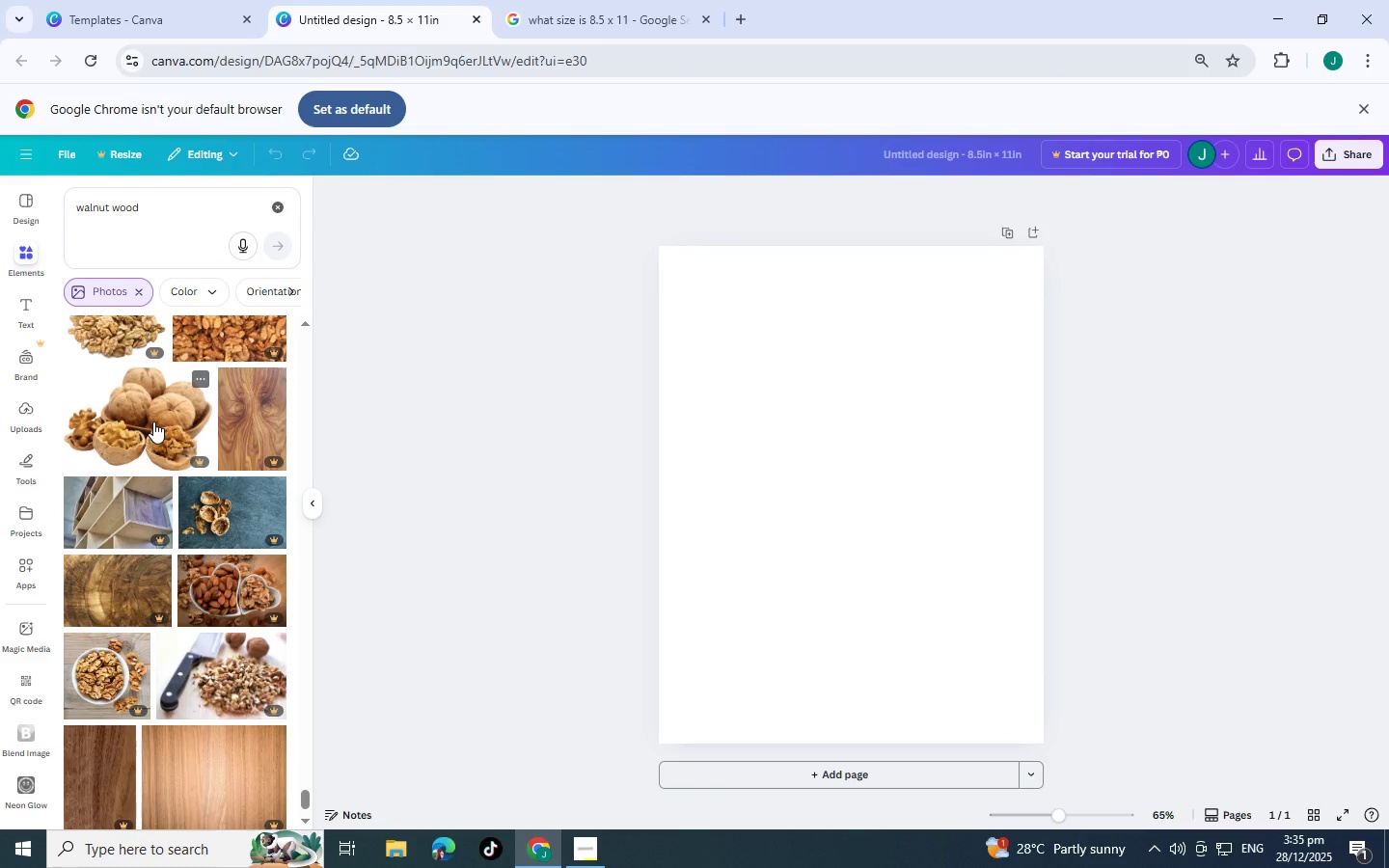 
scroll: coordinate [153, 421], scroll_direction: down, amount: 7.0
 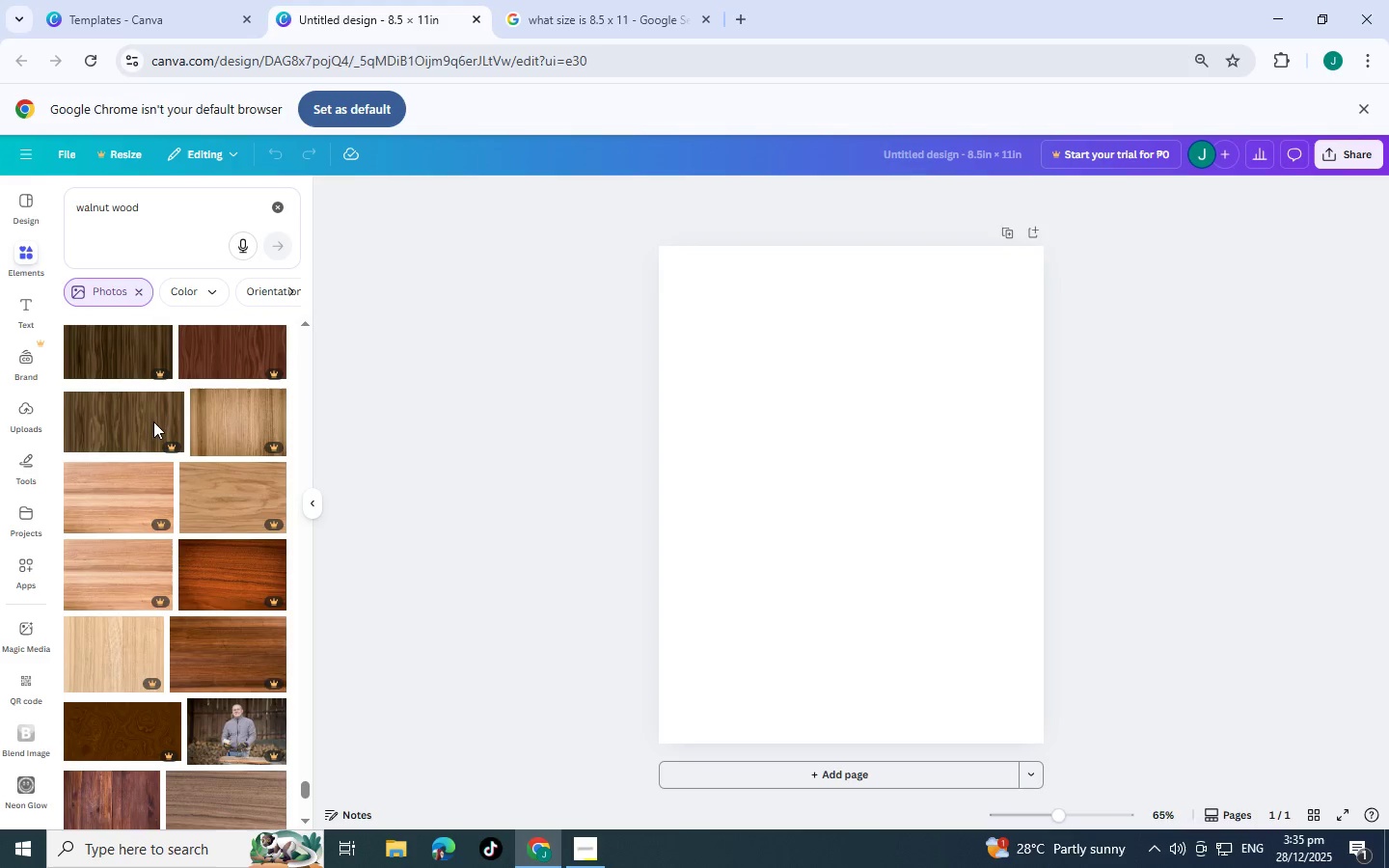 
scroll: coordinate [153, 421], scroll_direction: down, amount: 5.0
 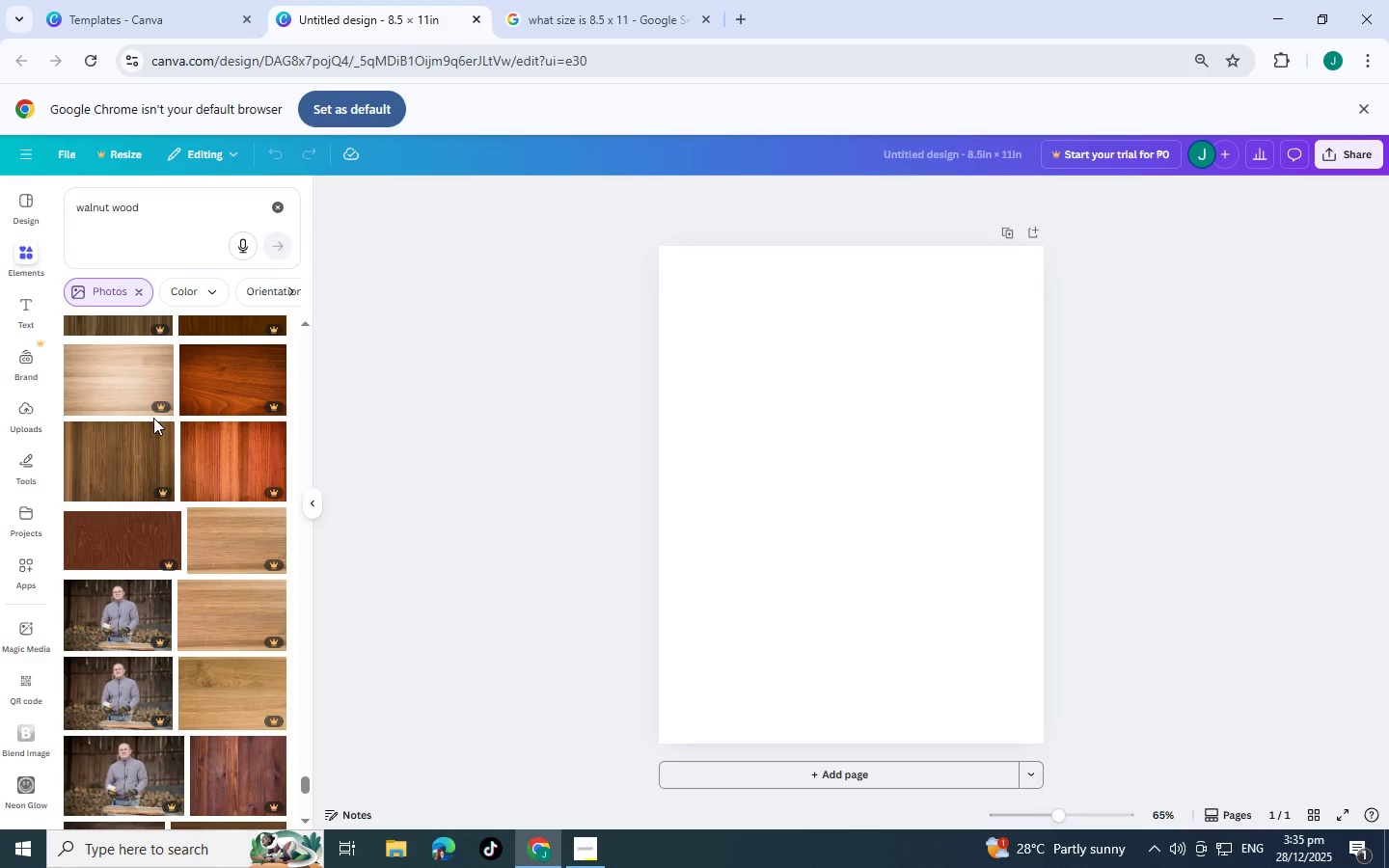 
scroll: coordinate [140, 402], scroll_direction: down, amount: 6.0
 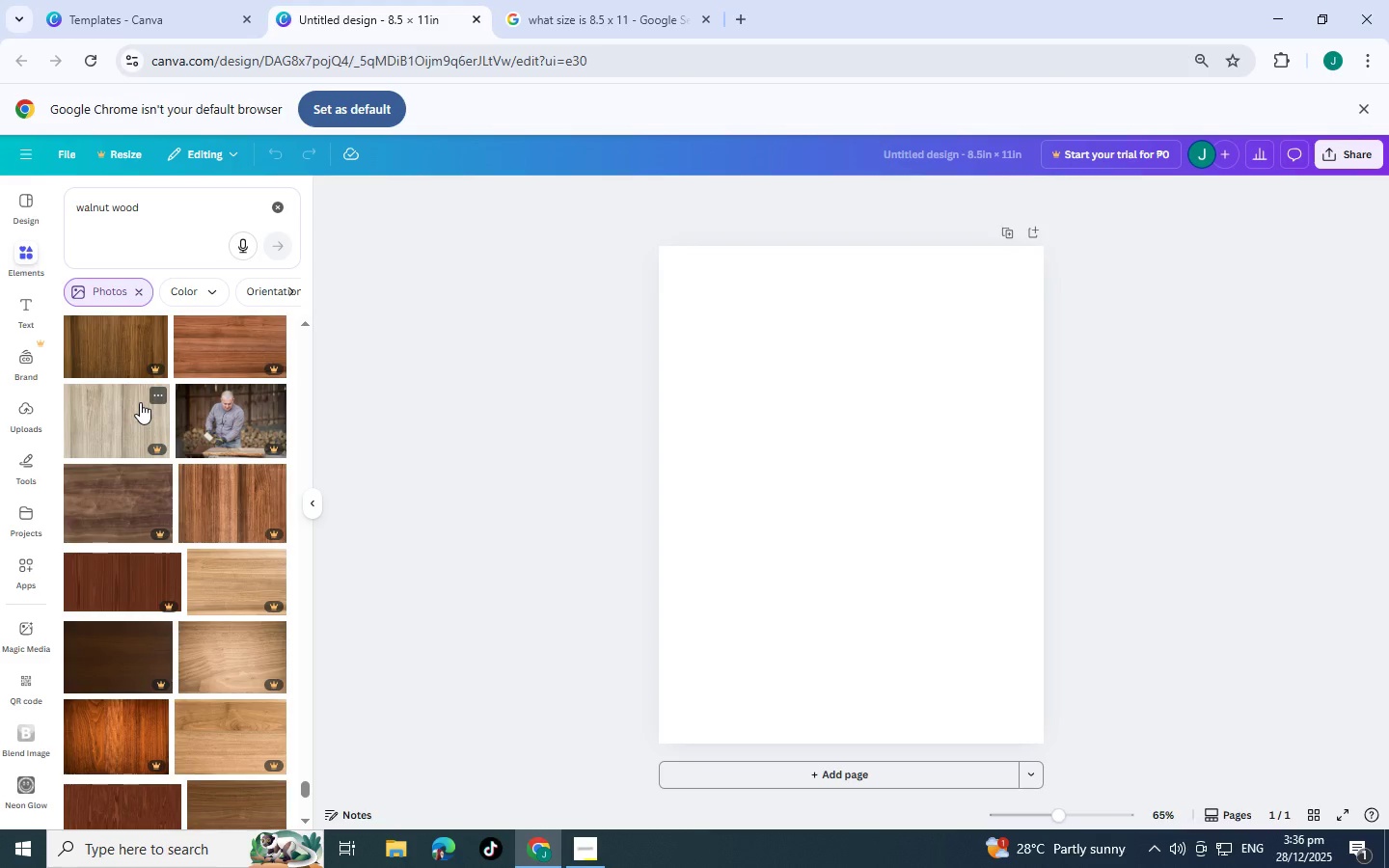 
wait(6.59)
 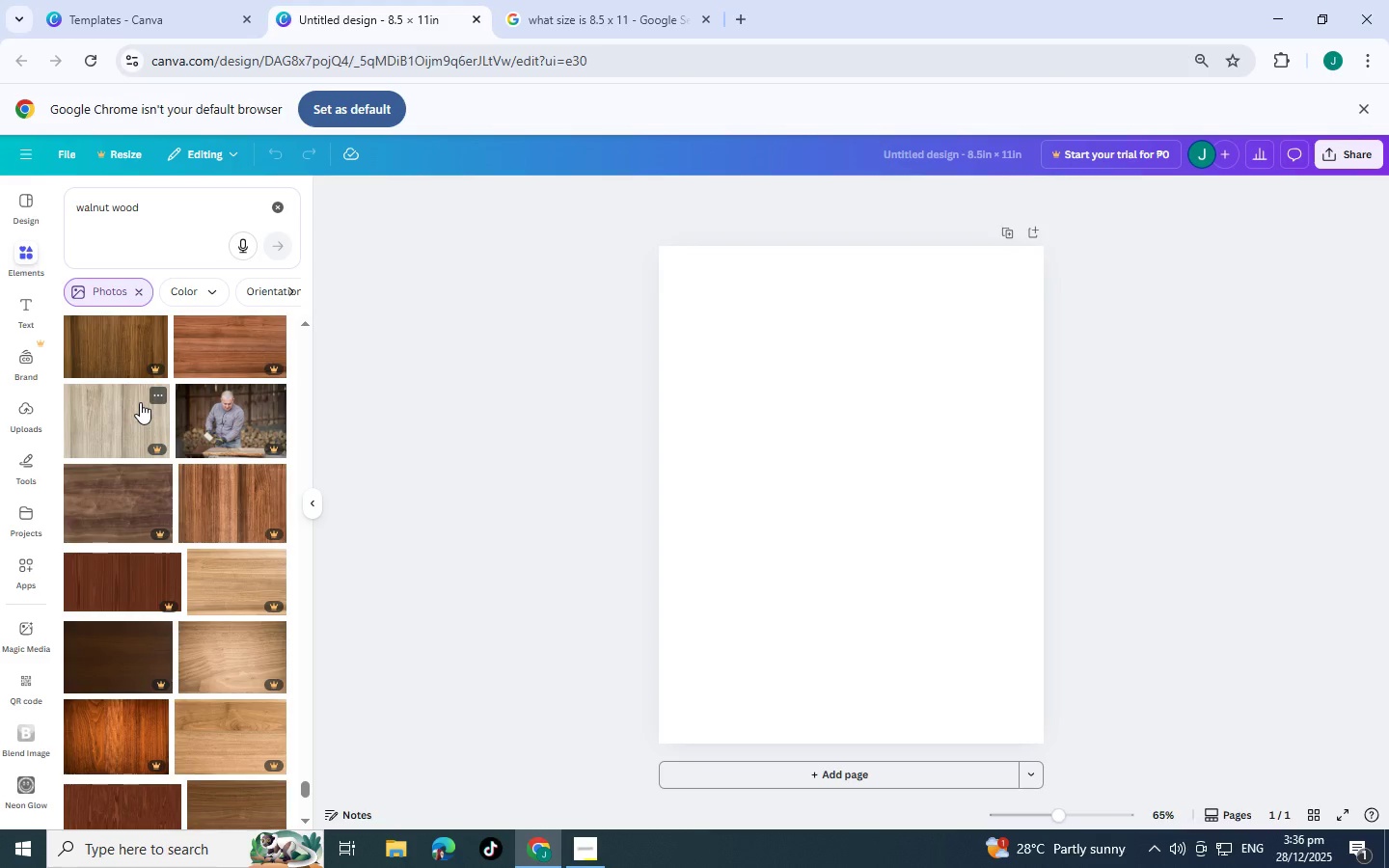 
scroll: coordinate [140, 402], scroll_direction: down, amount: 5.0
 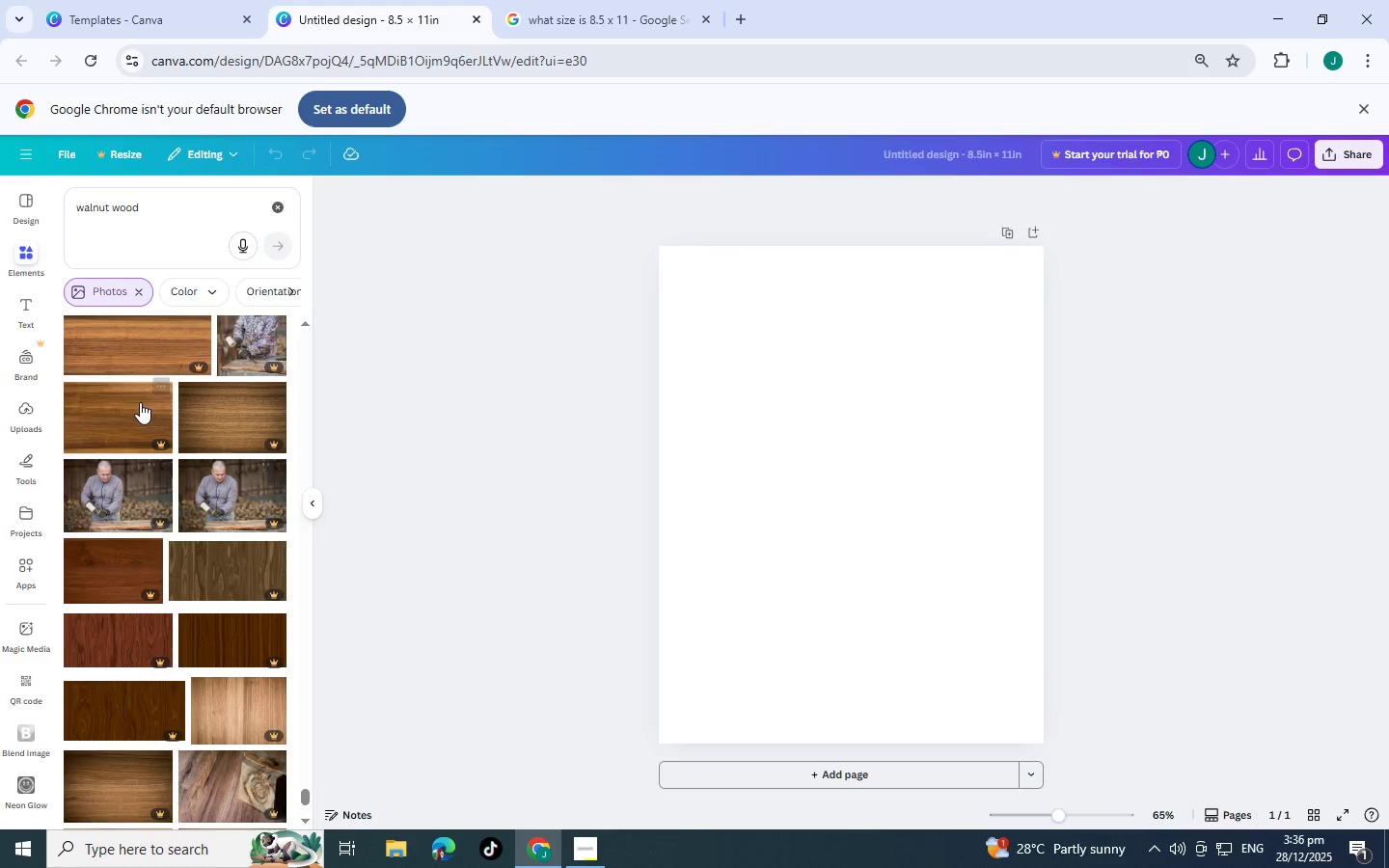 
scroll: coordinate [140, 402], scroll_direction: down, amount: 5.0
 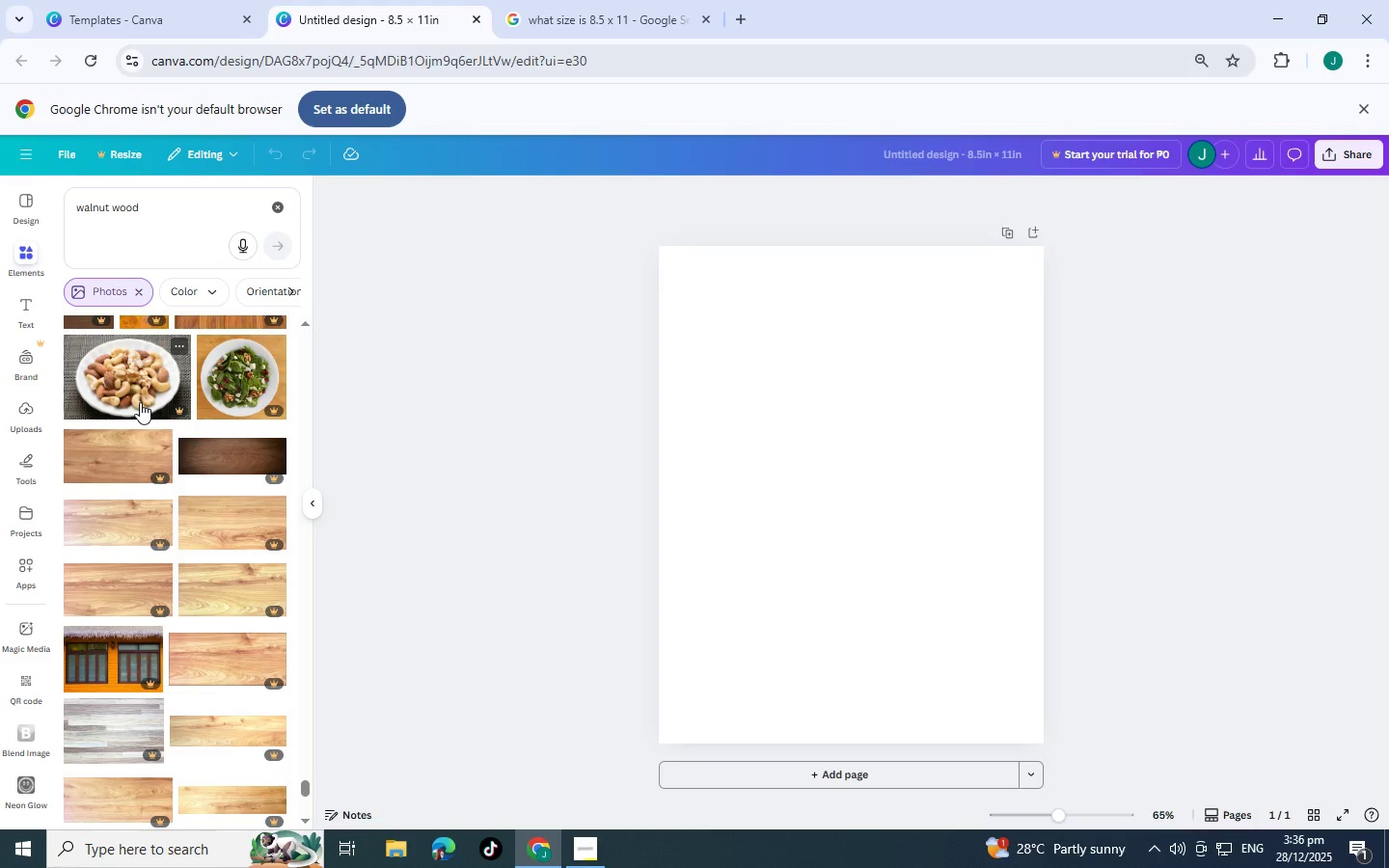 
scroll: coordinate [140, 402], scroll_direction: down, amount: 8.0
 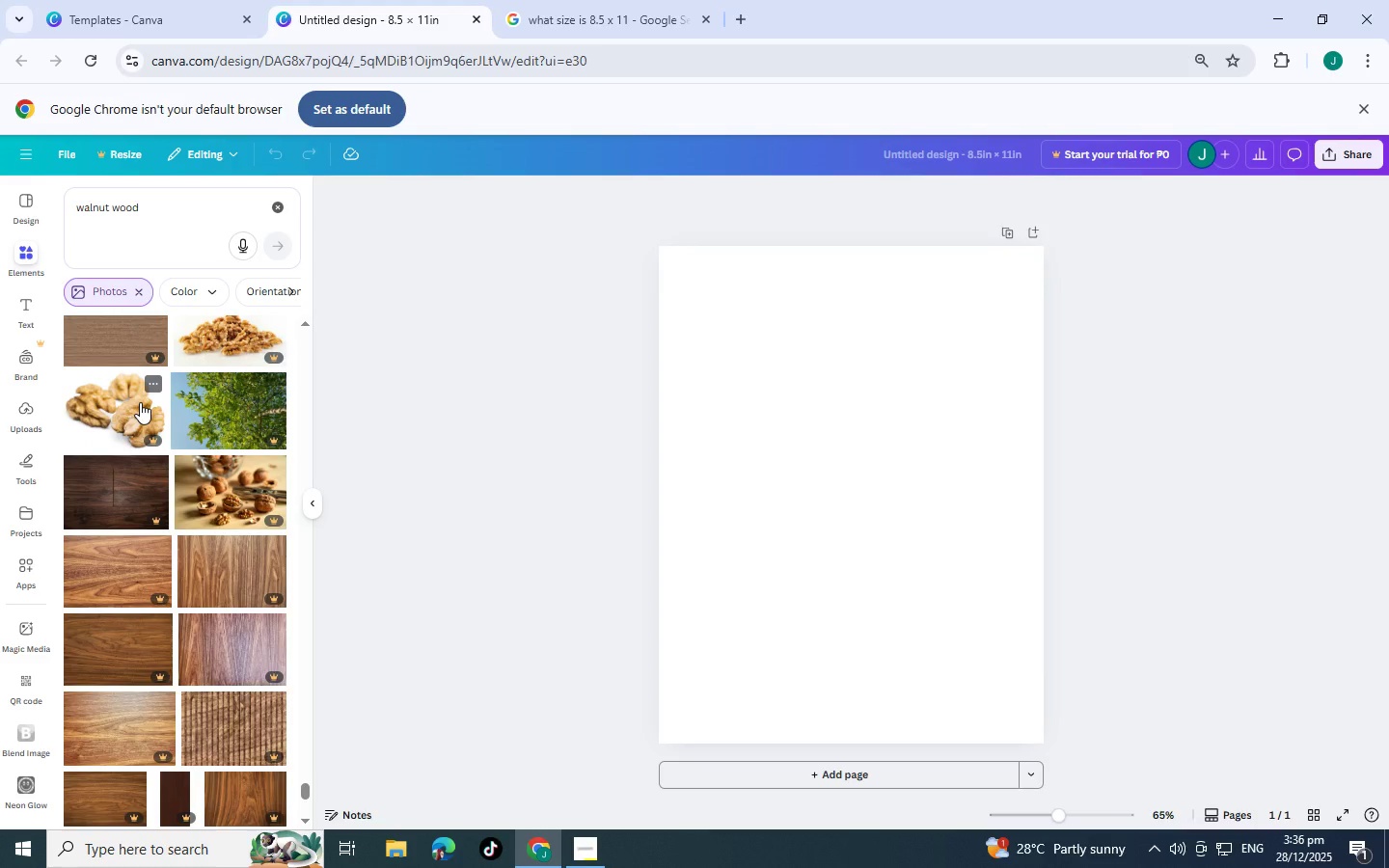 
scroll: coordinate [140, 402], scroll_direction: down, amount: 3.0
 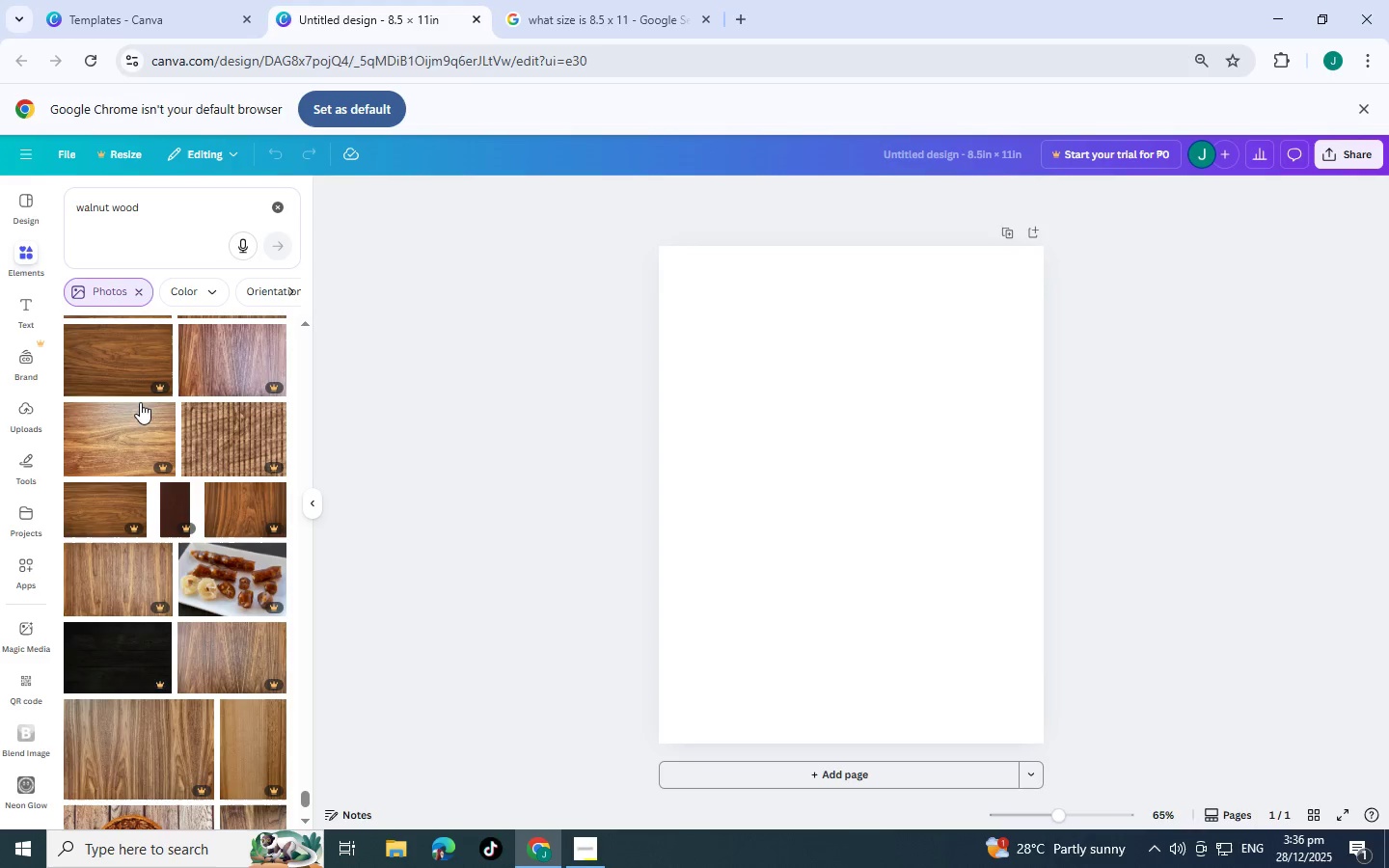 
mouse_move([145, 426])
 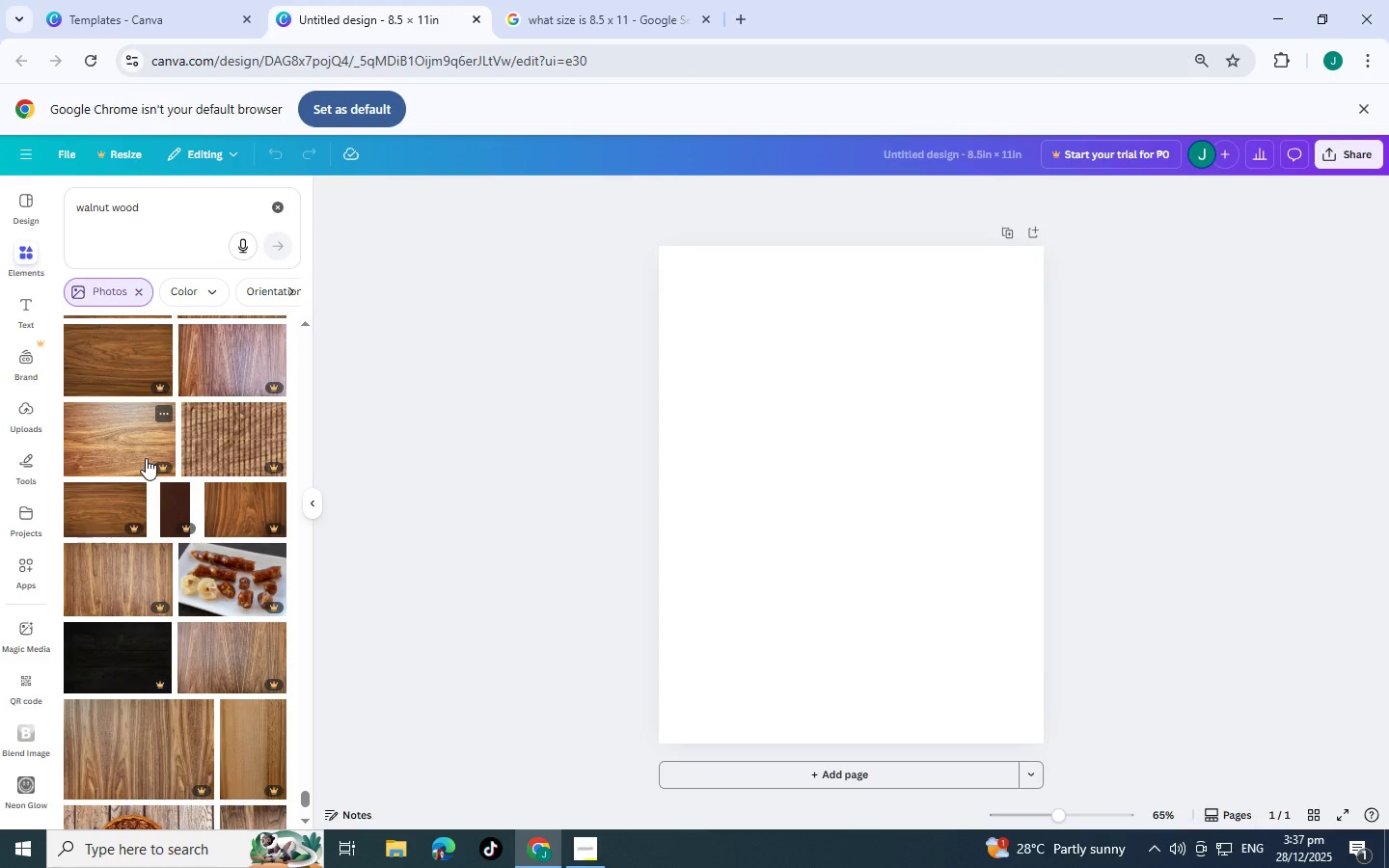 
scroll: coordinate [145, 455], scroll_direction: down, amount: 6.0
 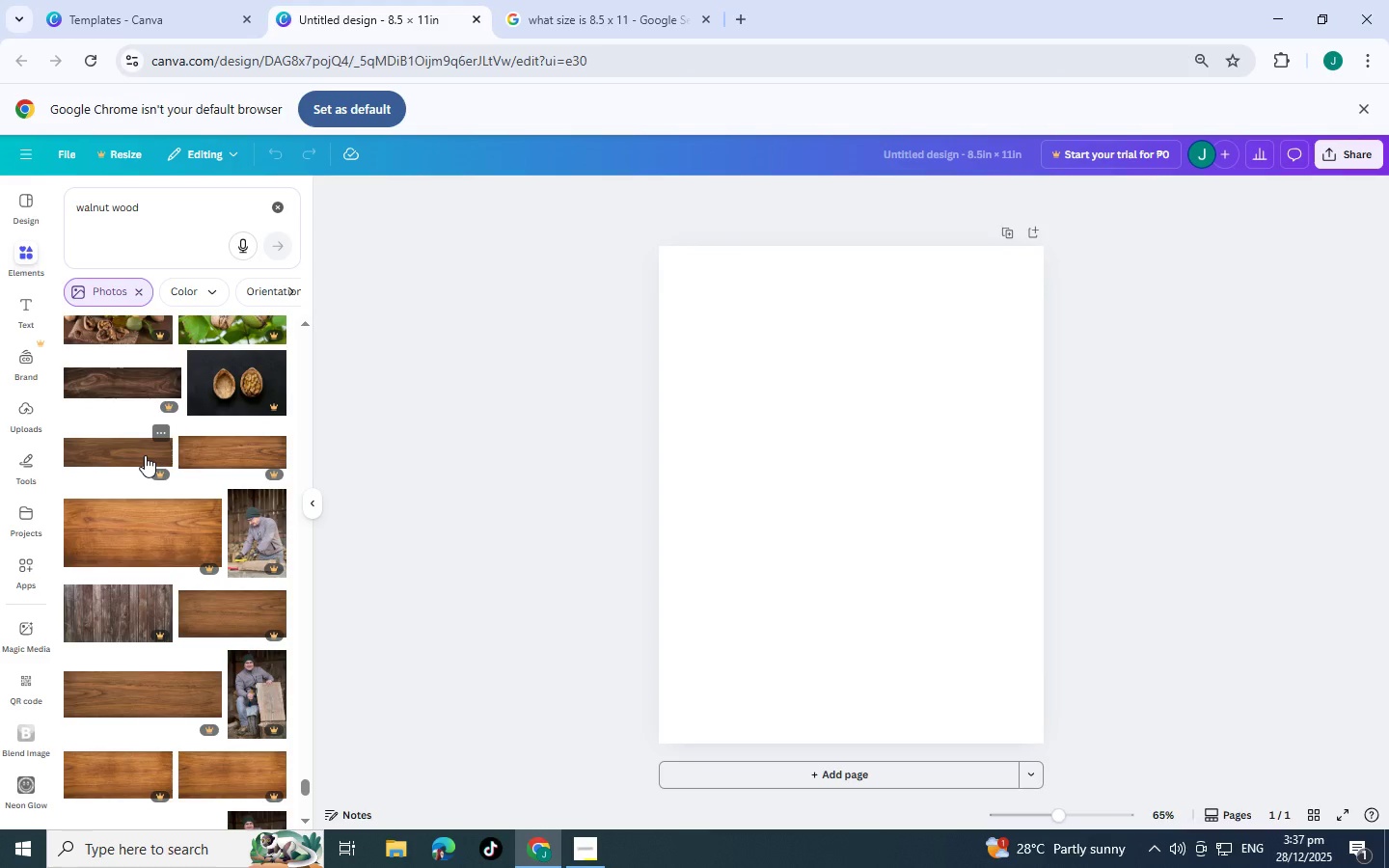 
scroll: coordinate [222, 522], scroll_direction: down, amount: 9.0
 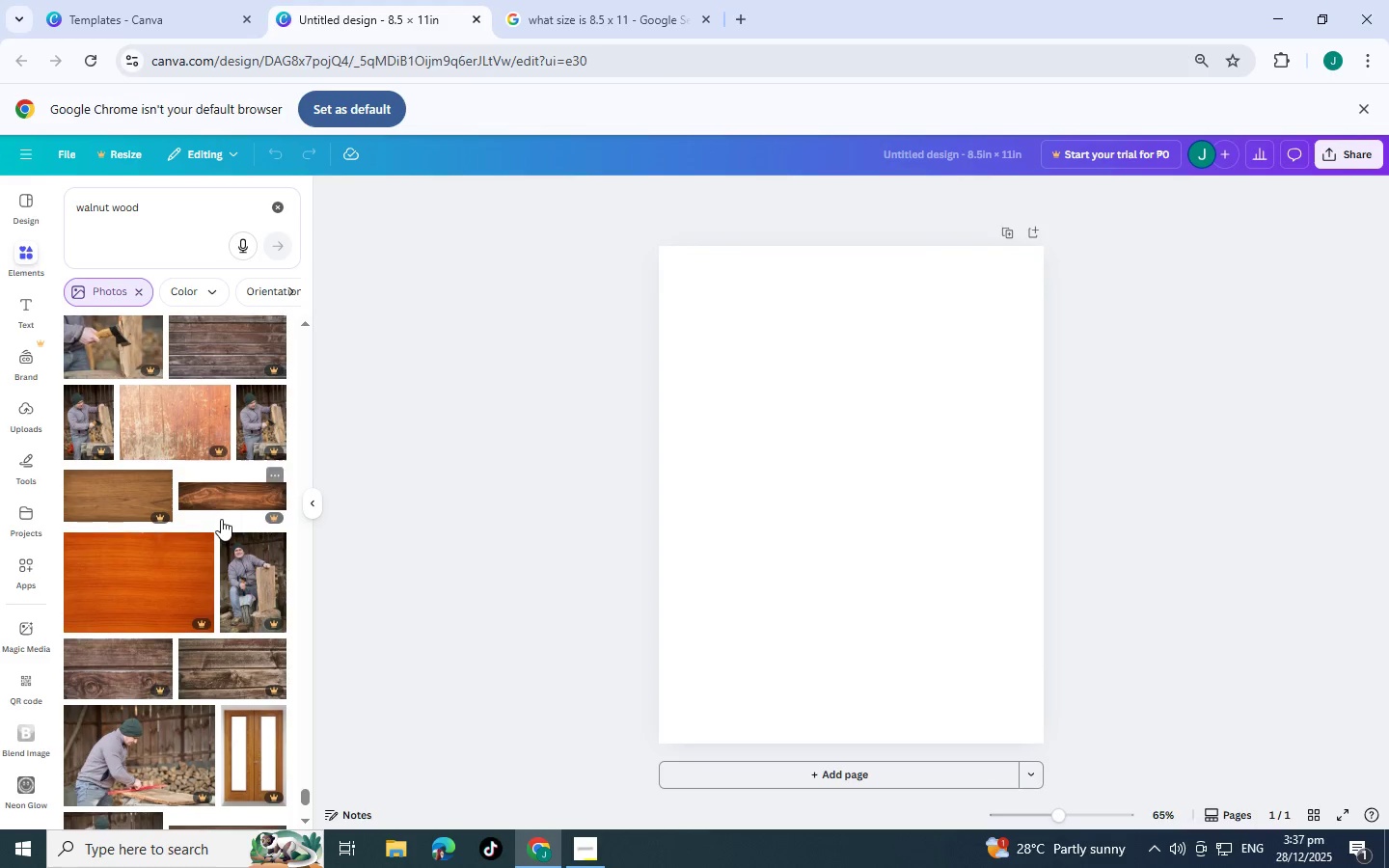 
scroll: coordinate [220, 519], scroll_direction: down, amount: 4.0
 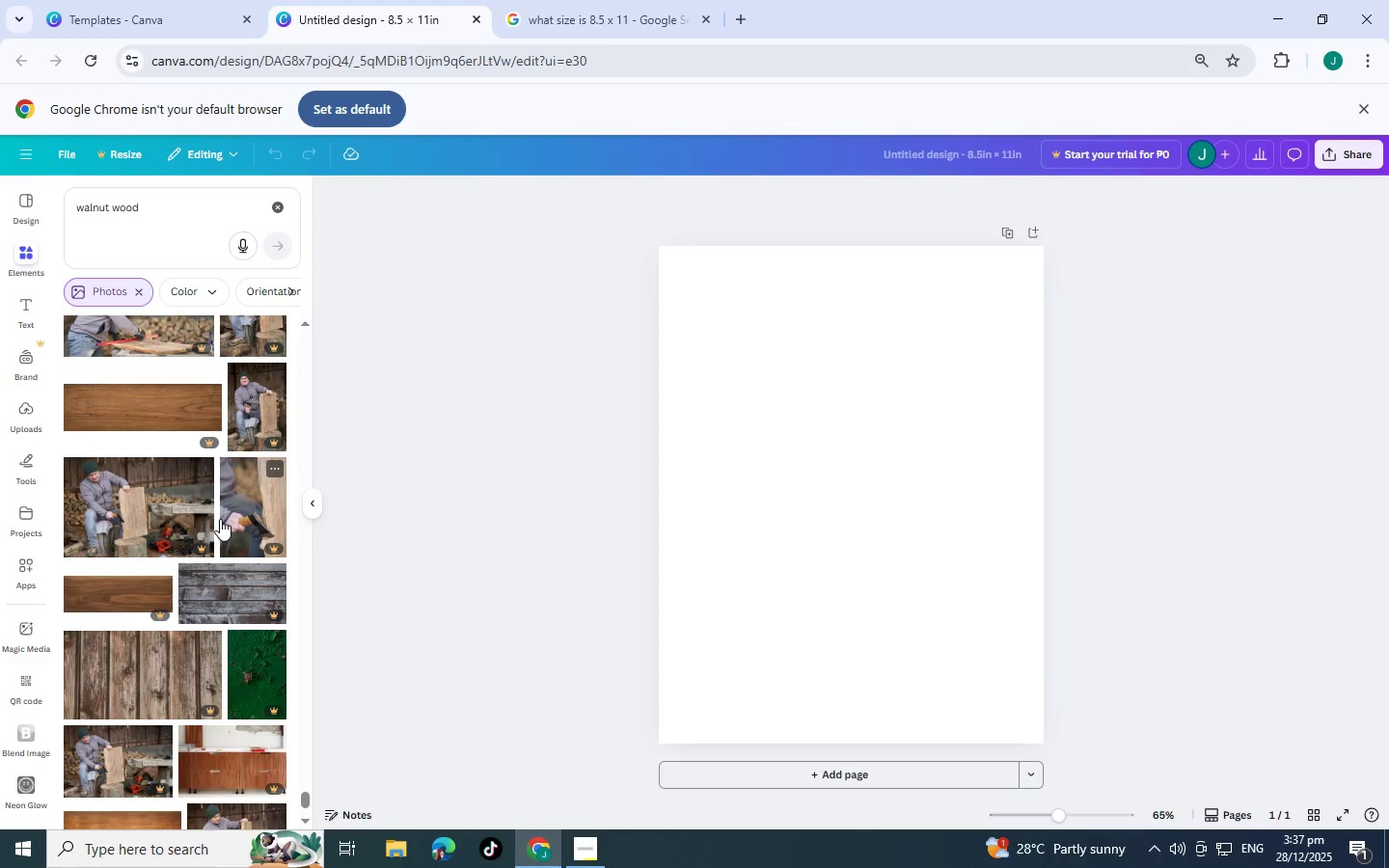 
wait(8.14)
 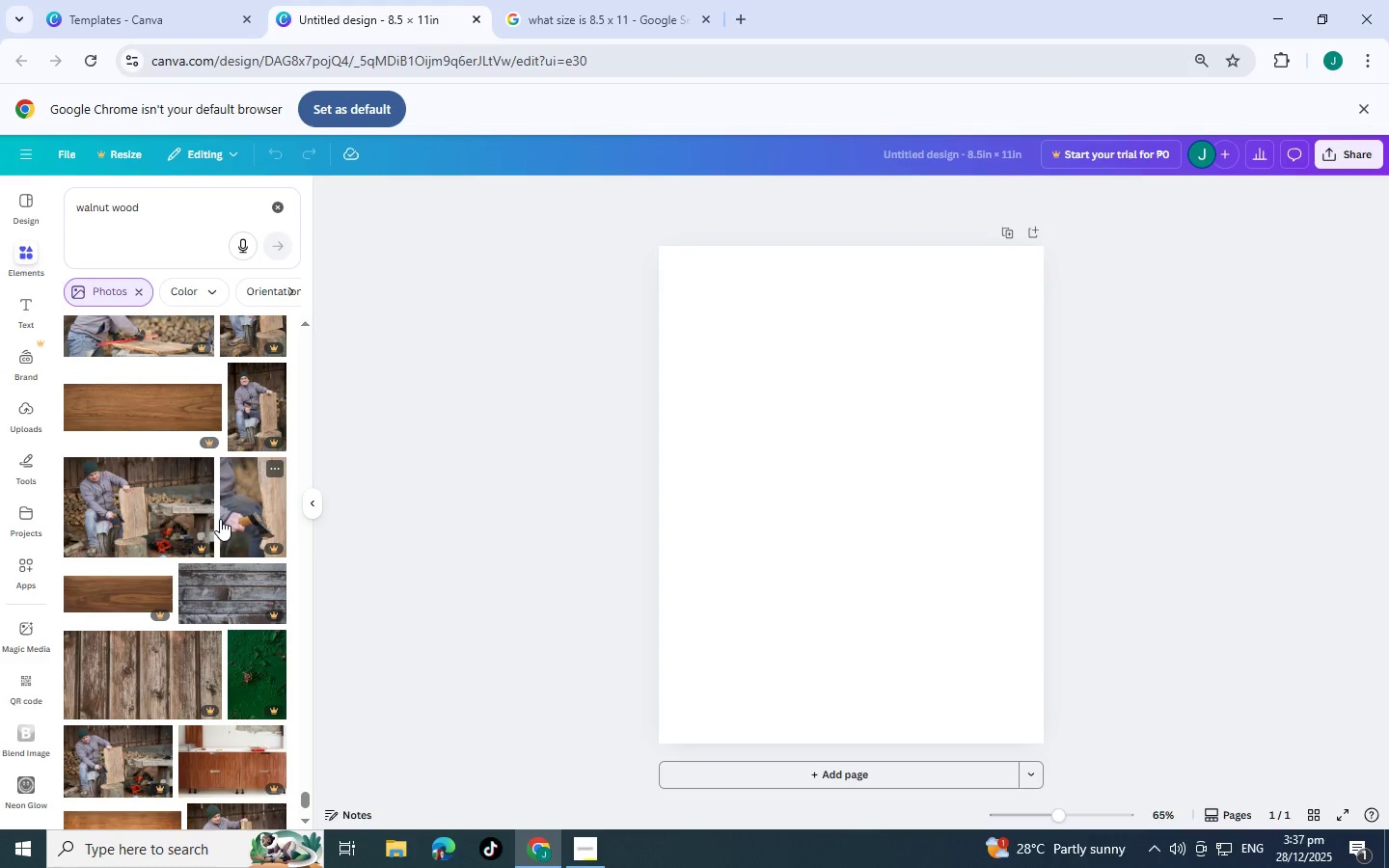 
scroll: coordinate [220, 519], scroll_direction: down, amount: 7.0
 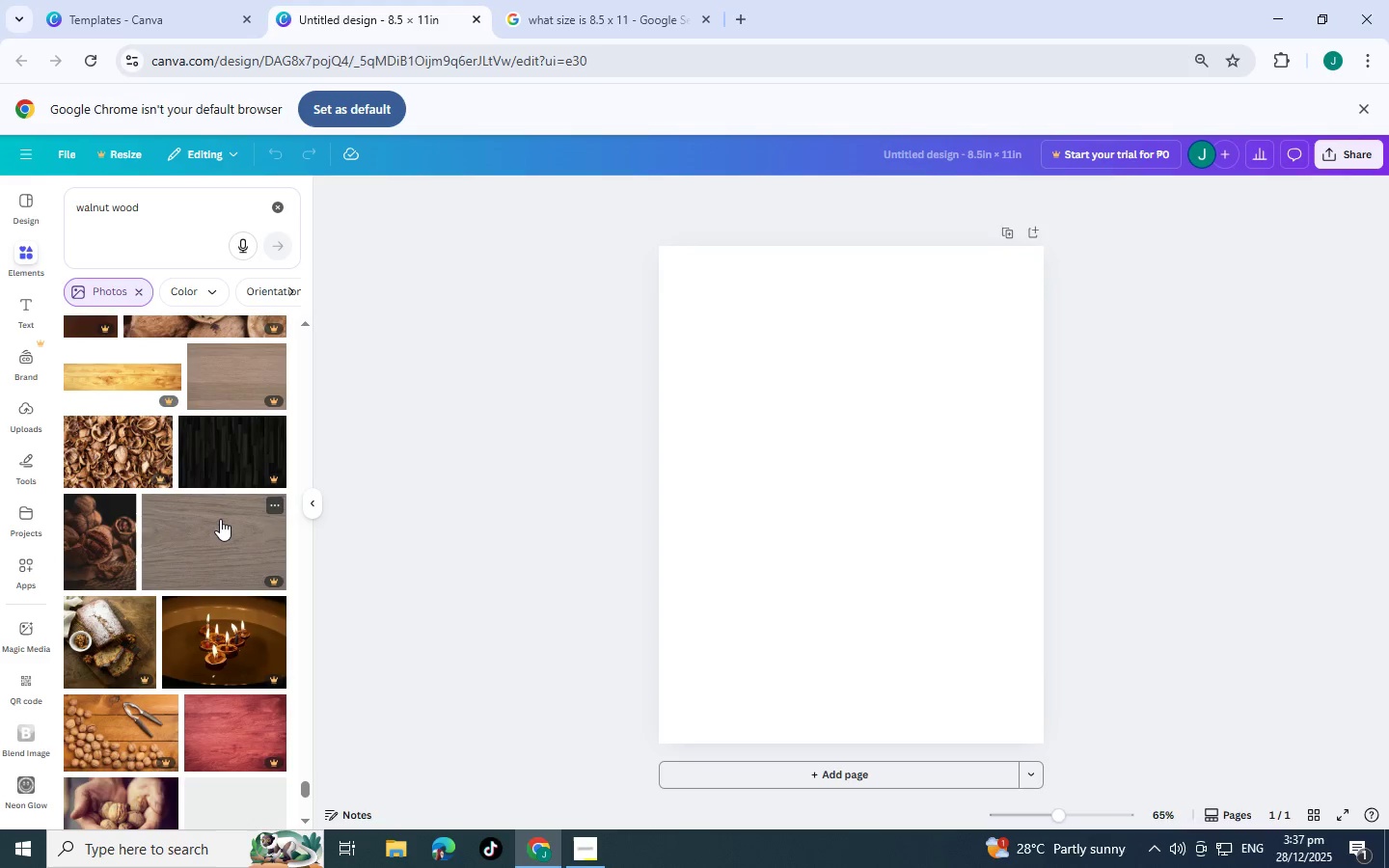 
scroll: coordinate [220, 519], scroll_direction: down, amount: 5.0
 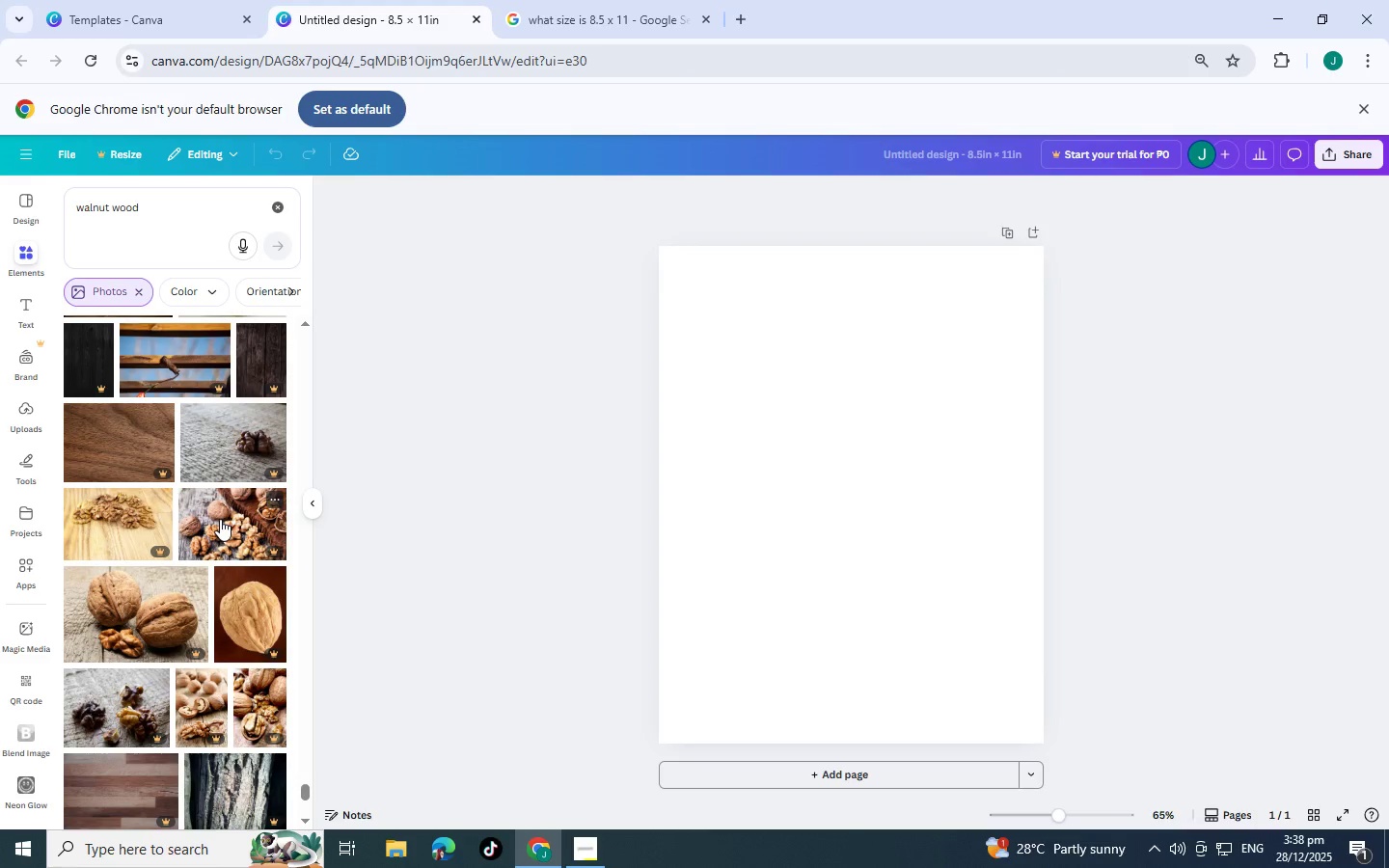 
scroll: coordinate [215, 511], scroll_direction: down, amount: 10.0
 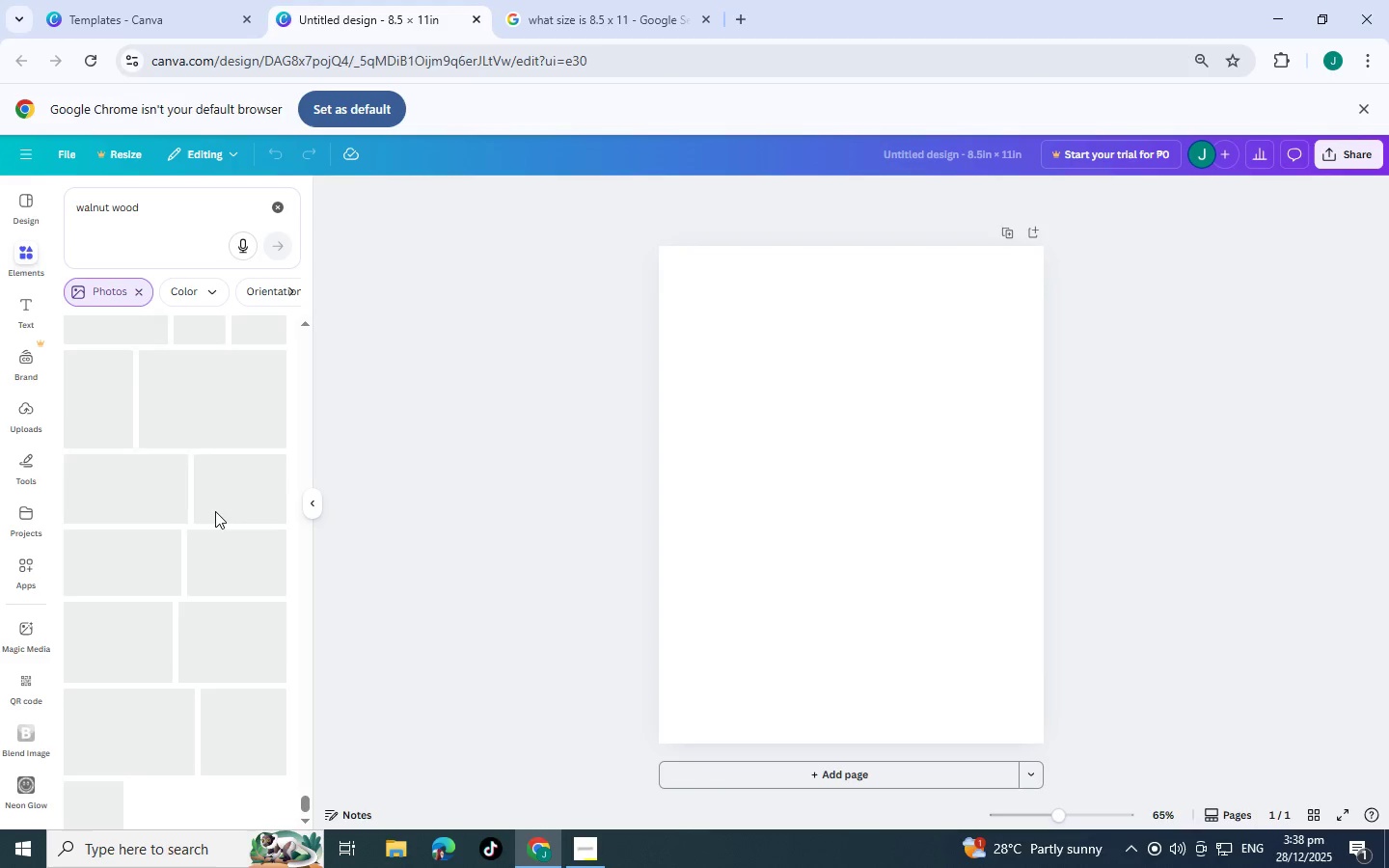 
scroll: coordinate [215, 511], scroll_direction: up, amount: 8.0
 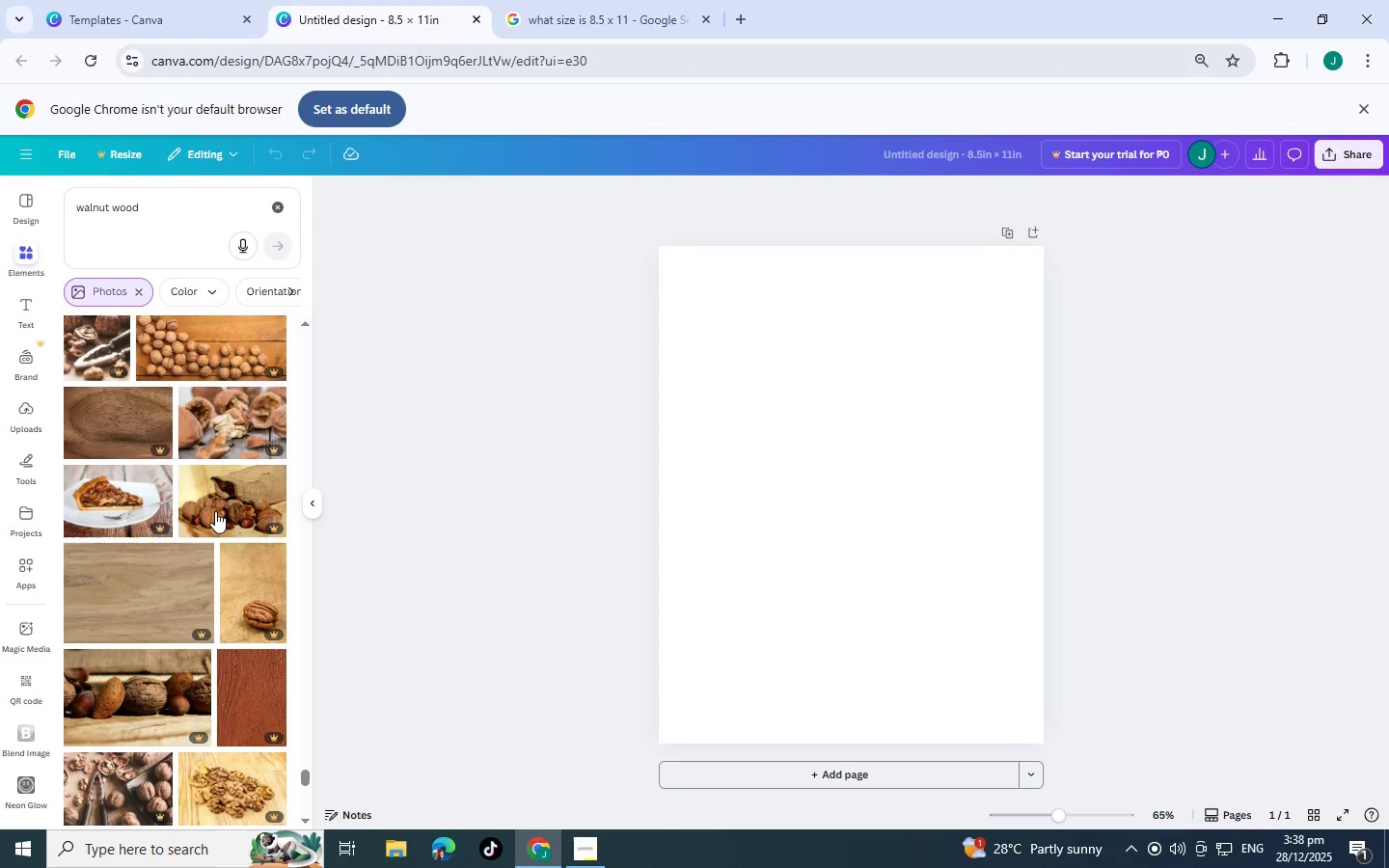 
scroll: coordinate [215, 511], scroll_direction: down, amount: 9.0
 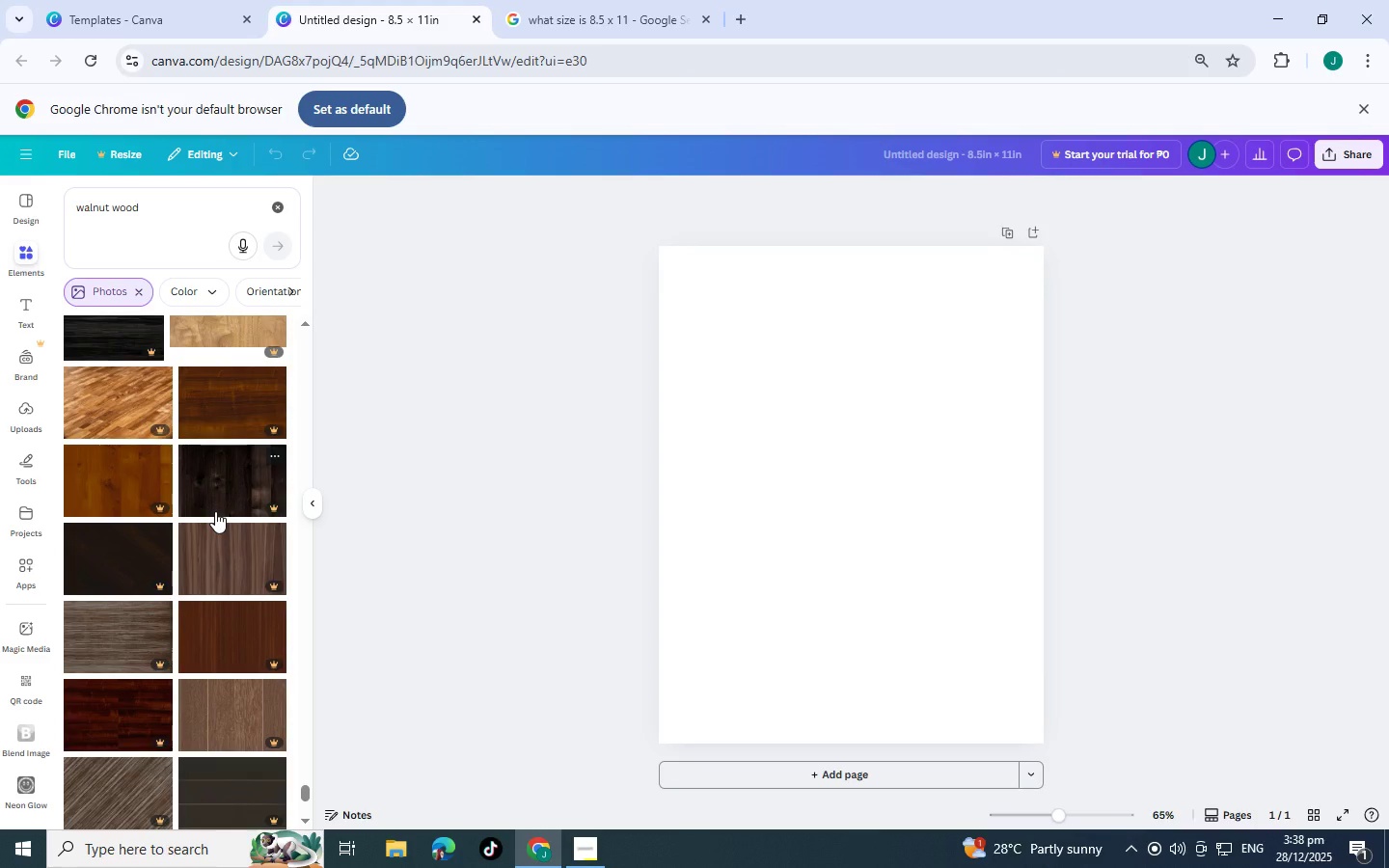 
scroll: coordinate [215, 511], scroll_direction: down, amount: 5.0
 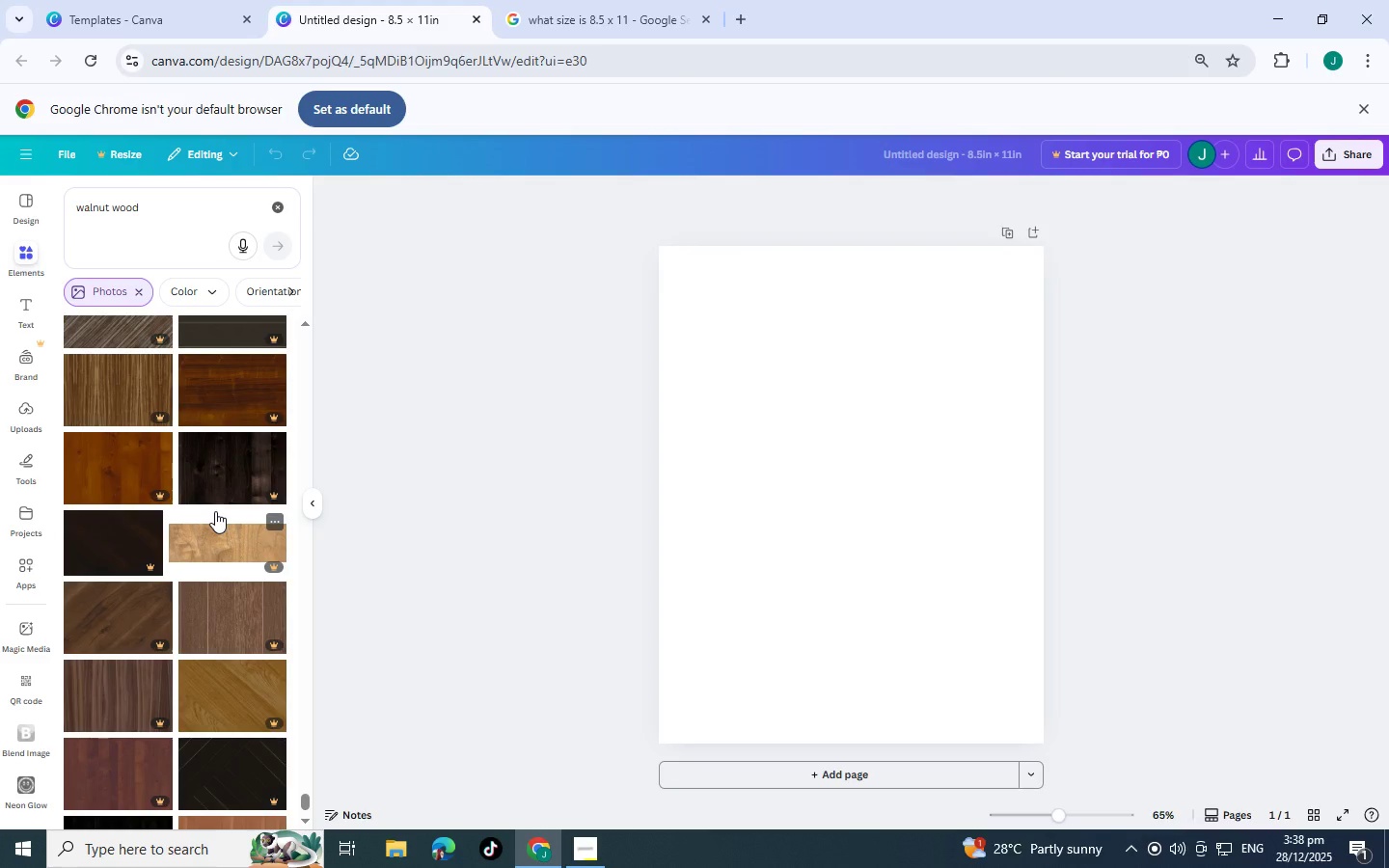 
scroll: coordinate [215, 511], scroll_direction: down, amount: 6.0
 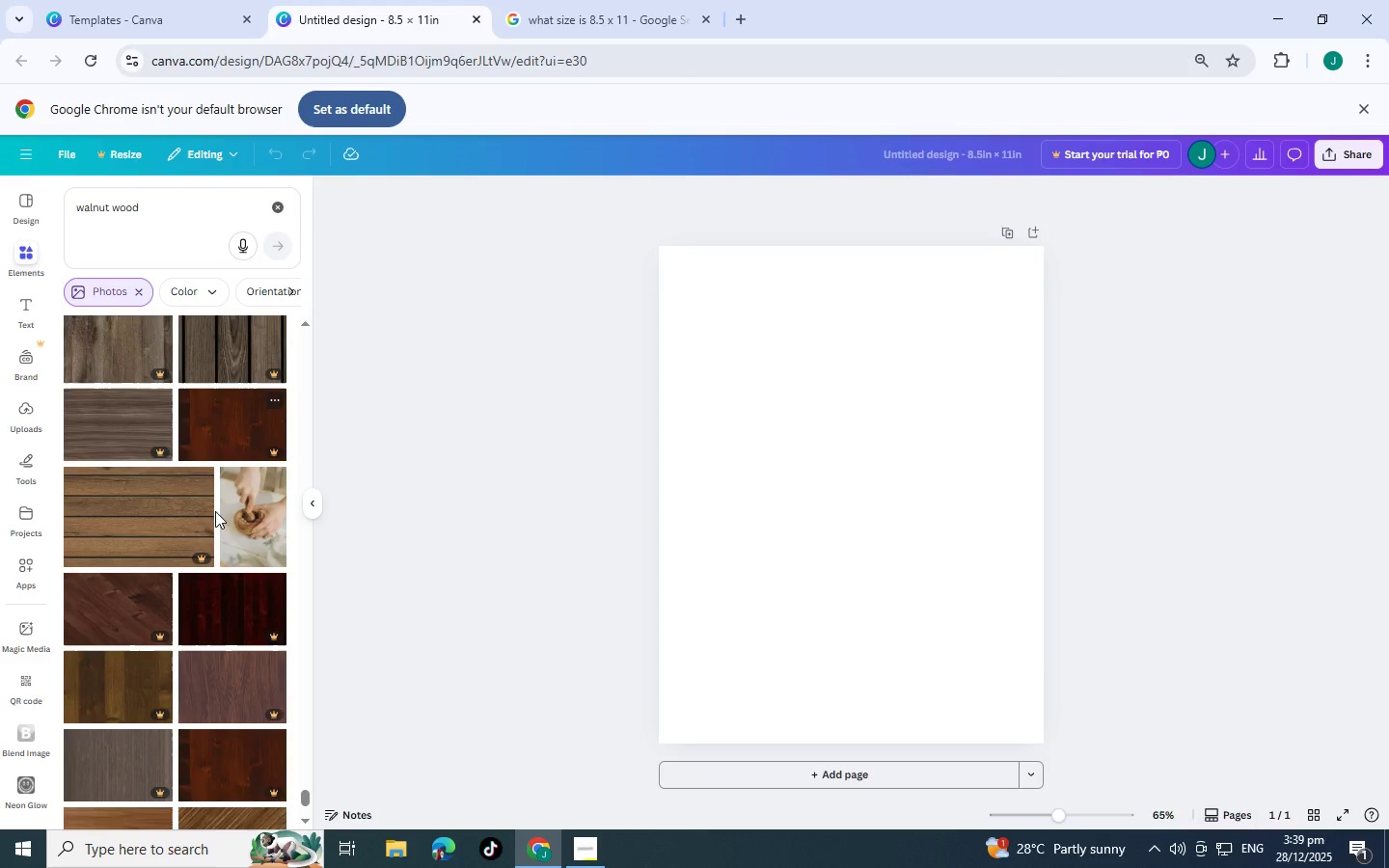 
scroll: coordinate [215, 511], scroll_direction: down, amount: 5.0
 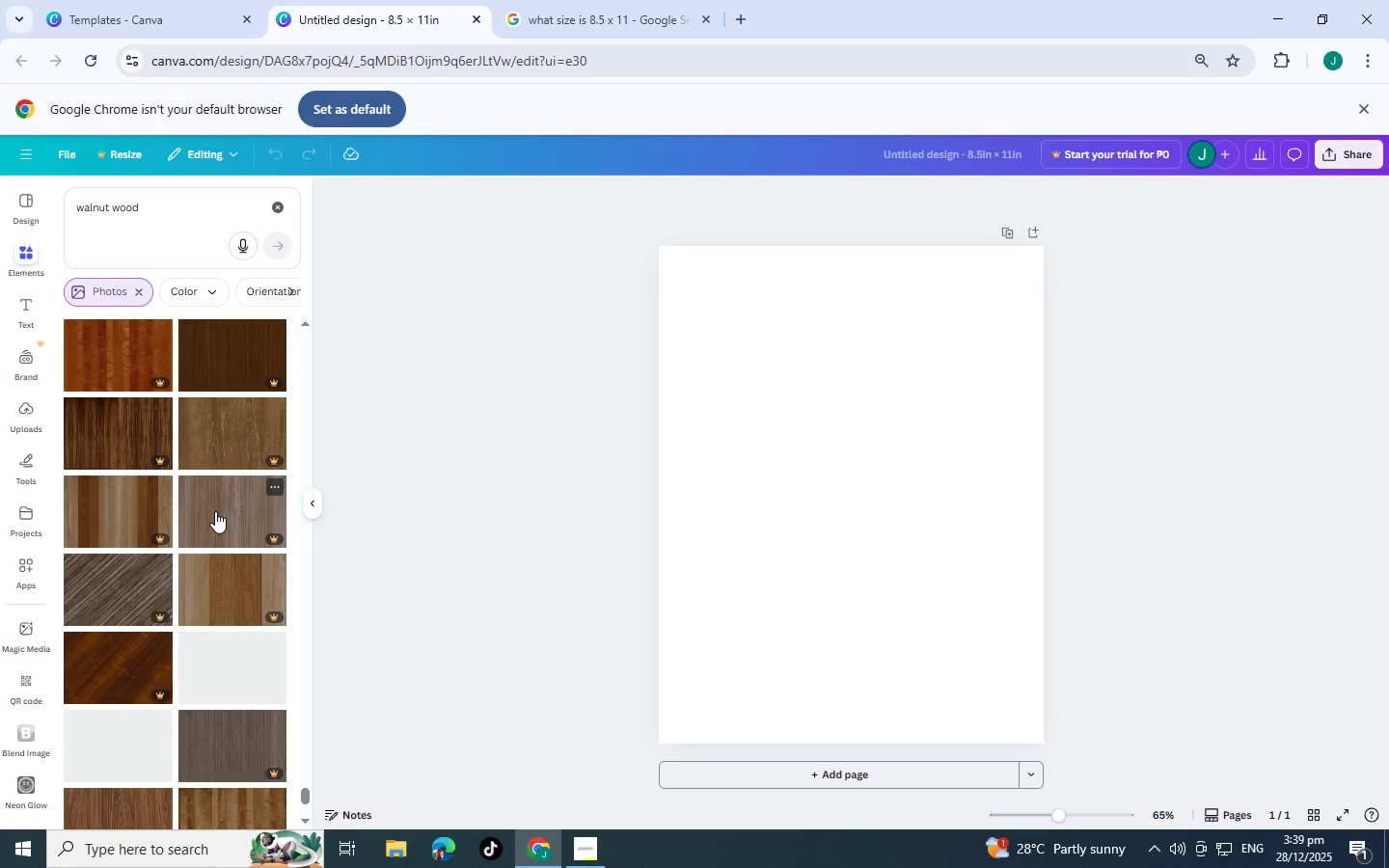 
scroll: coordinate [215, 511], scroll_direction: down, amount: 6.0
 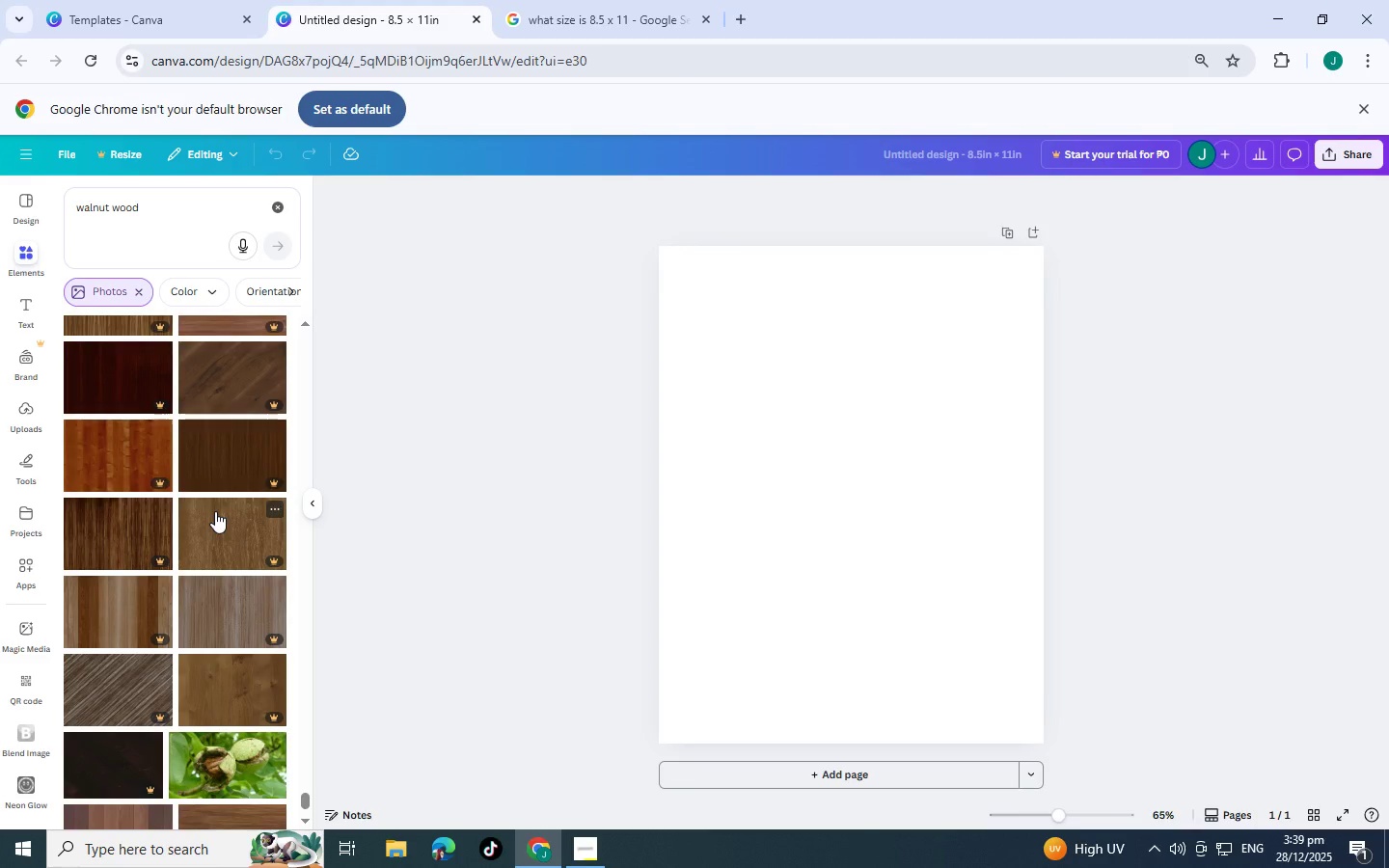 
scroll: coordinate [215, 511], scroll_direction: down, amount: 5.0
 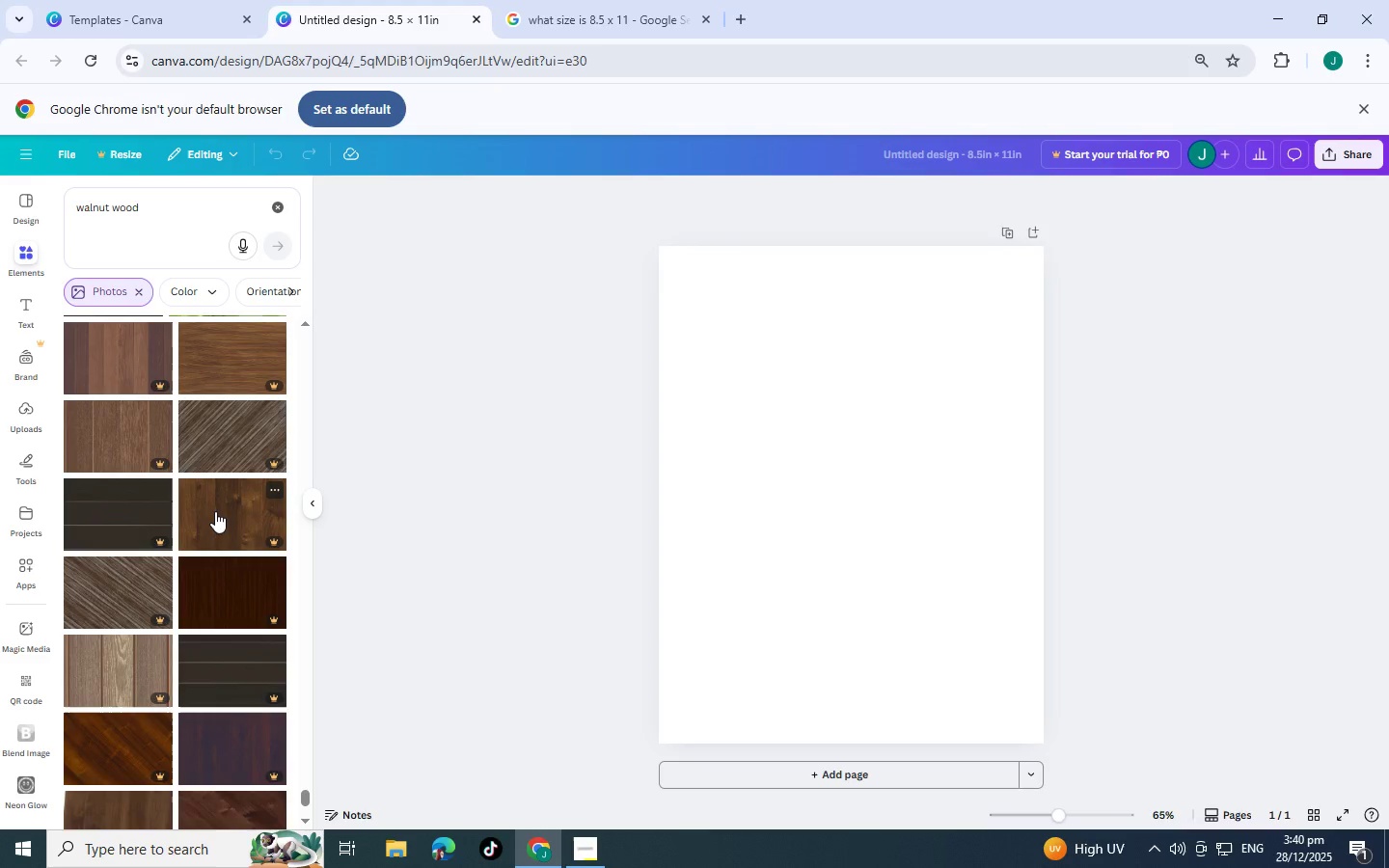 
scroll: coordinate [215, 511], scroll_direction: down, amount: 5.0
 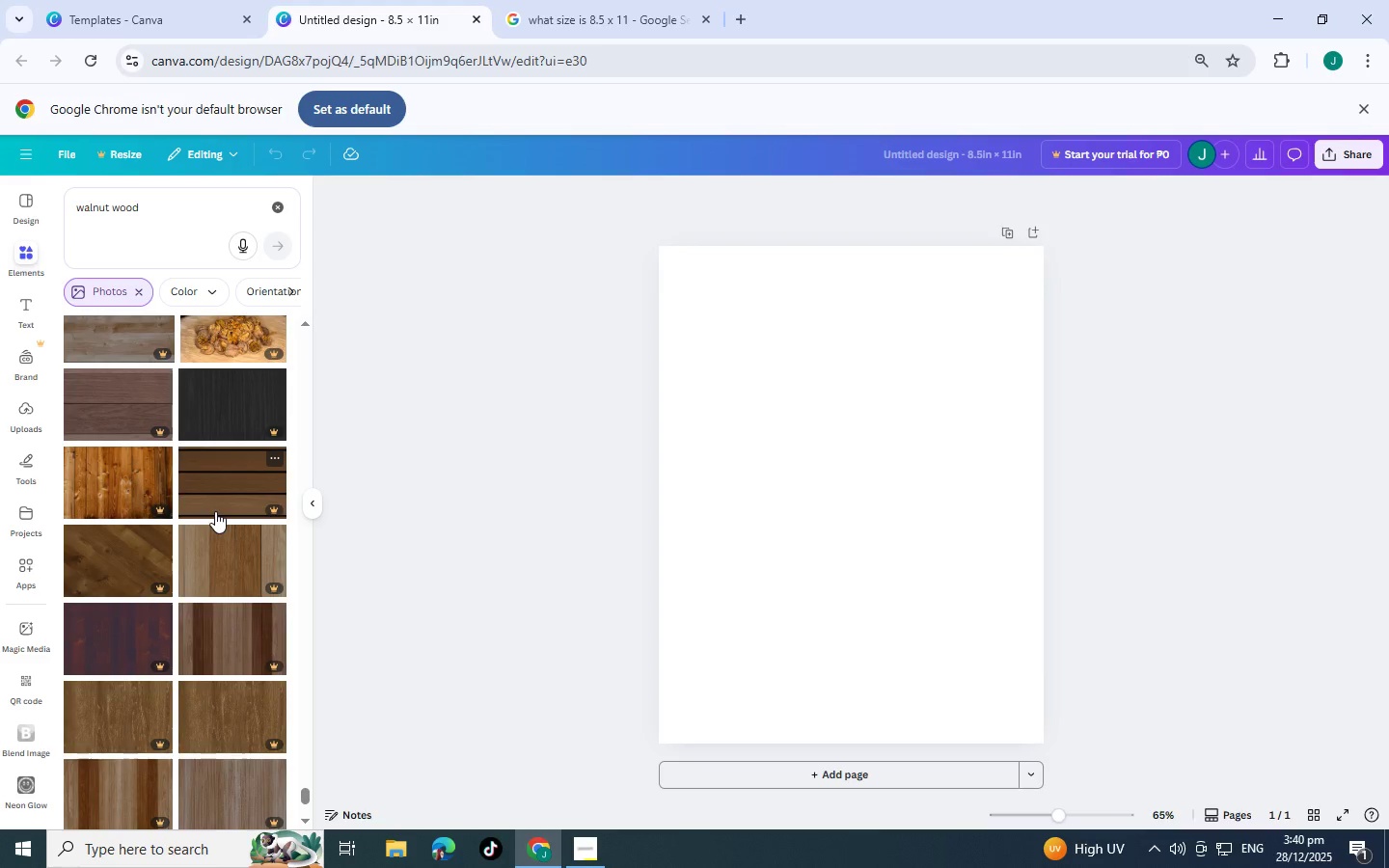 
scroll: coordinate [215, 511], scroll_direction: down, amount: 5.0
 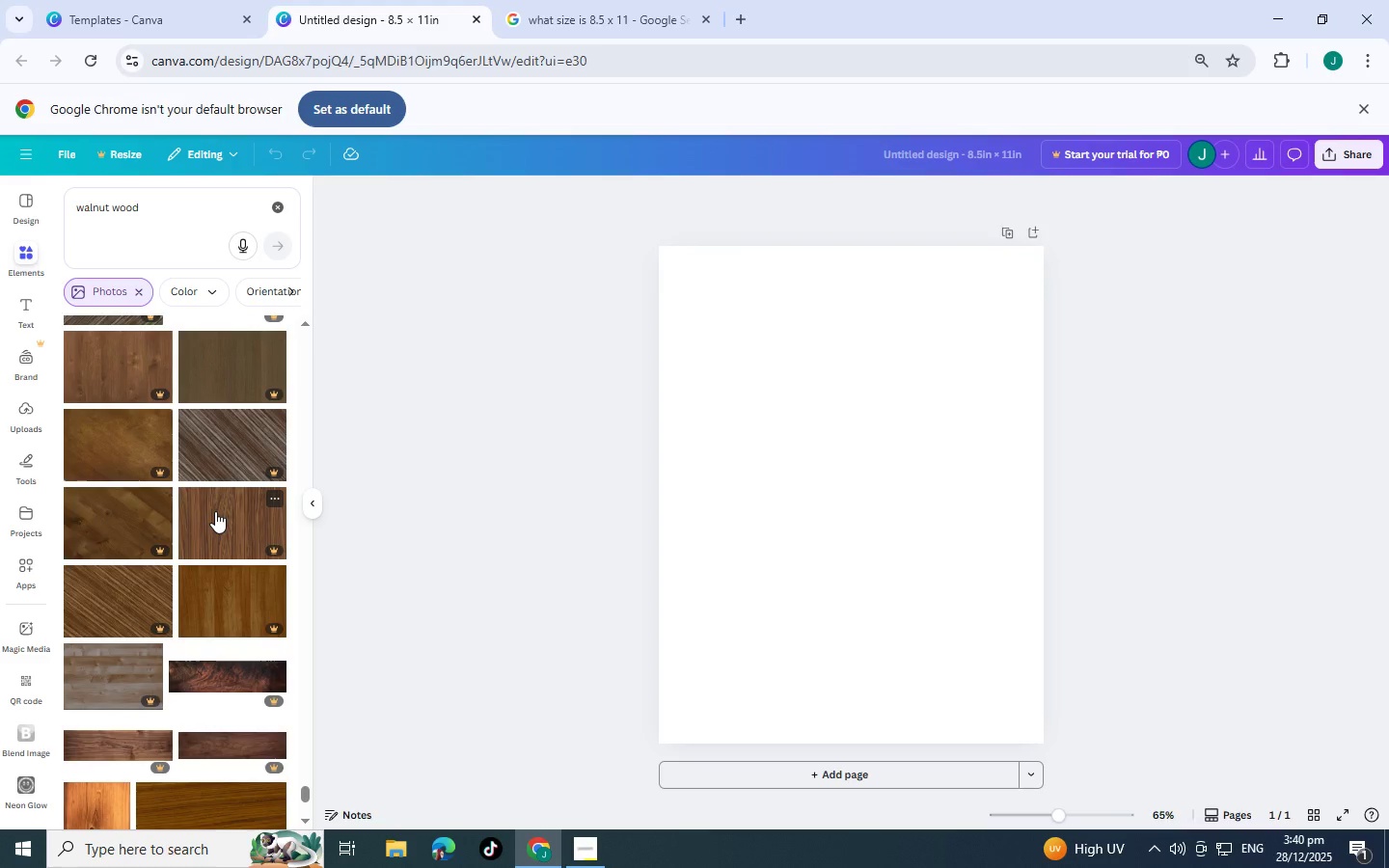 
scroll: coordinate [215, 511], scroll_direction: down, amount: 6.0
 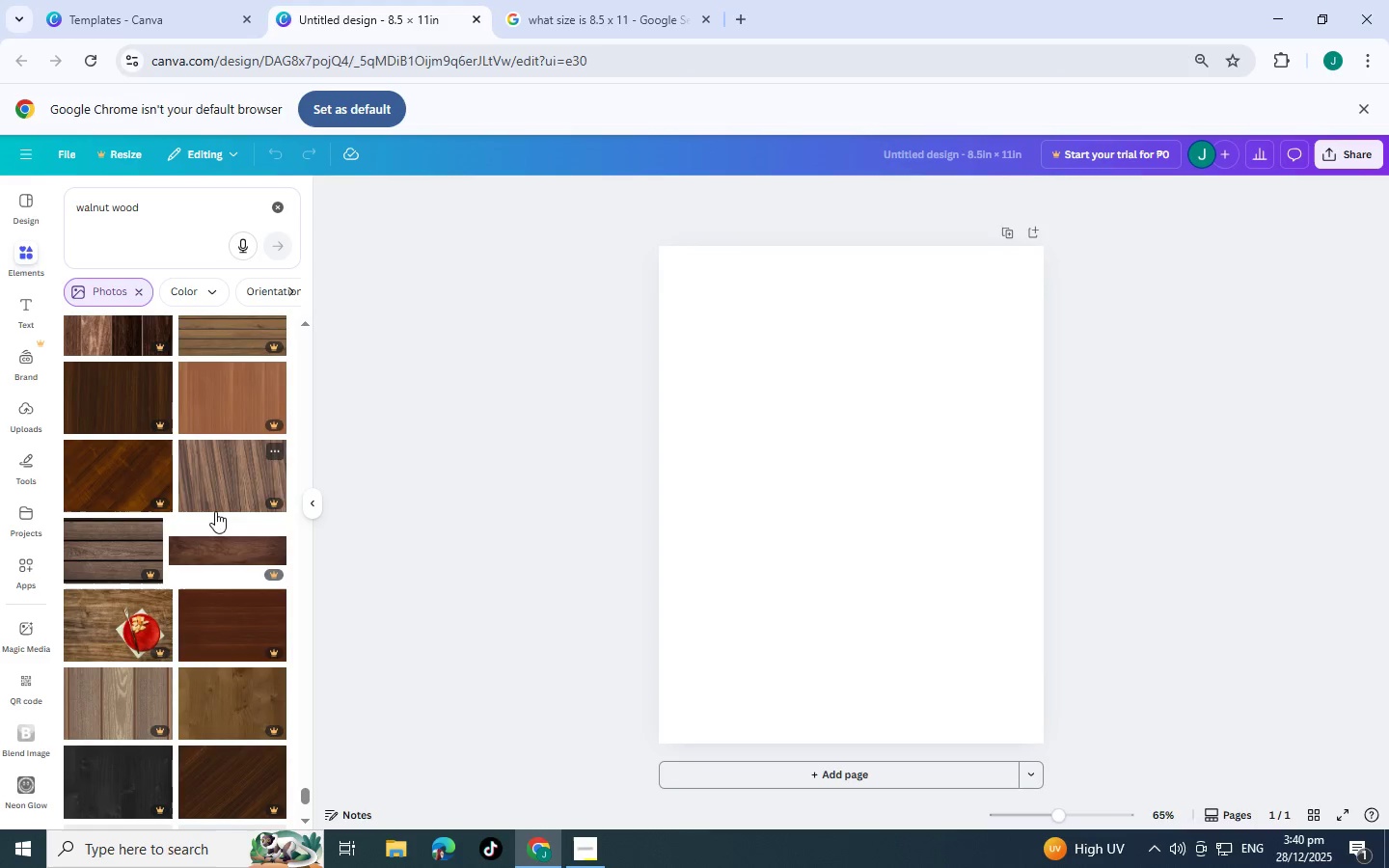 
scroll: coordinate [215, 511], scroll_direction: down, amount: 5.0
 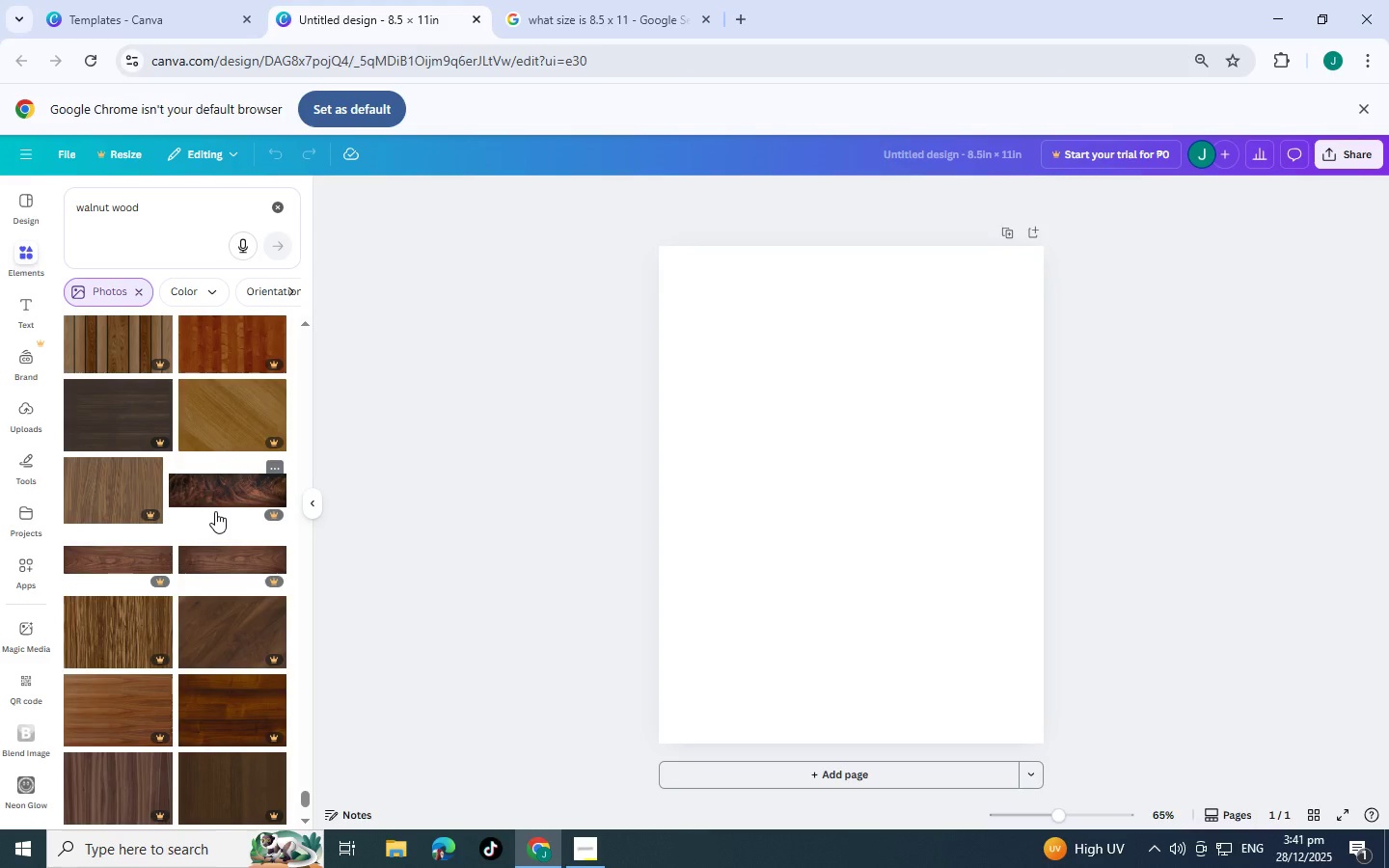 
scroll: coordinate [215, 511], scroll_direction: down, amount: 6.0
 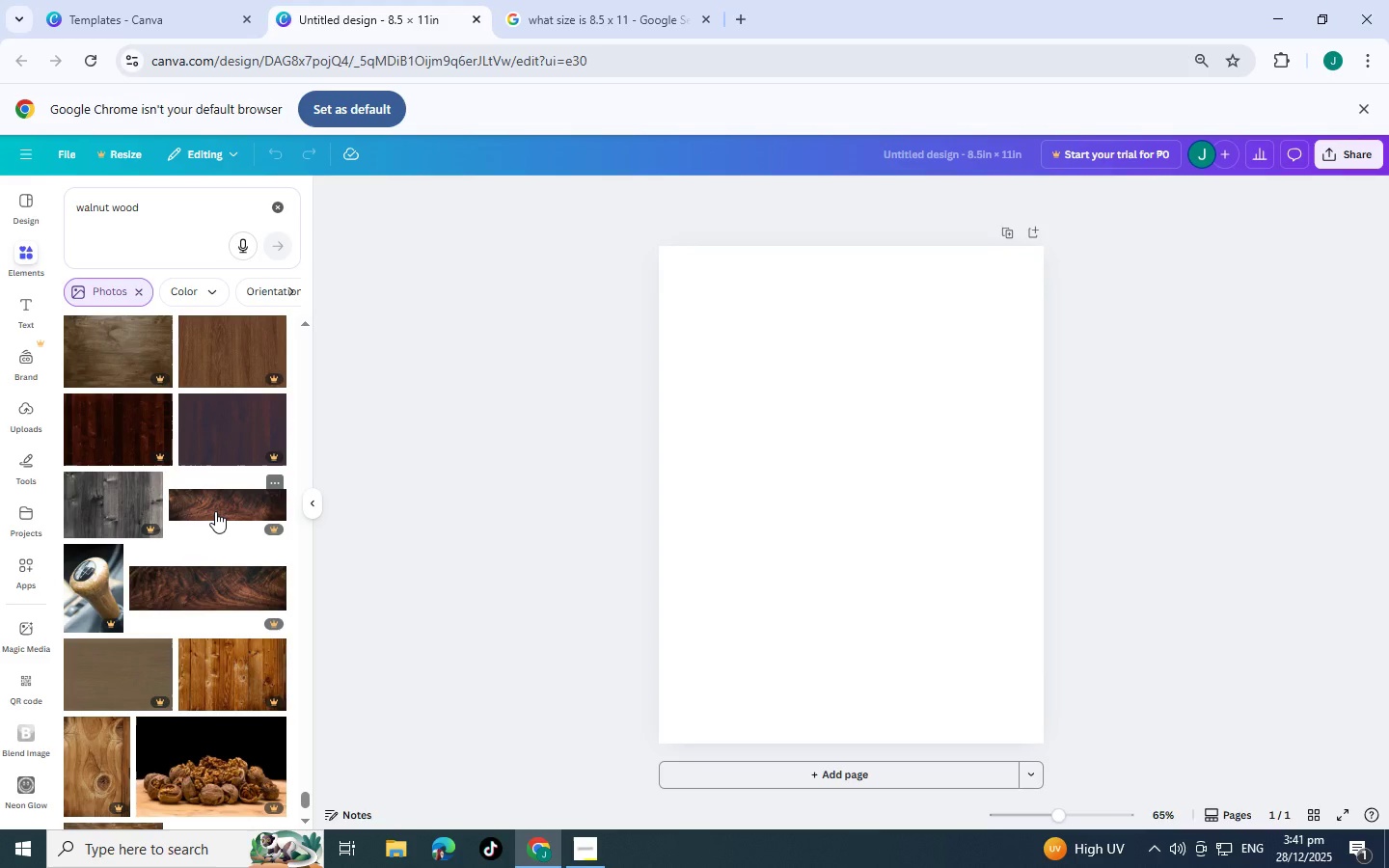 
wait(6.79)
 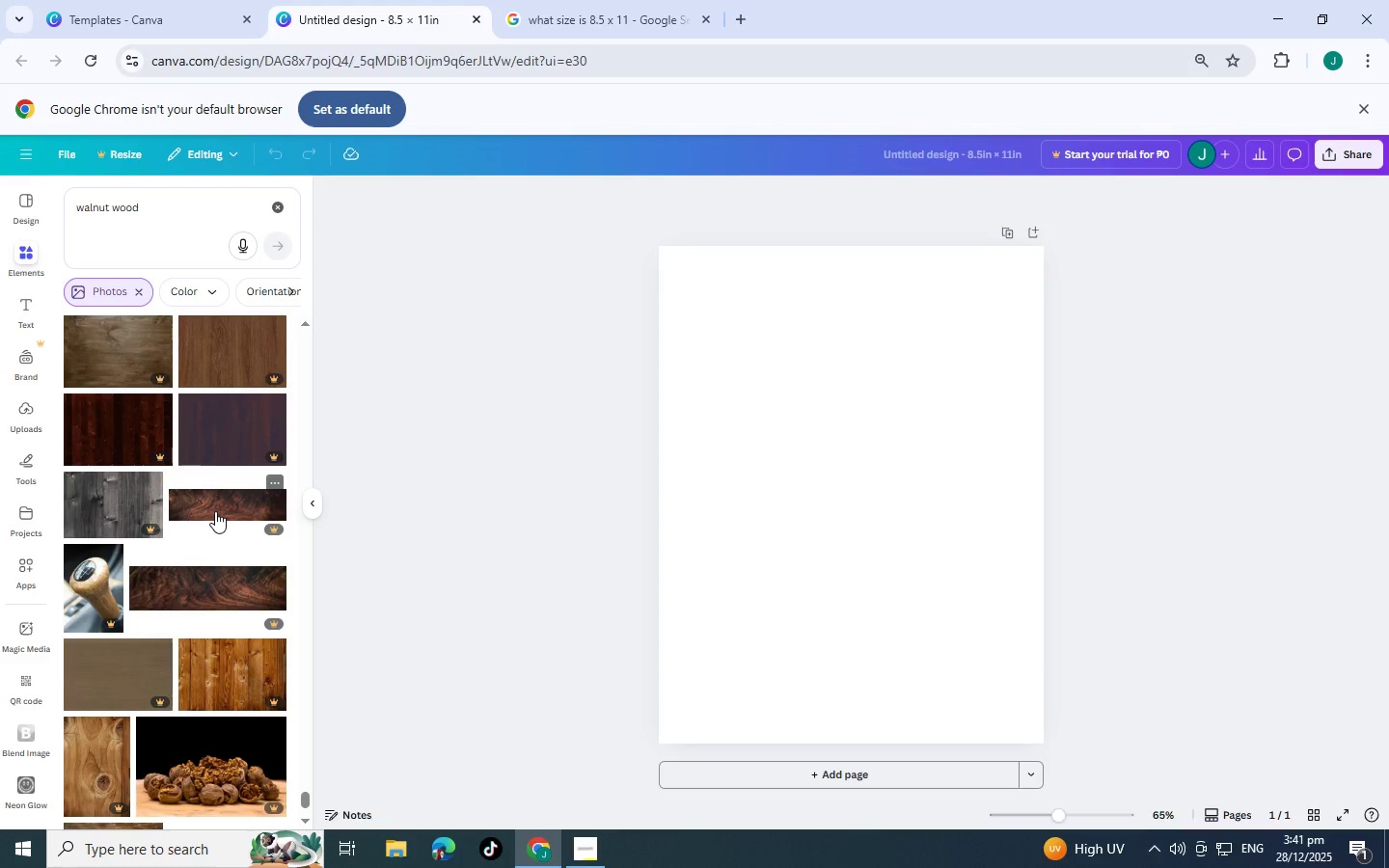 
scroll: coordinate [215, 511], scroll_direction: down, amount: 2.0
 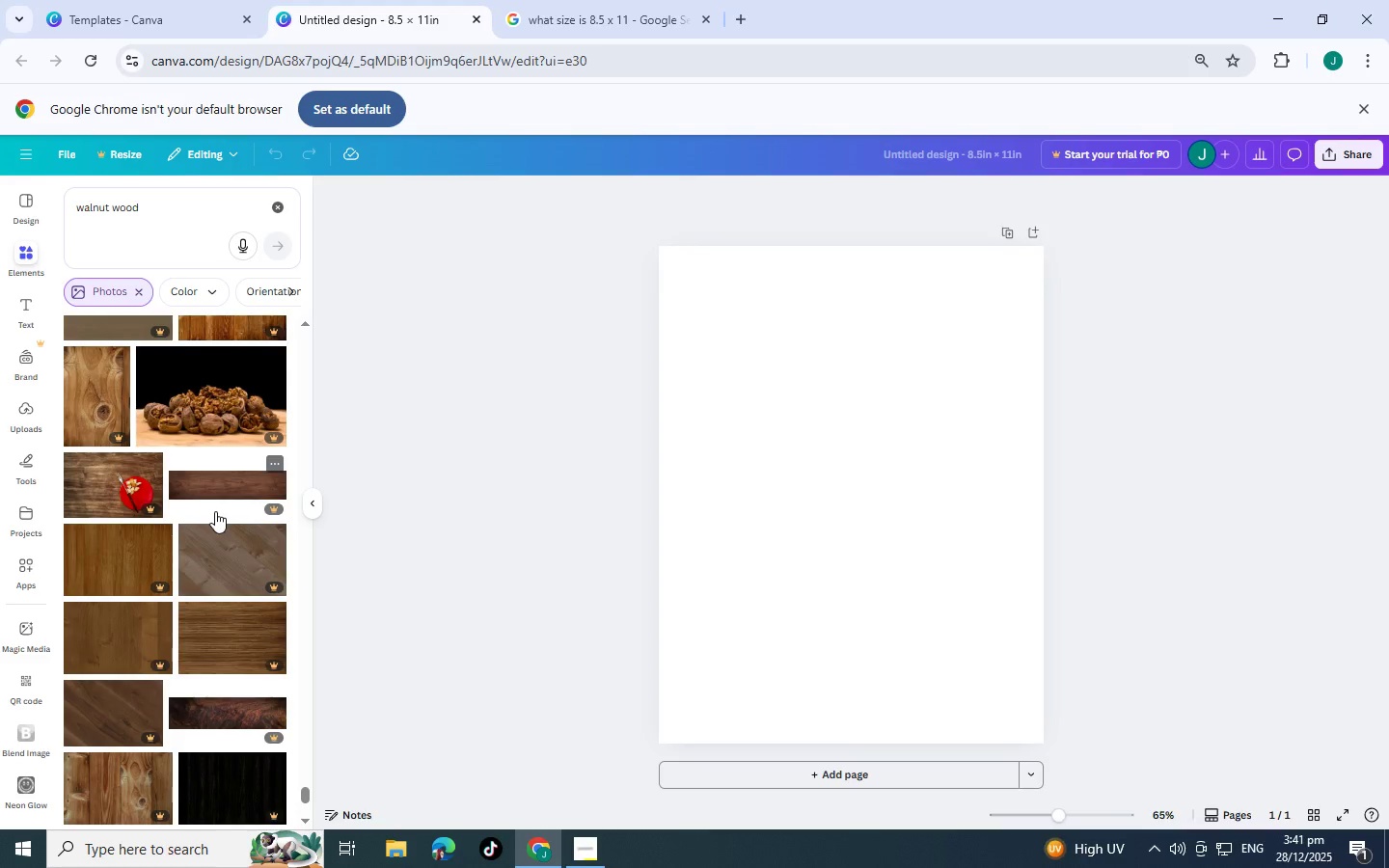 
wait(19.06)
 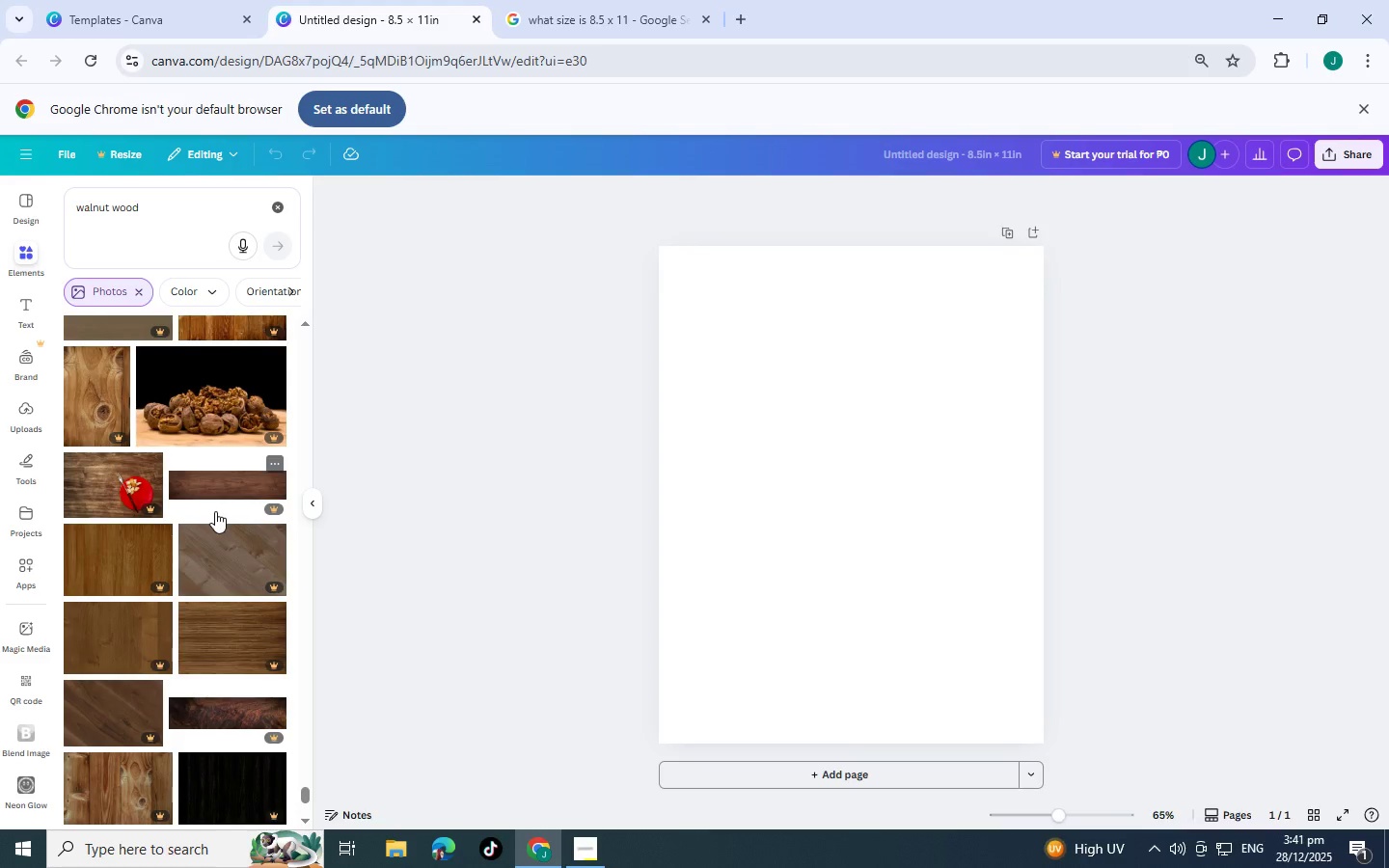 
scroll: coordinate [199, 493], scroll_direction: down, amount: 6.0
 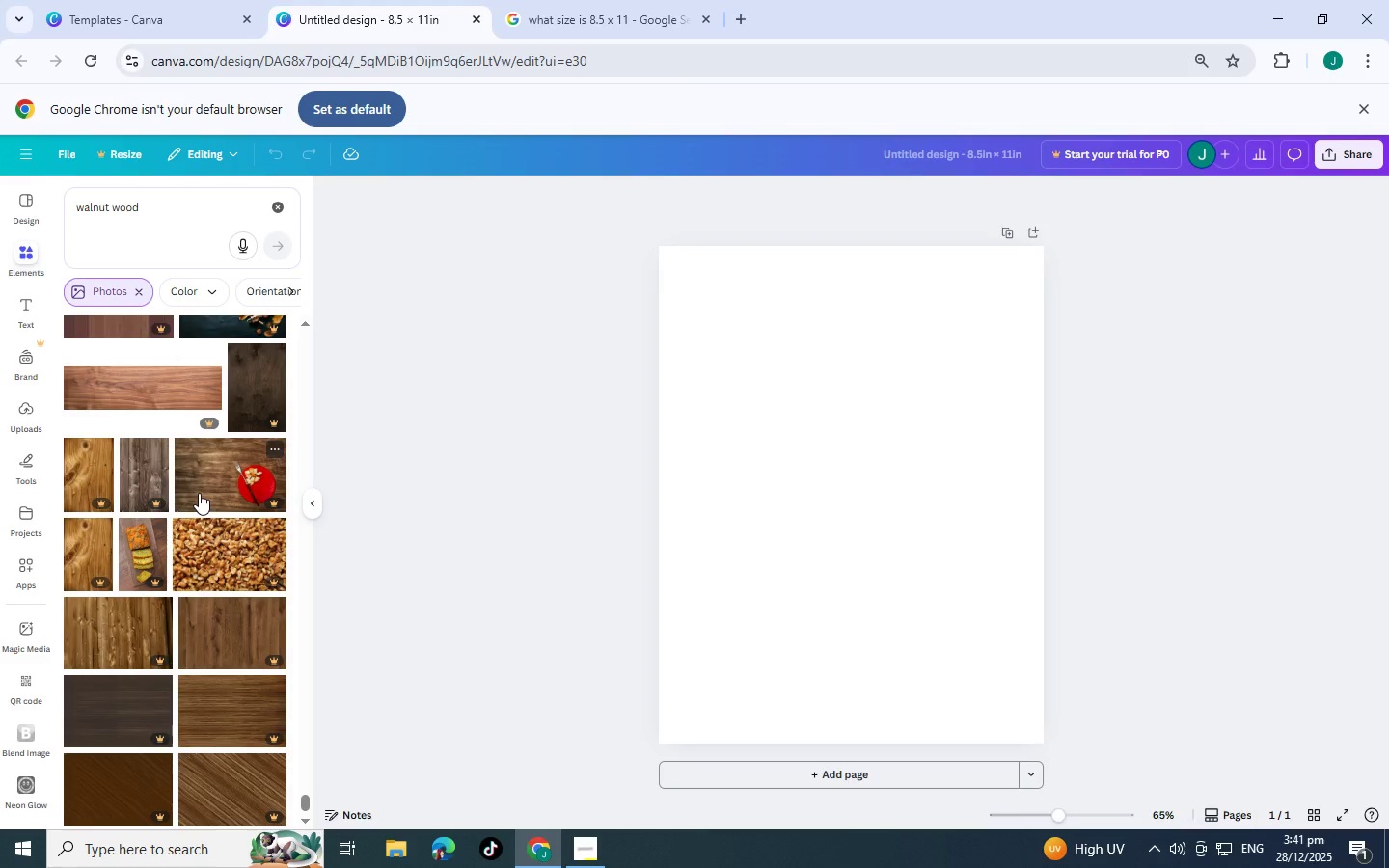 
wait(7.2)
 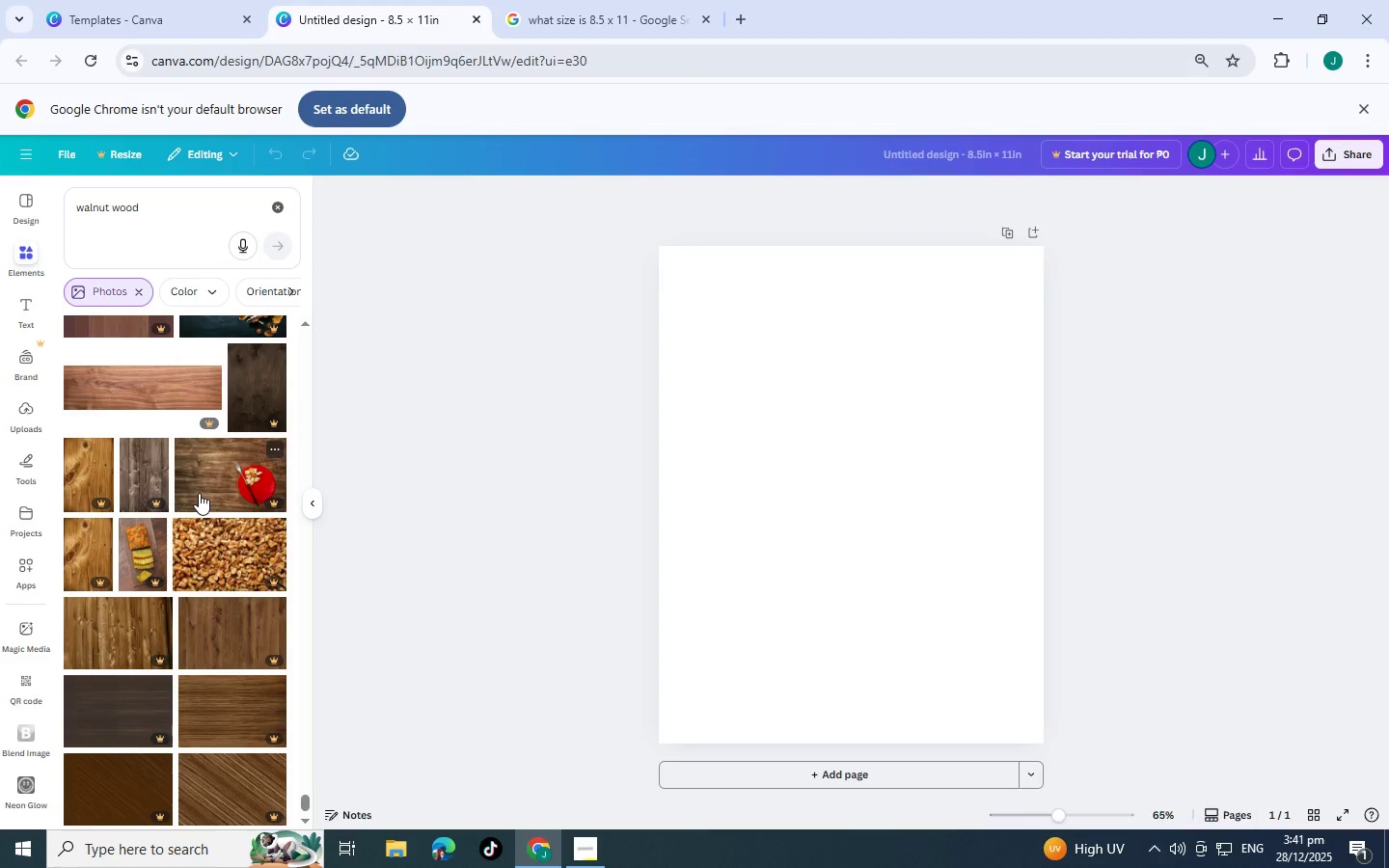 
scroll: coordinate [199, 493], scroll_direction: down, amount: 1.0
 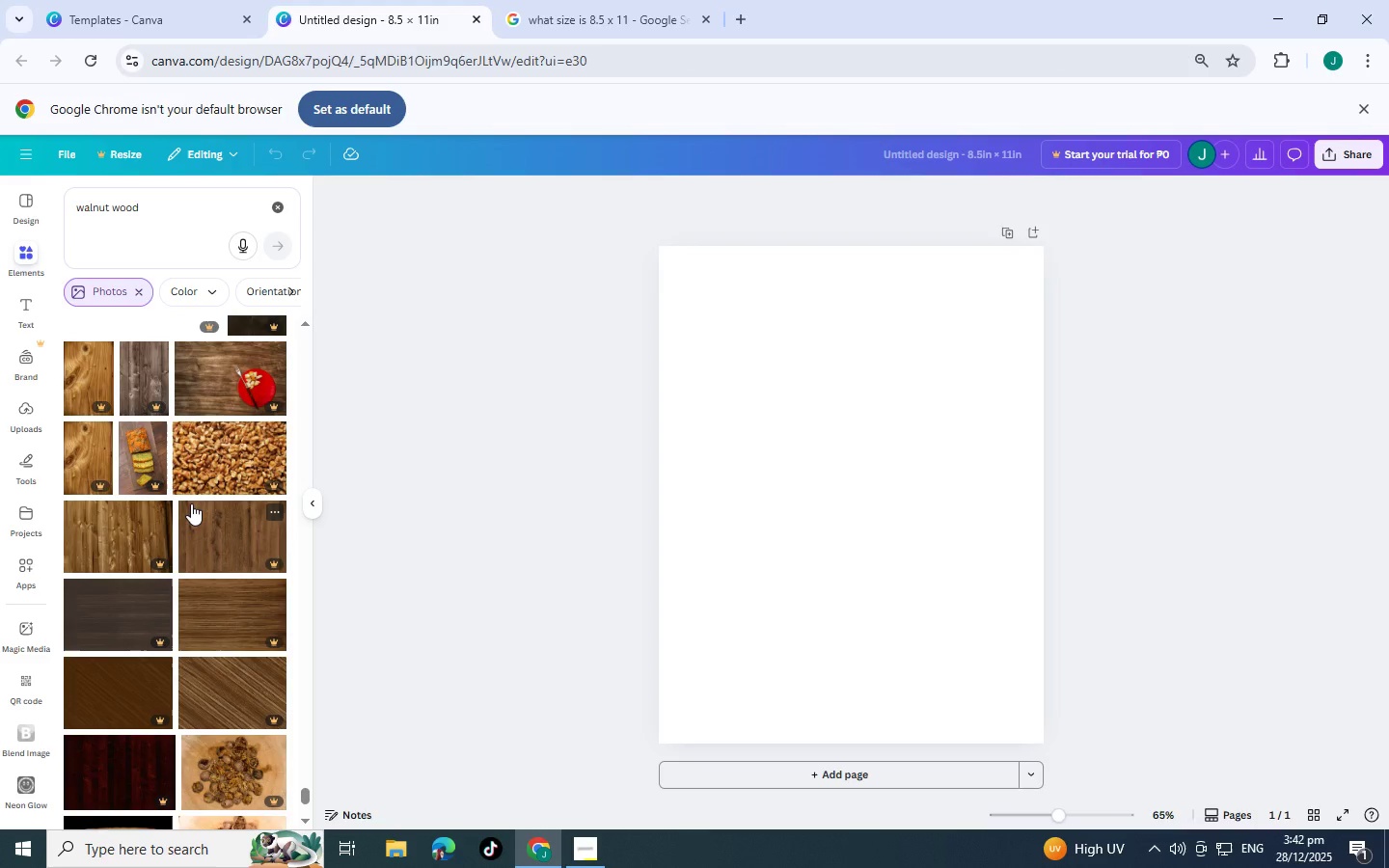 
wait(5.48)
 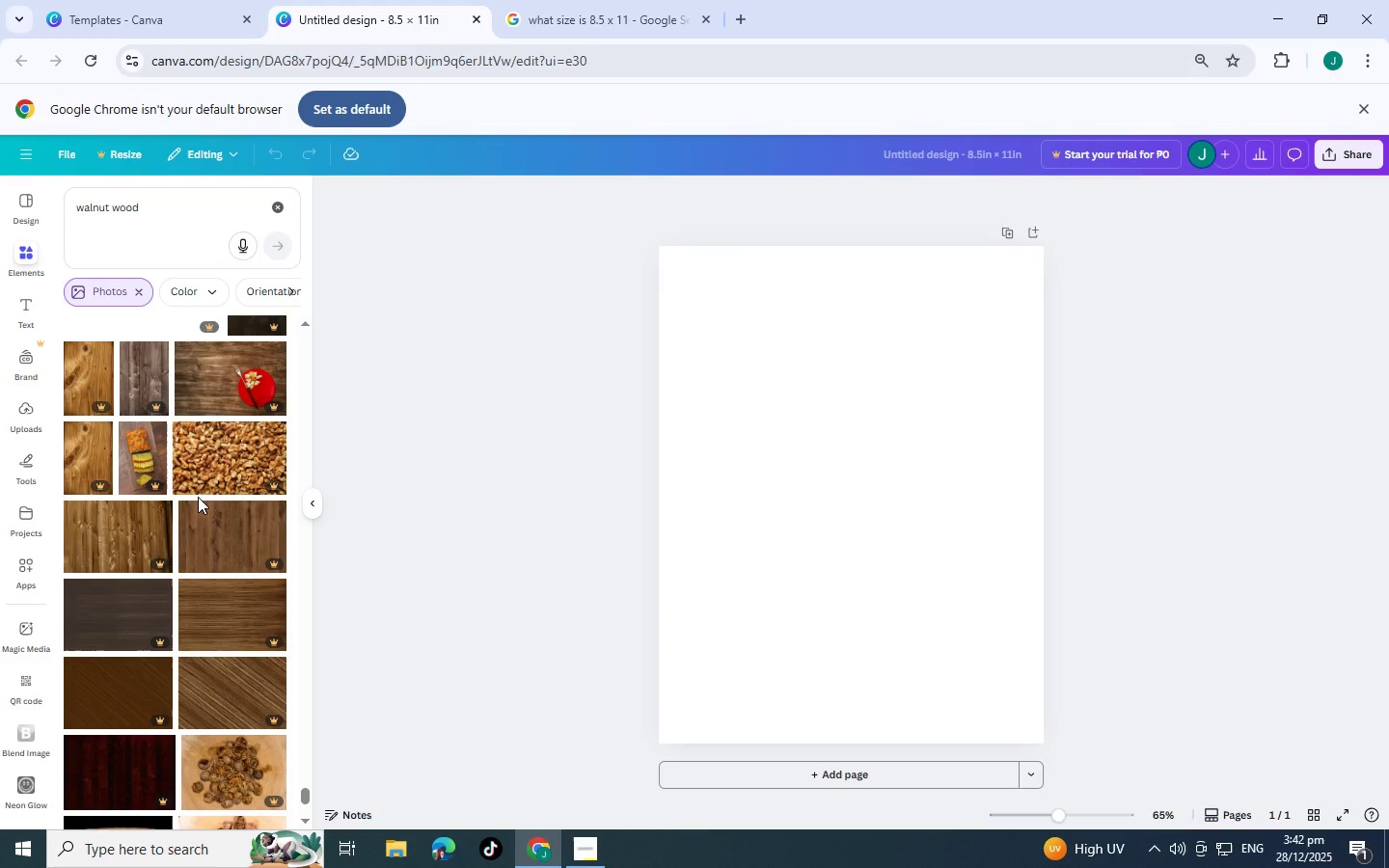 
scroll: coordinate [187, 502], scroll_direction: down, amount: 7.0
 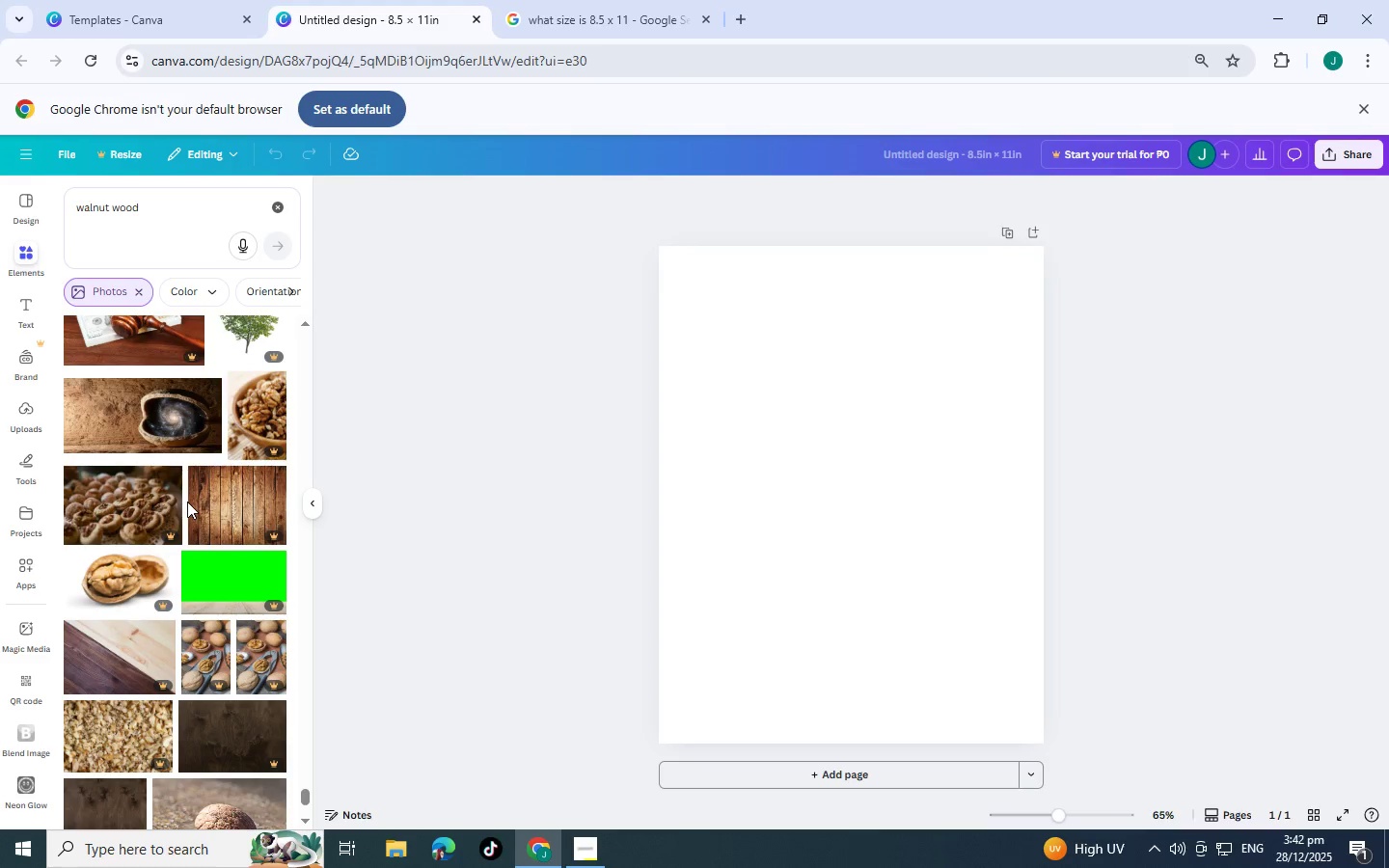 
scroll: coordinate [187, 507], scroll_direction: down, amount: 8.0
 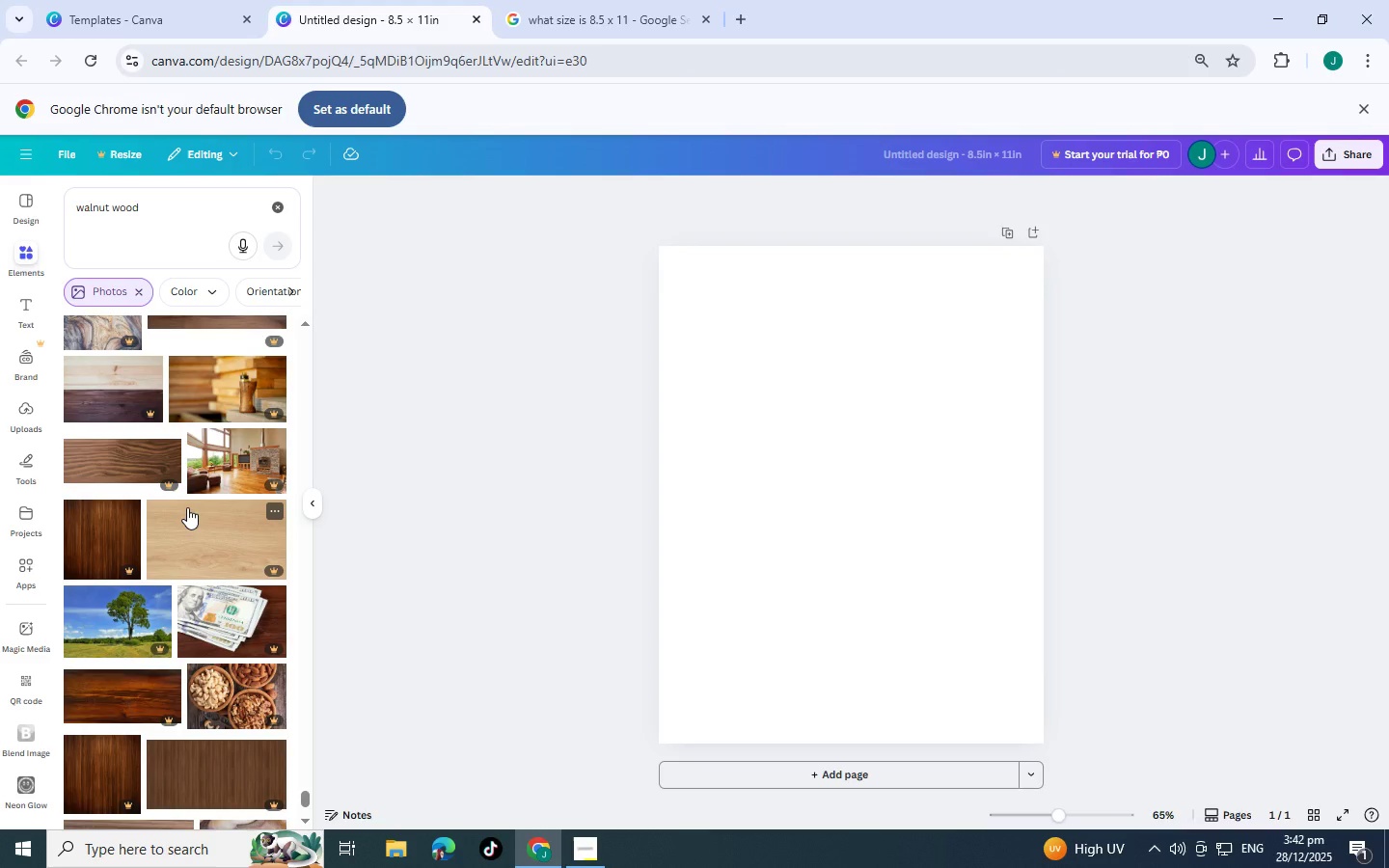 
scroll: coordinate [218, 510], scroll_direction: down, amount: 6.0
 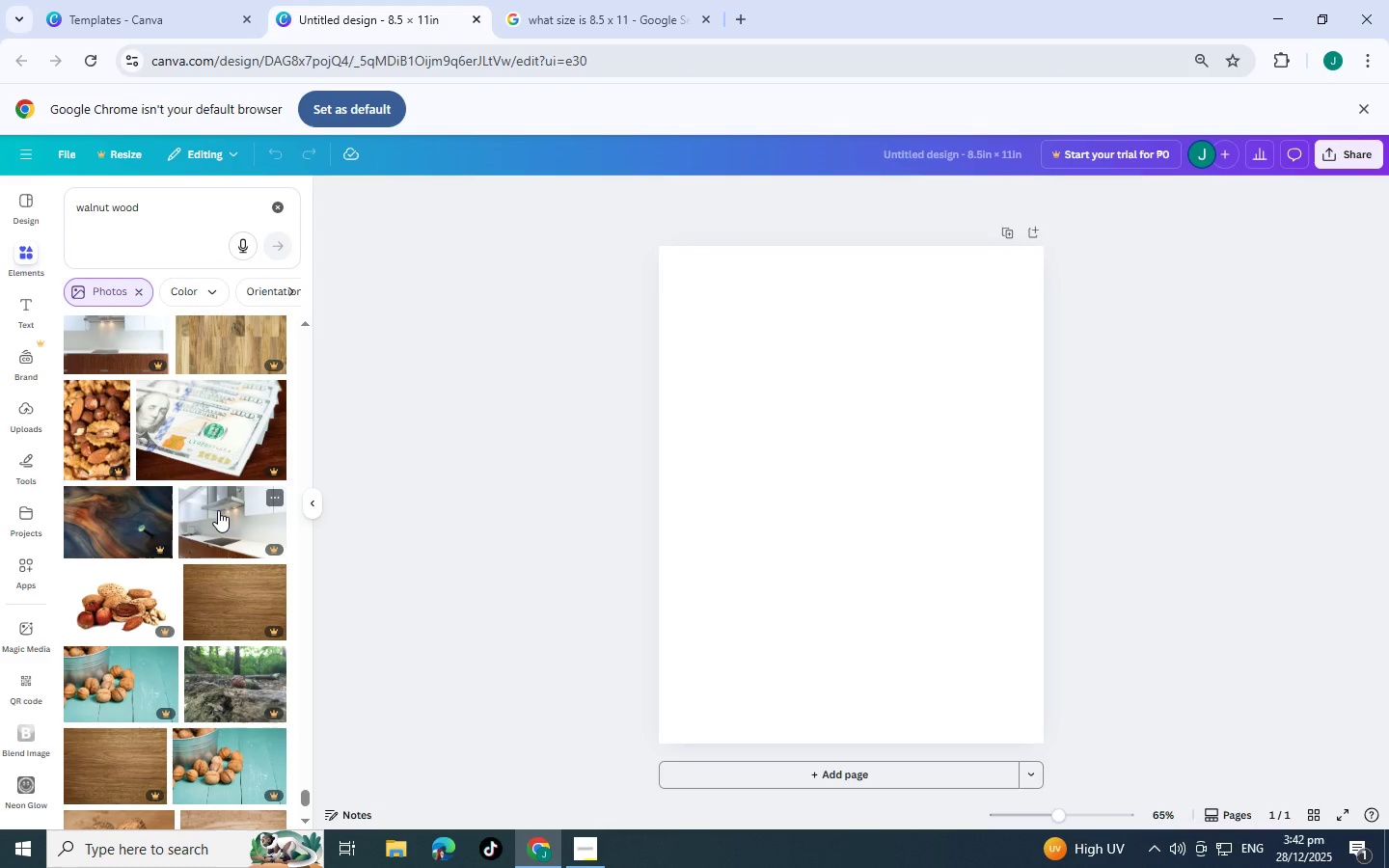 
wait(5.32)
 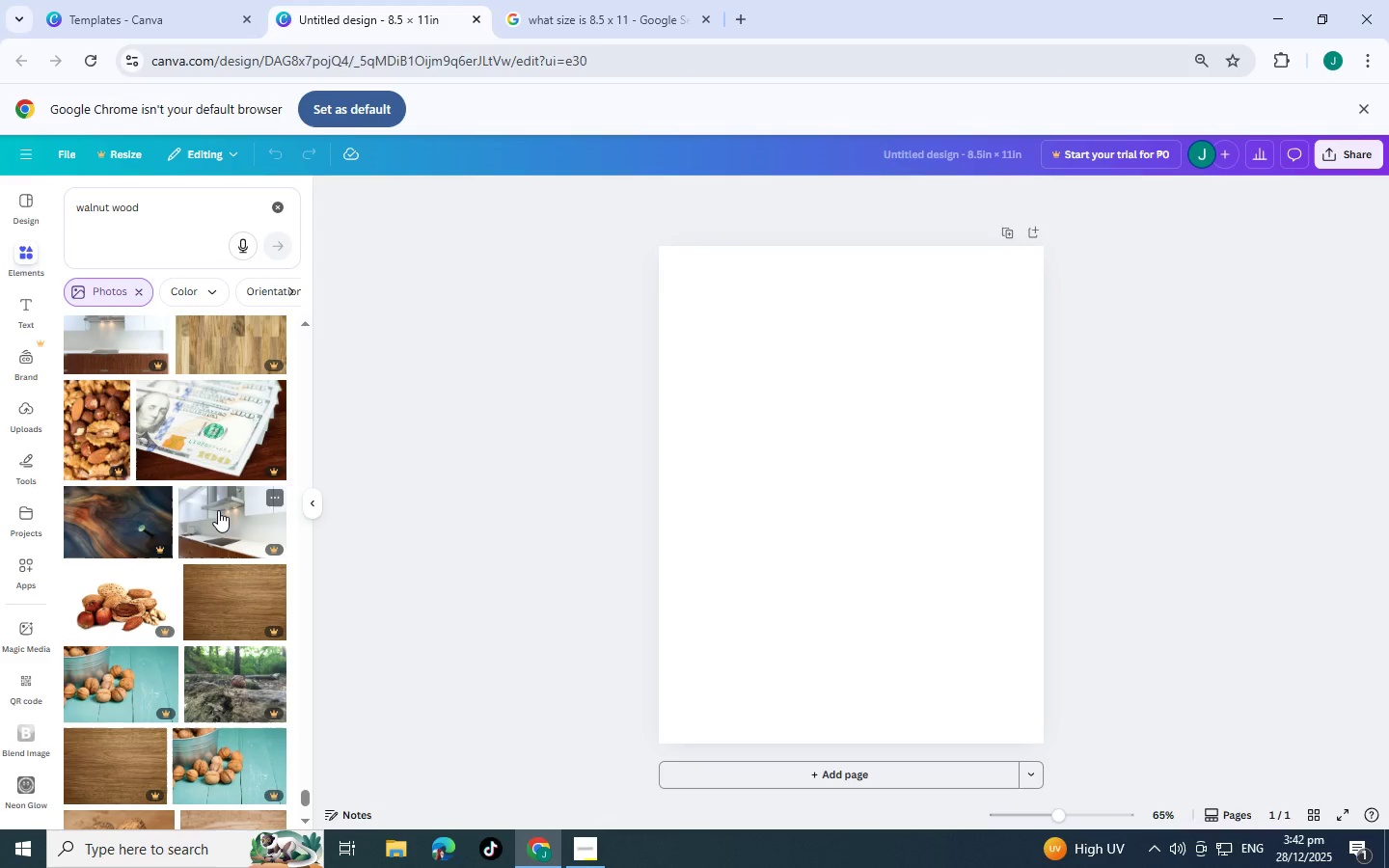 
scroll: coordinate [205, 503], scroll_direction: down, amount: 5.0
 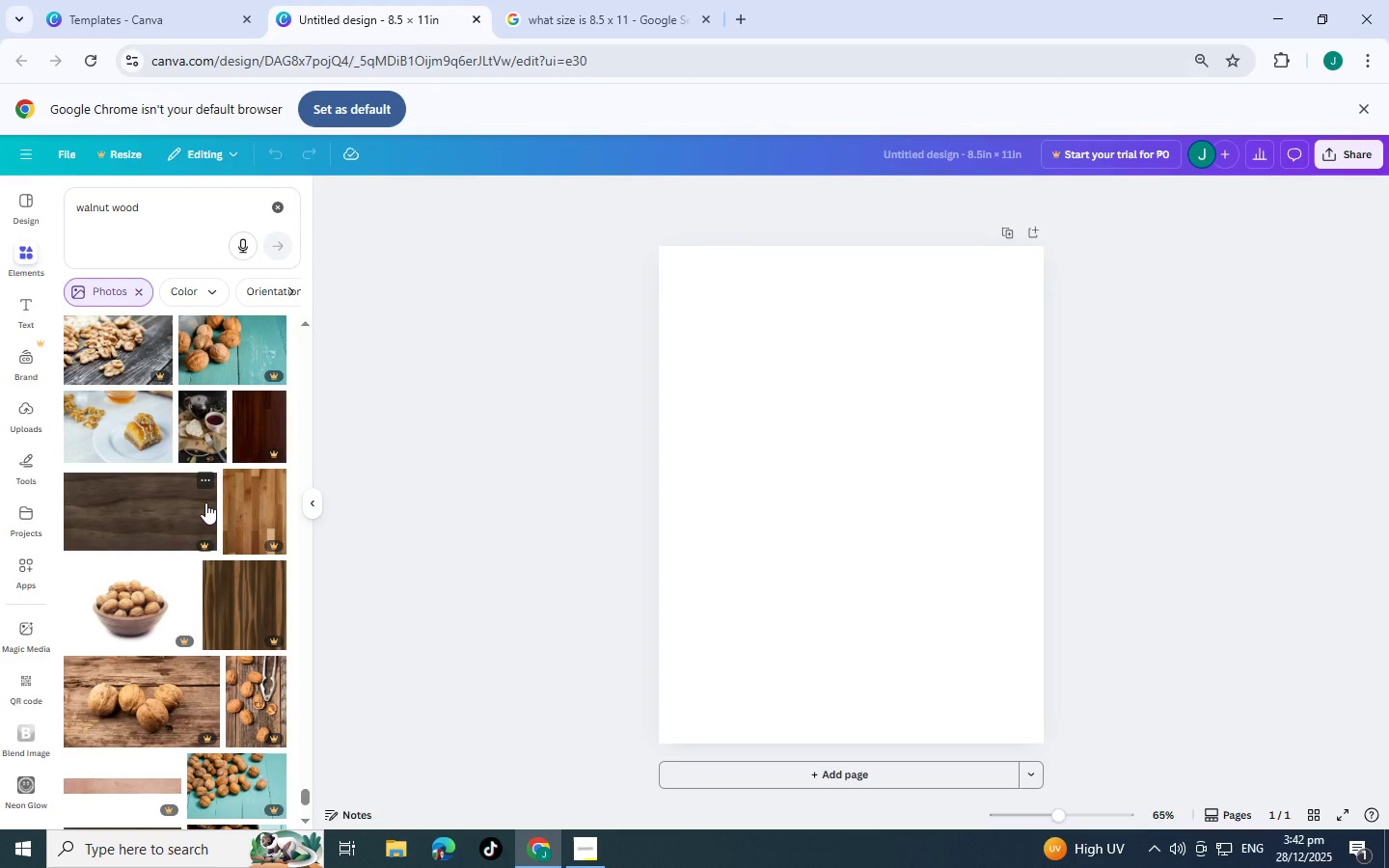 
scroll: coordinate [204, 502], scroll_direction: down, amount: 6.0
 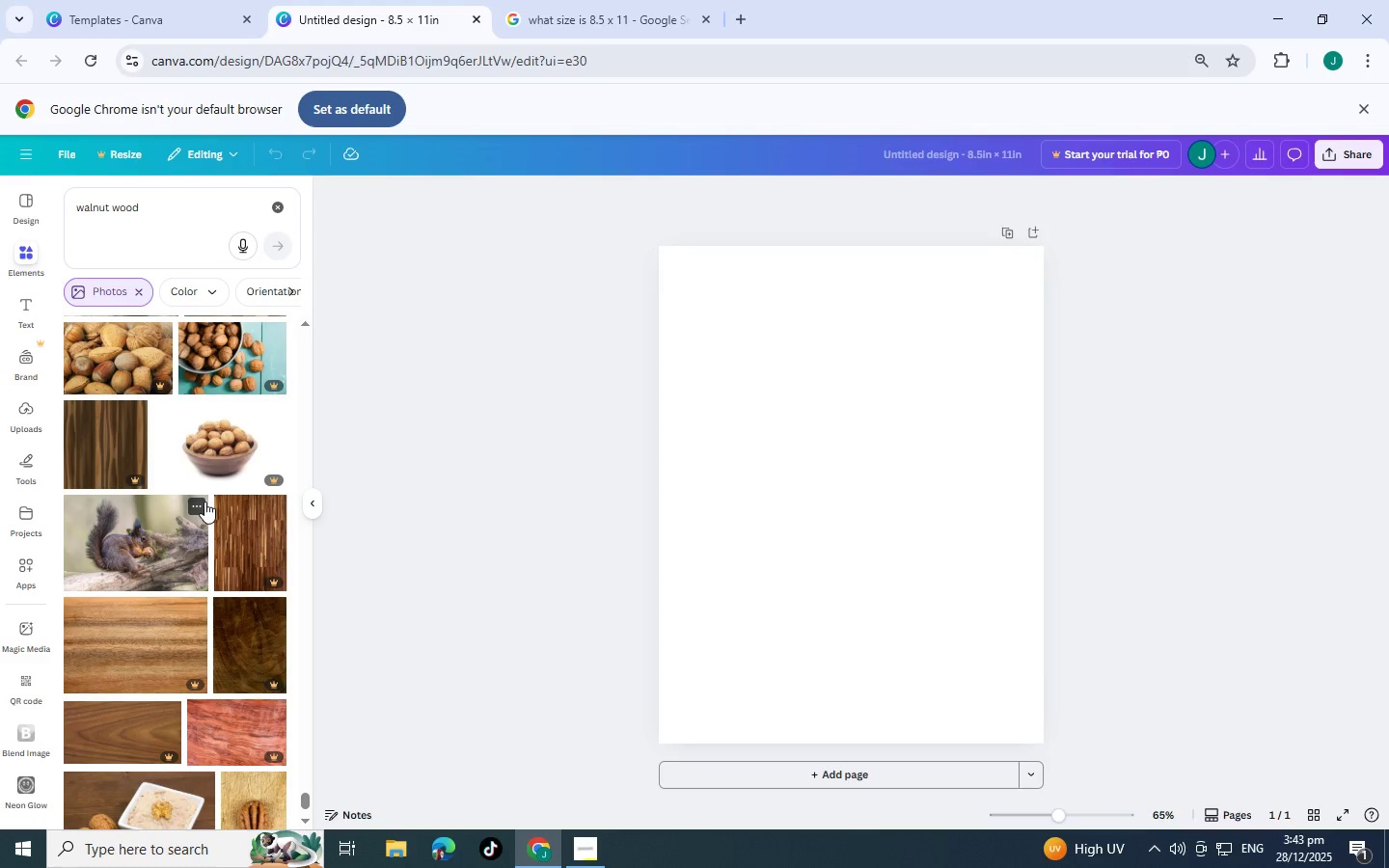 
scroll: coordinate [204, 503], scroll_direction: down, amount: 7.0
 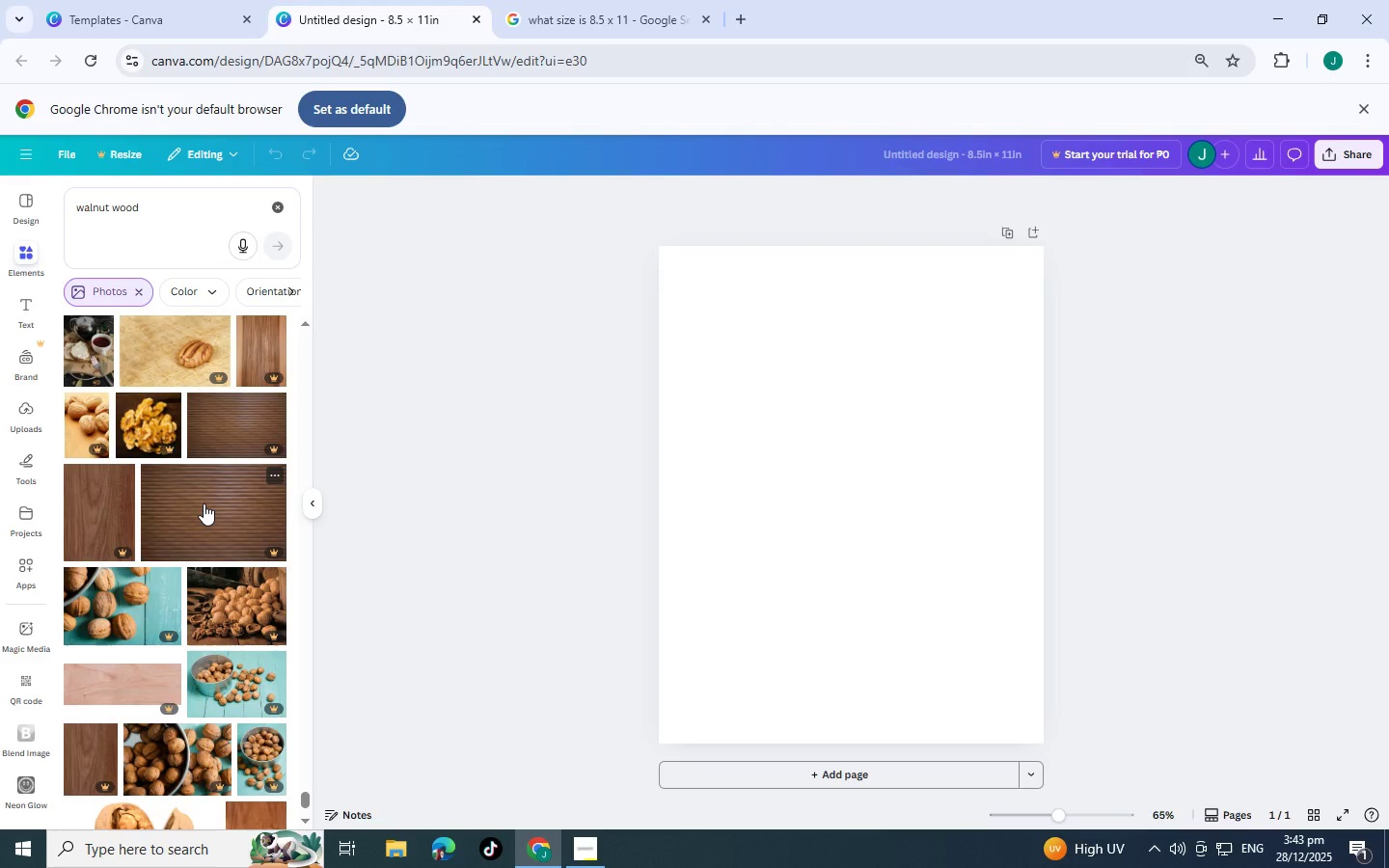 
scroll: coordinate [198, 495], scroll_direction: down, amount: 4.0
 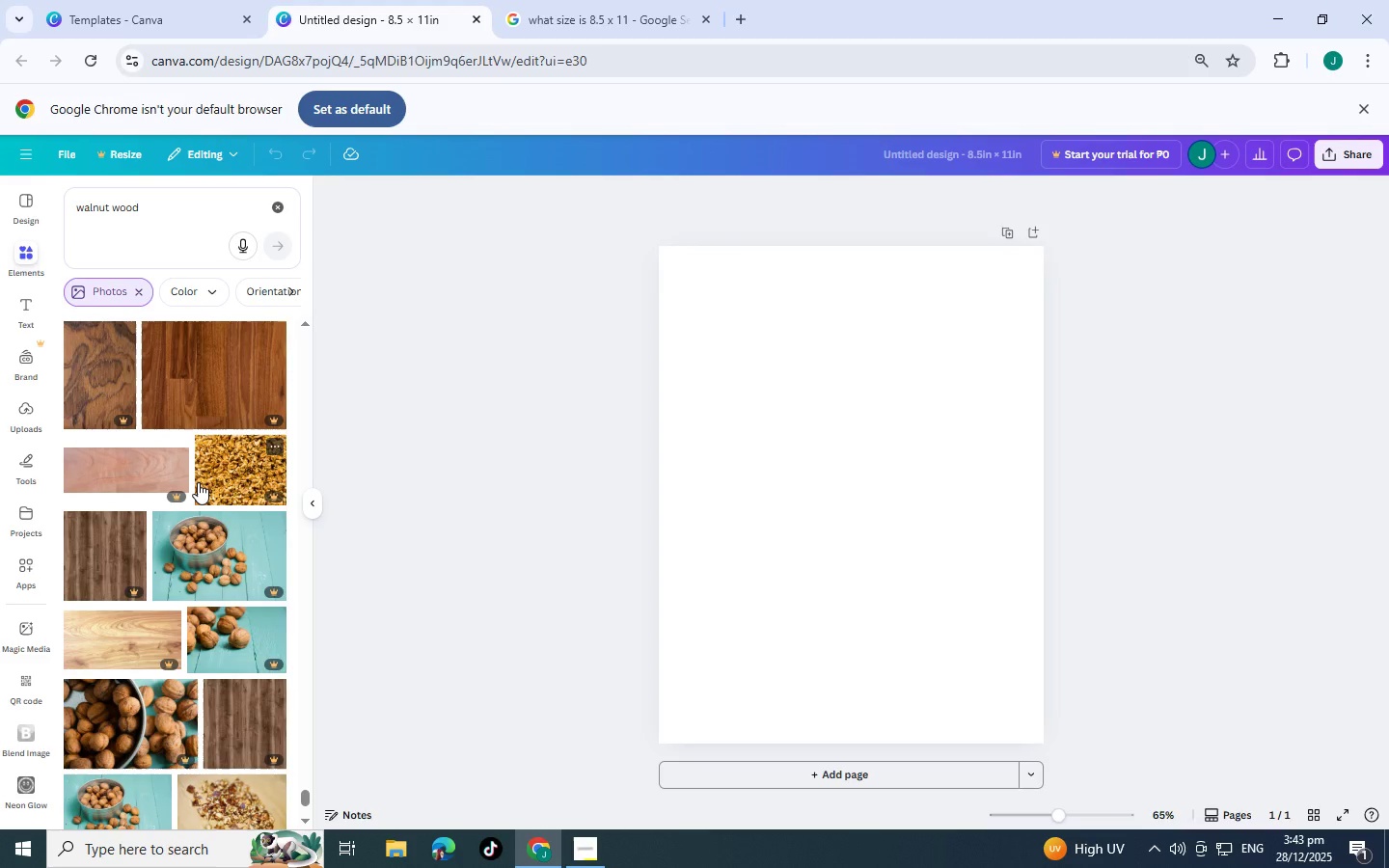 
wait(5.46)
 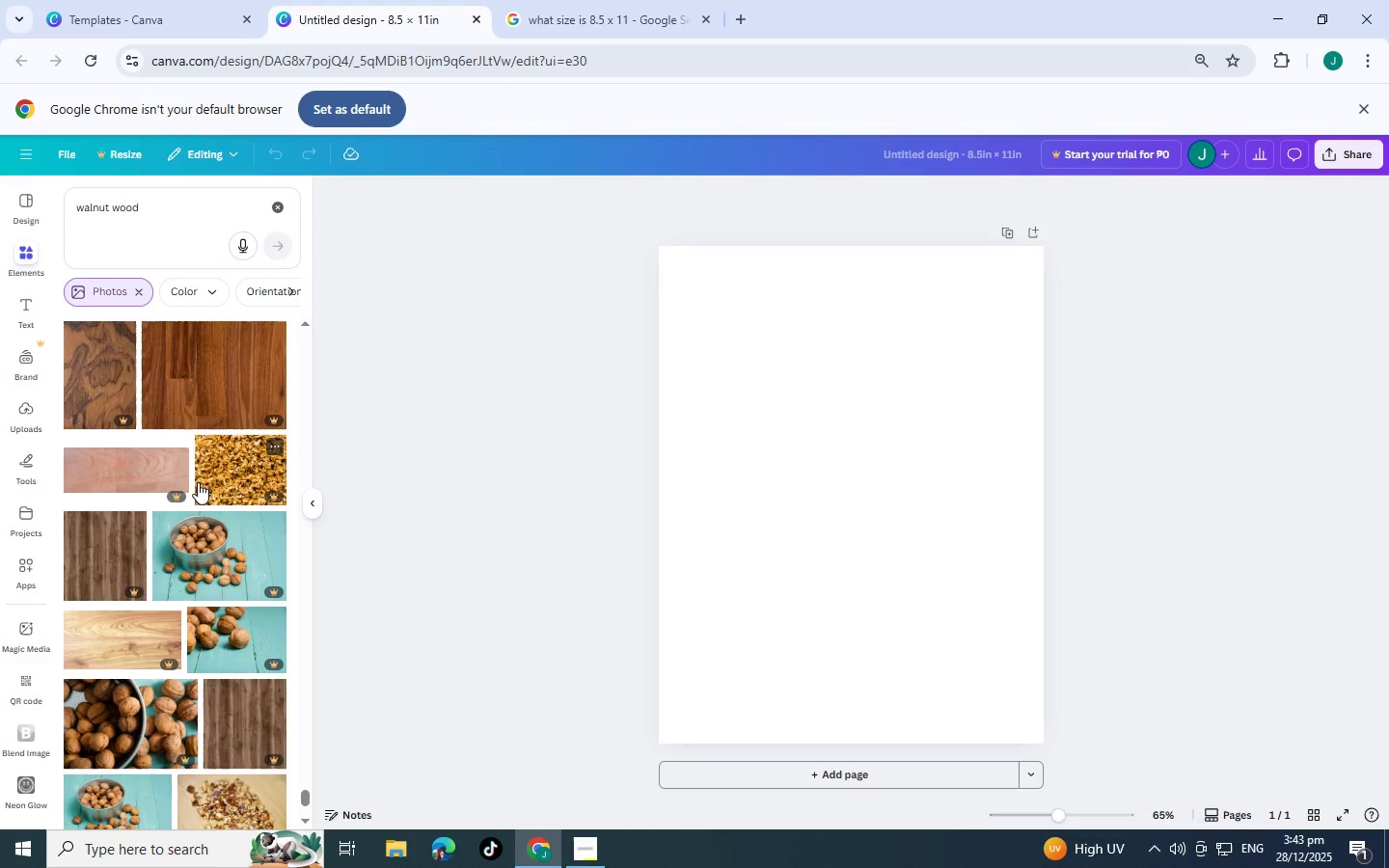 
scroll: coordinate [198, 481], scroll_direction: down, amount: 6.0
 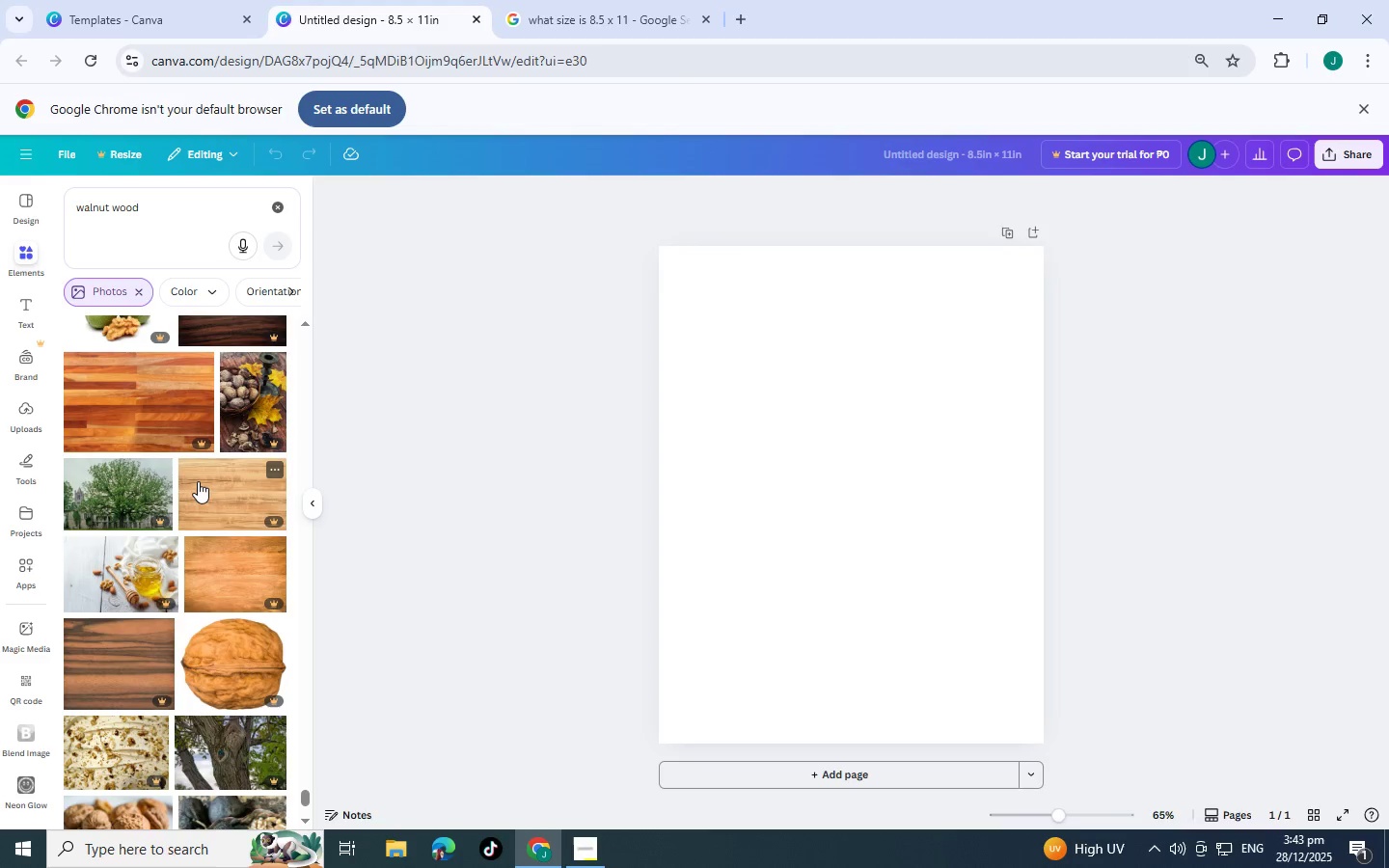 
scroll: coordinate [192, 460], scroll_direction: down, amount: 5.0
 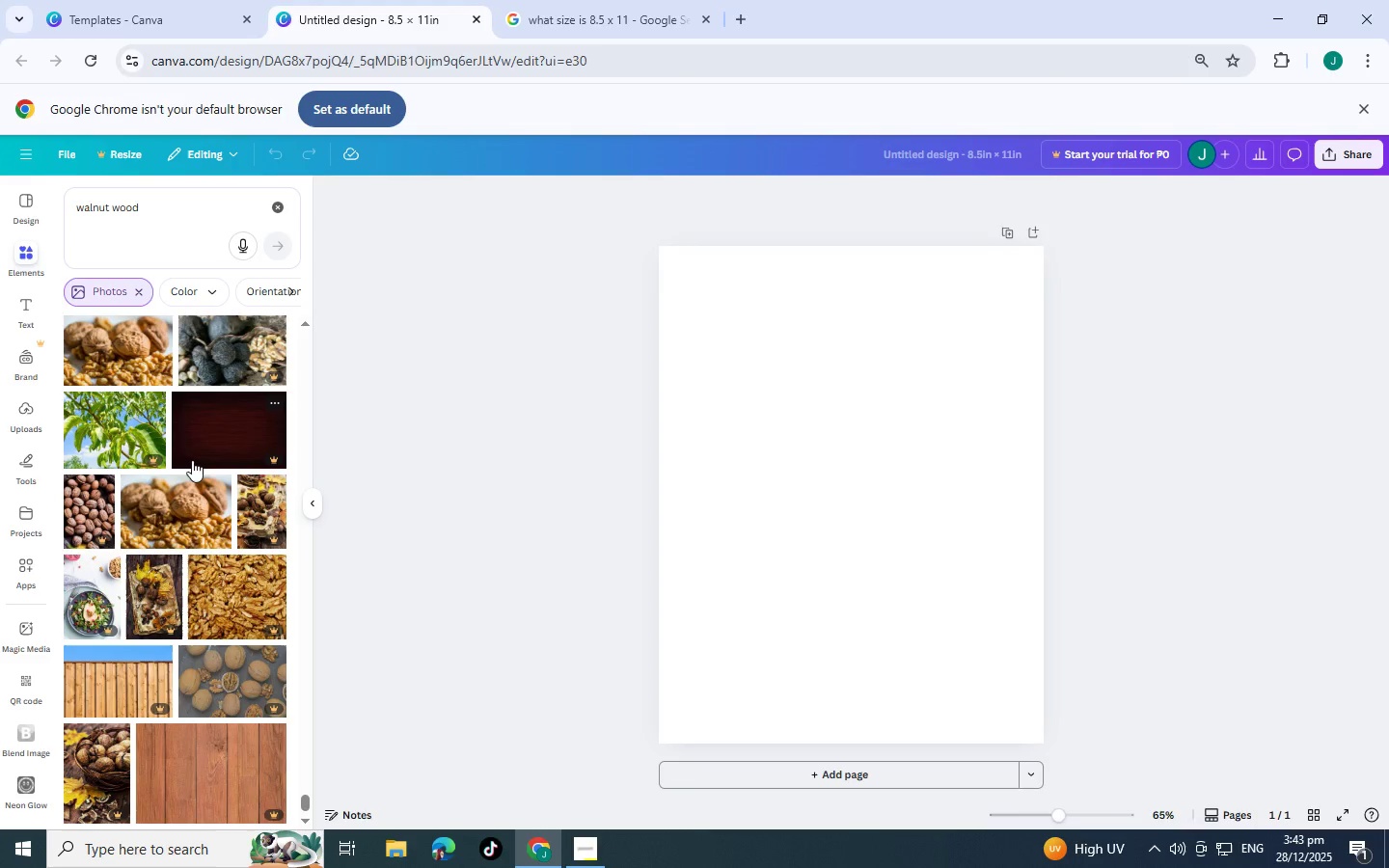 
scroll: coordinate [192, 460], scroll_direction: down, amount: 1.0
 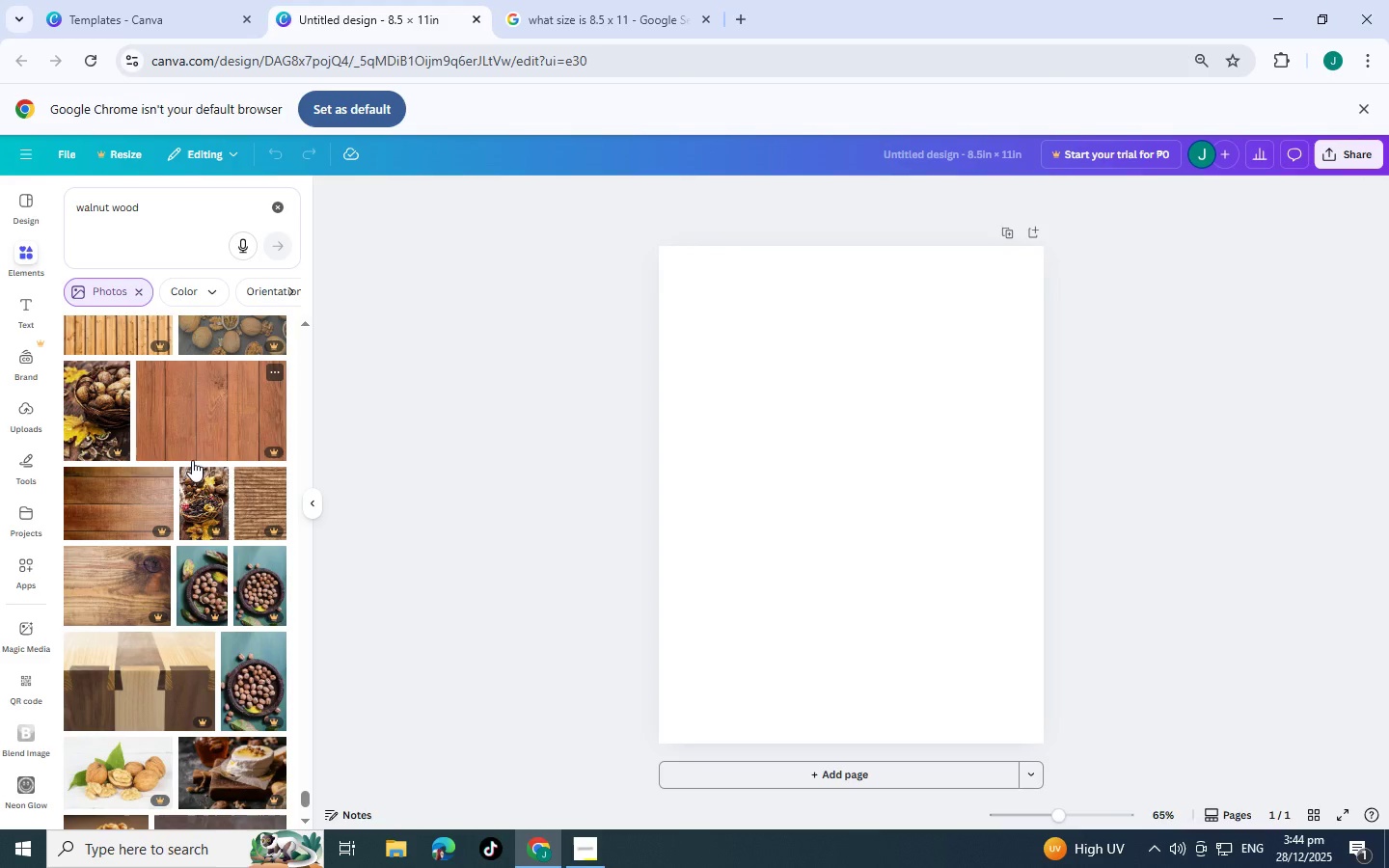 
wait(5.41)
 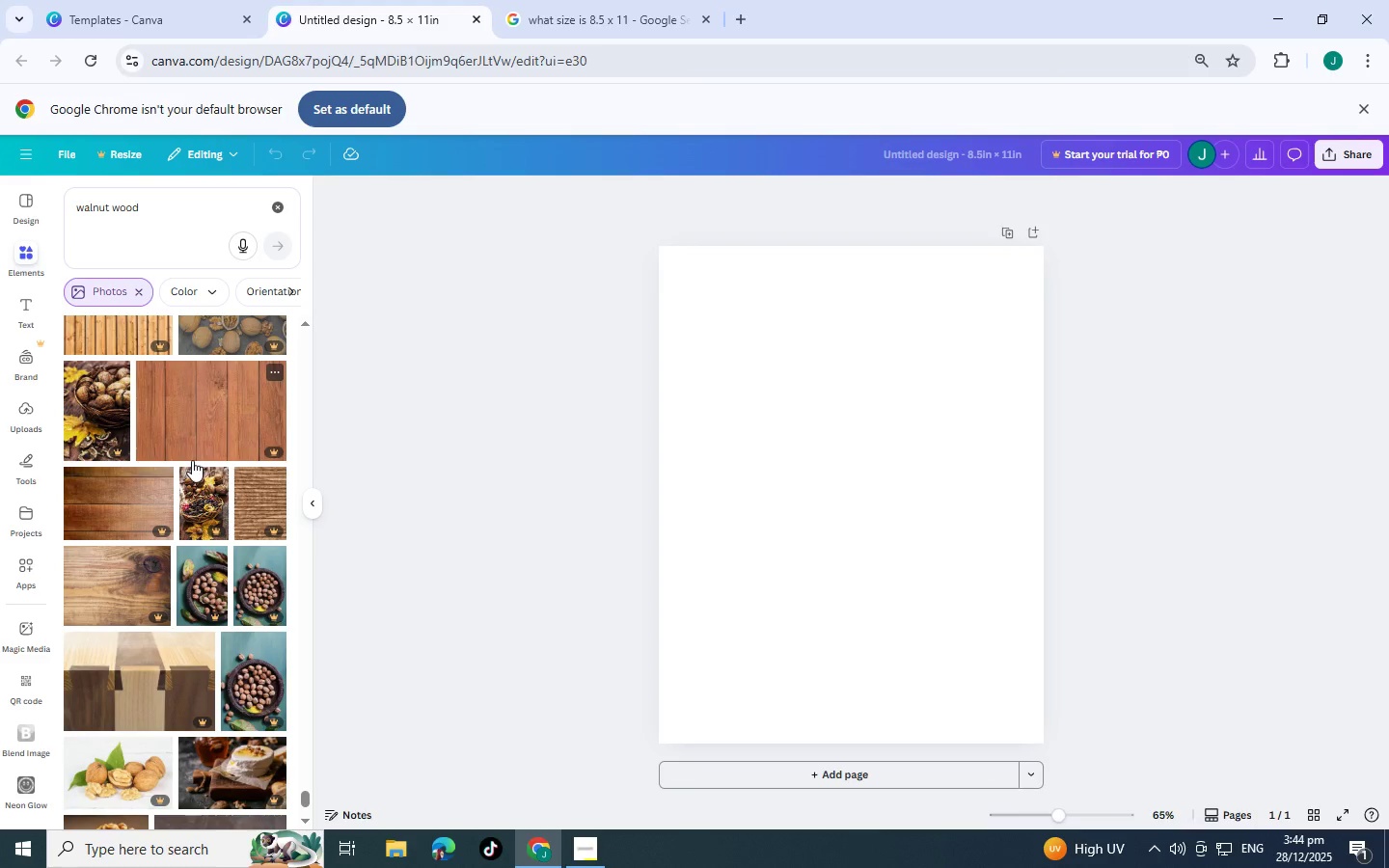 
scroll: coordinate [192, 463], scroll_direction: down, amount: 2.0
 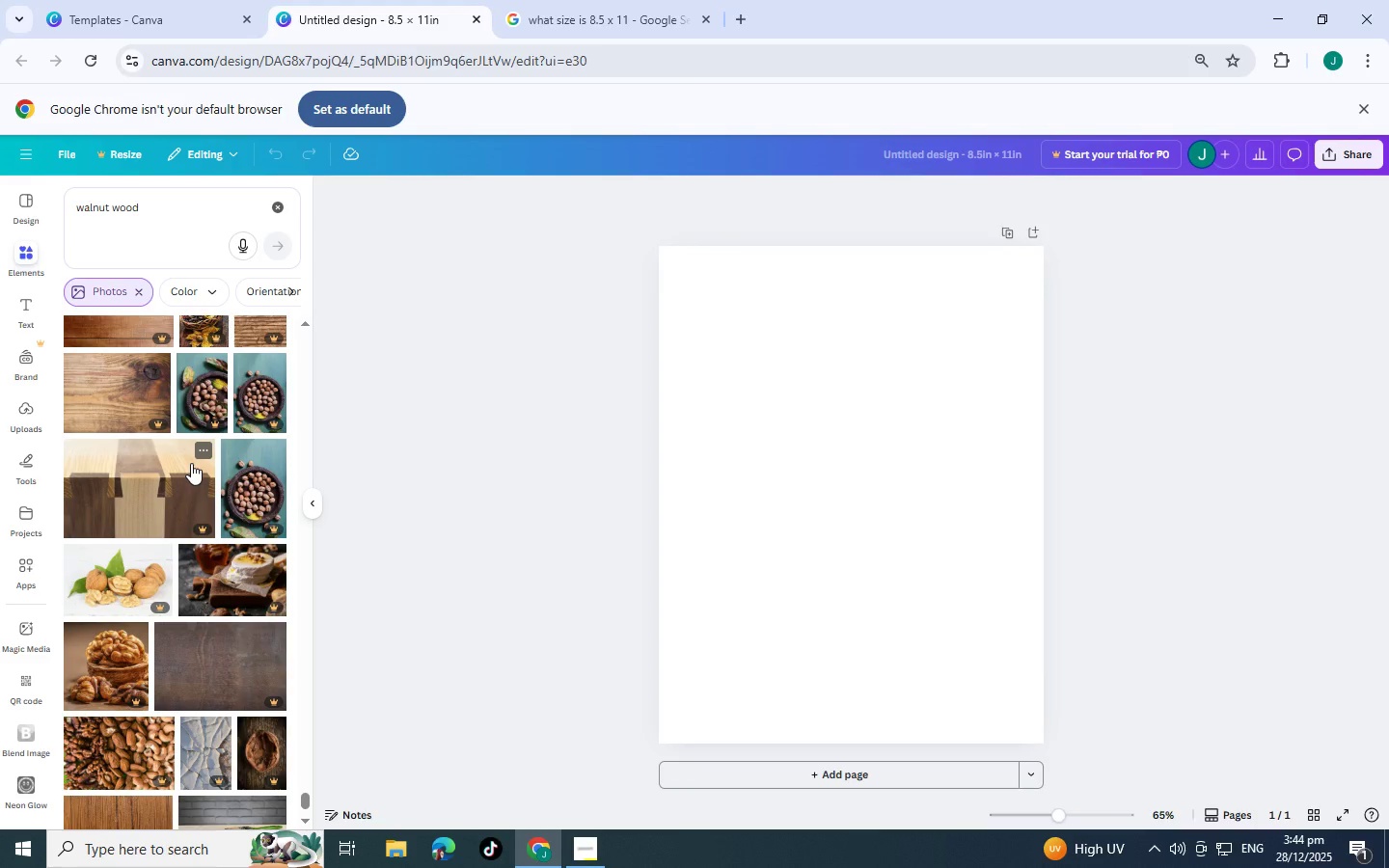 
wait(5.3)
 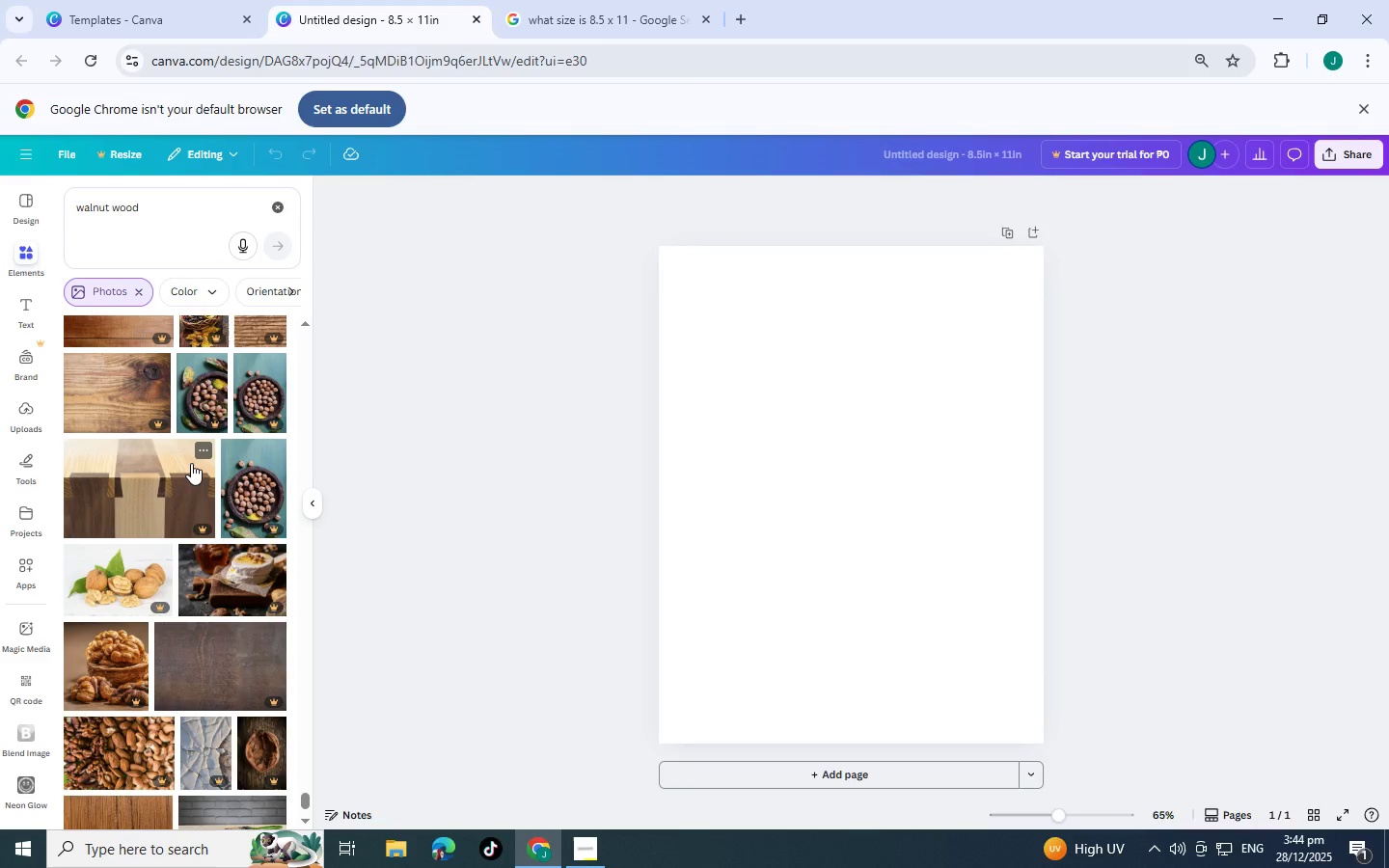 
right_click([191, 463])
 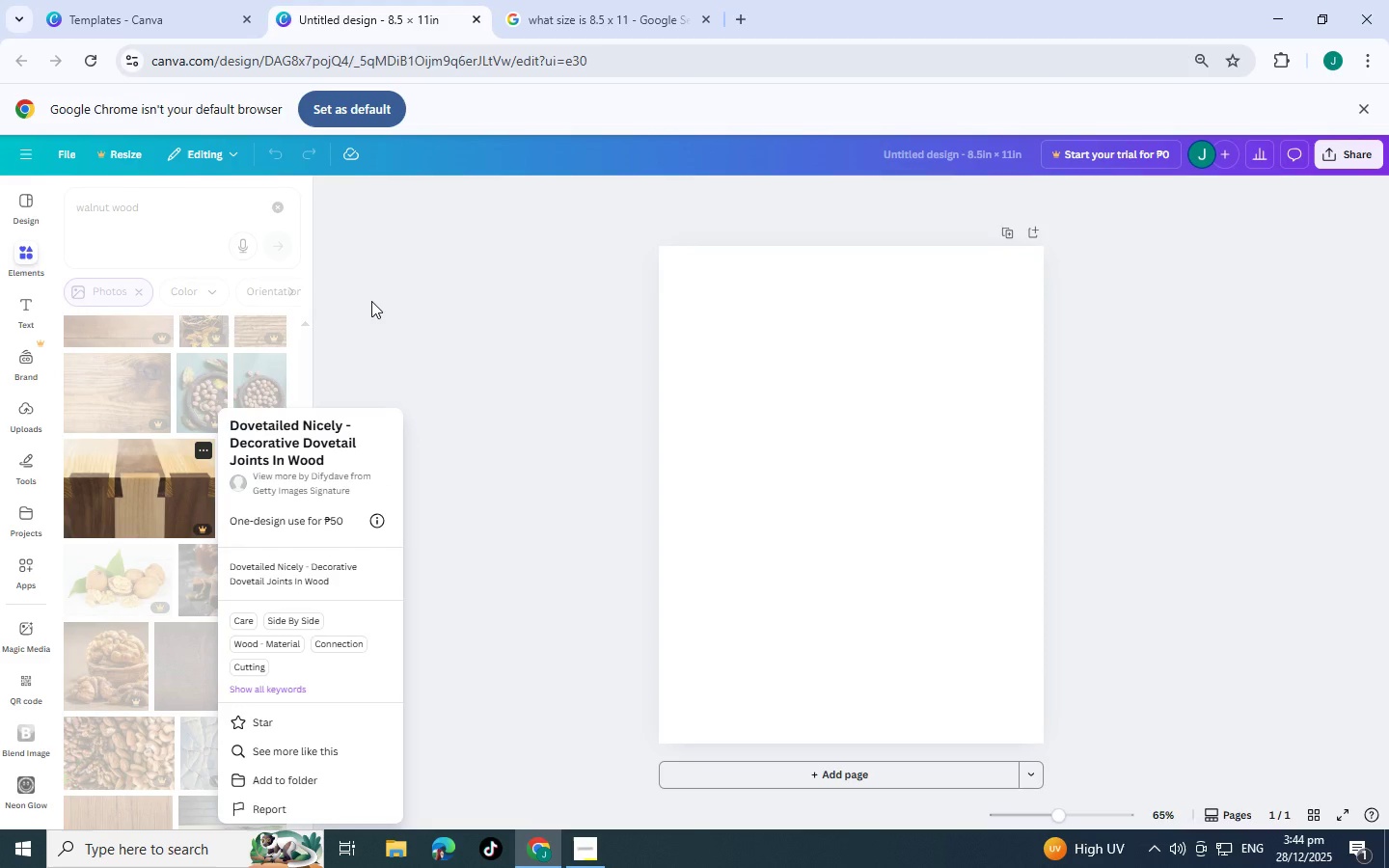 
left_click([371, 301])
 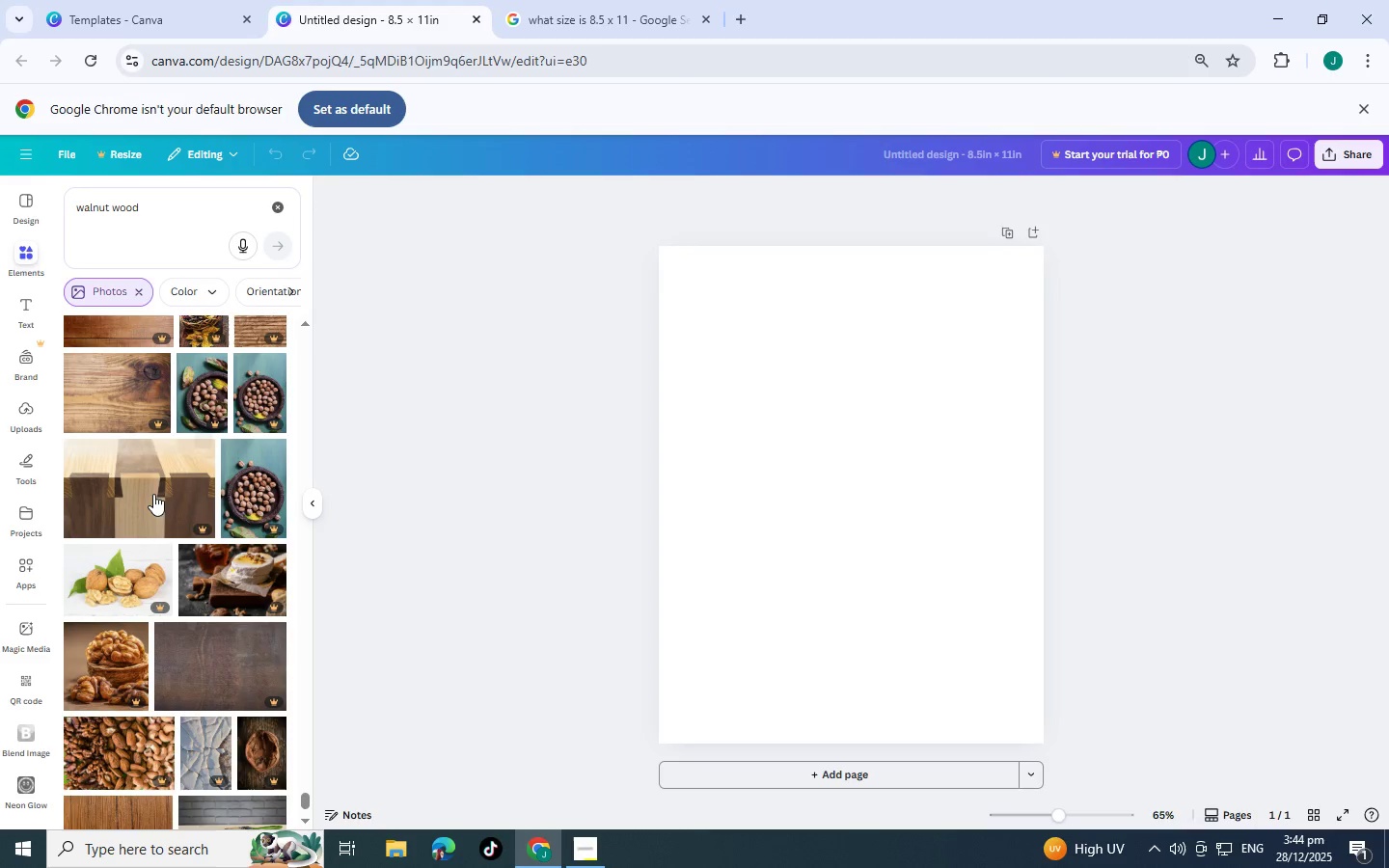 
scroll: coordinate [143, 485], scroll_direction: down, amount: 7.0
 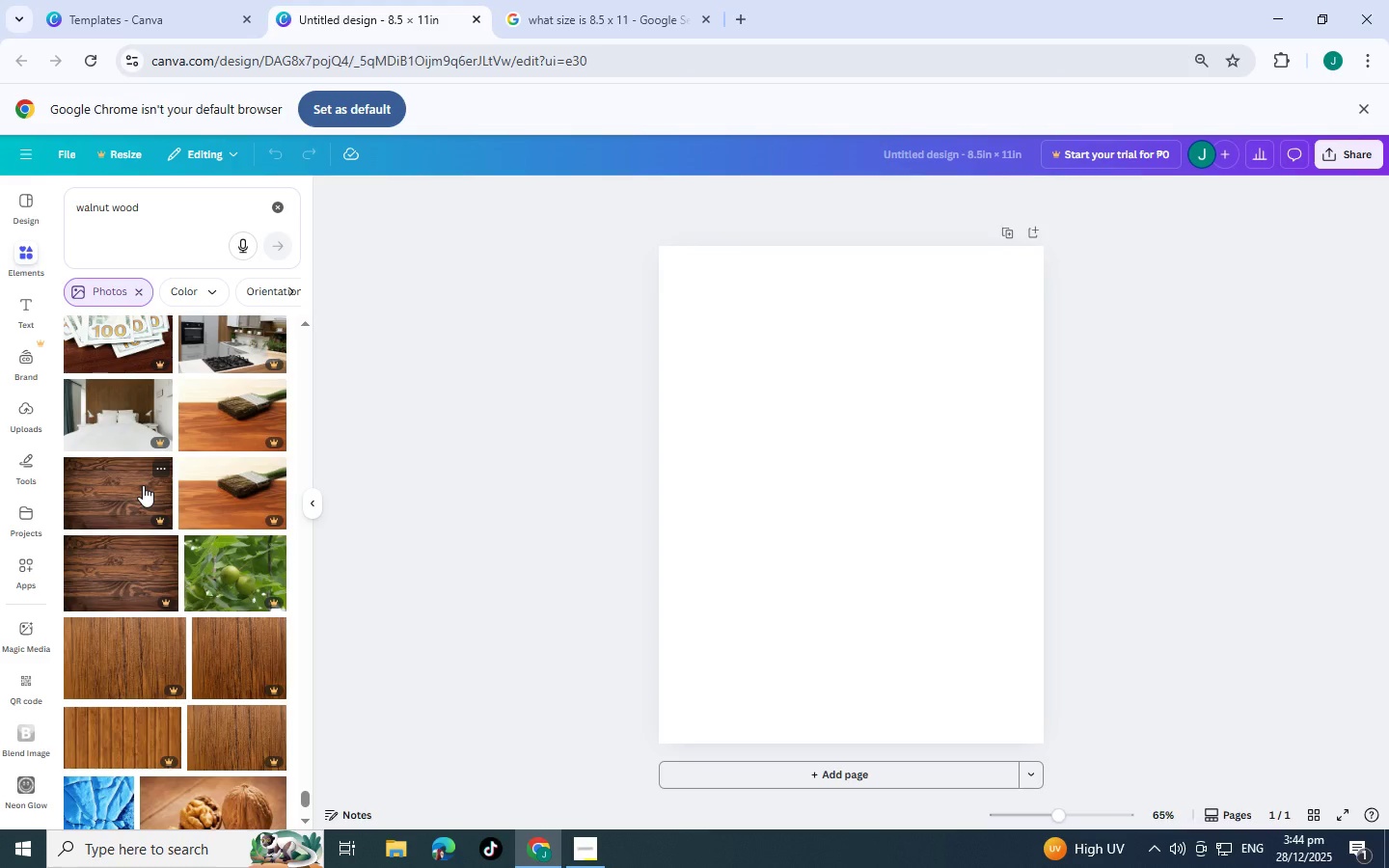 
scroll: coordinate [142, 486], scroll_direction: down, amount: 2.0
 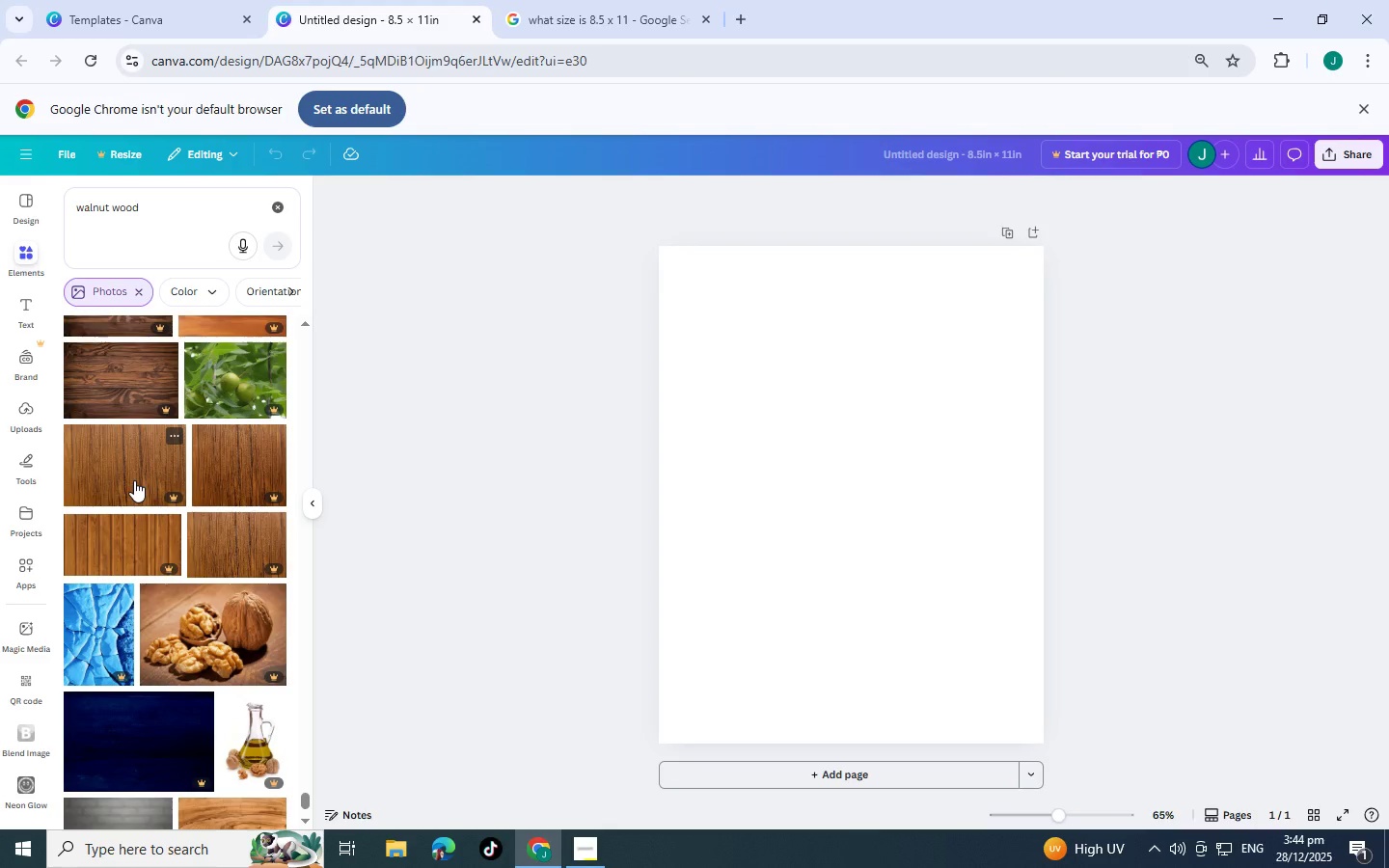 
wait(5.79)
 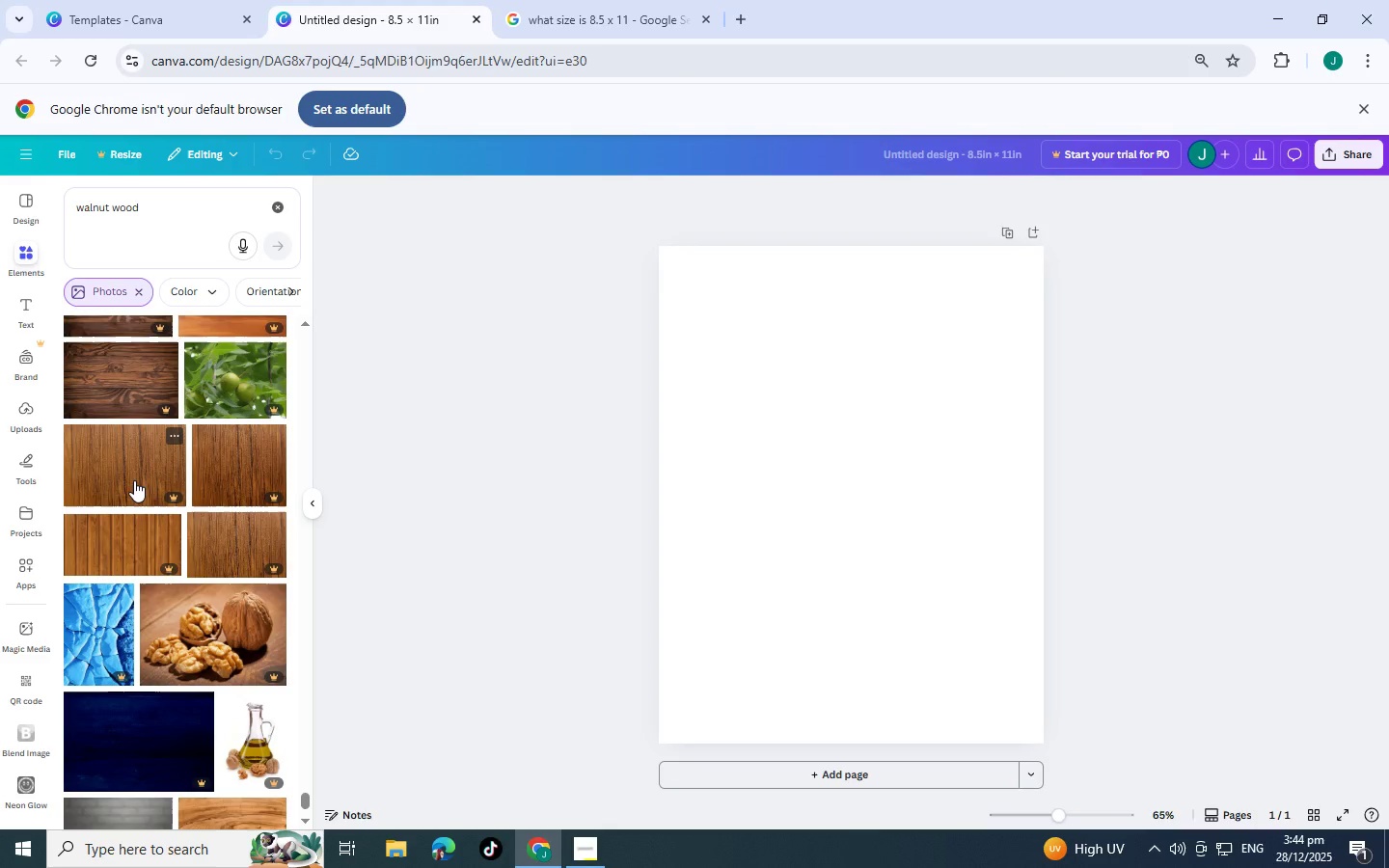 
scroll: coordinate [134, 480], scroll_direction: down, amount: 2.0
 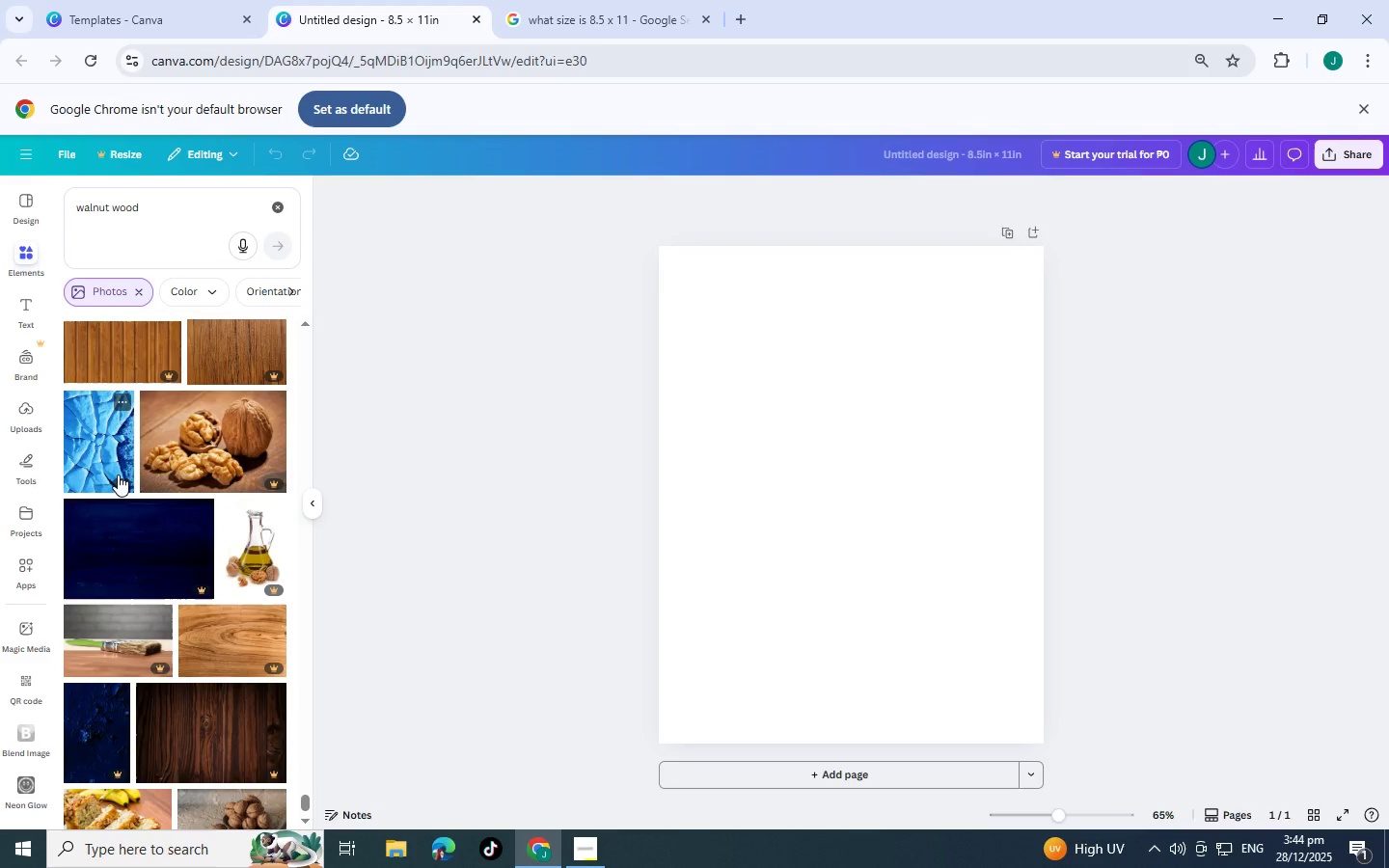 
wait(10.94)
 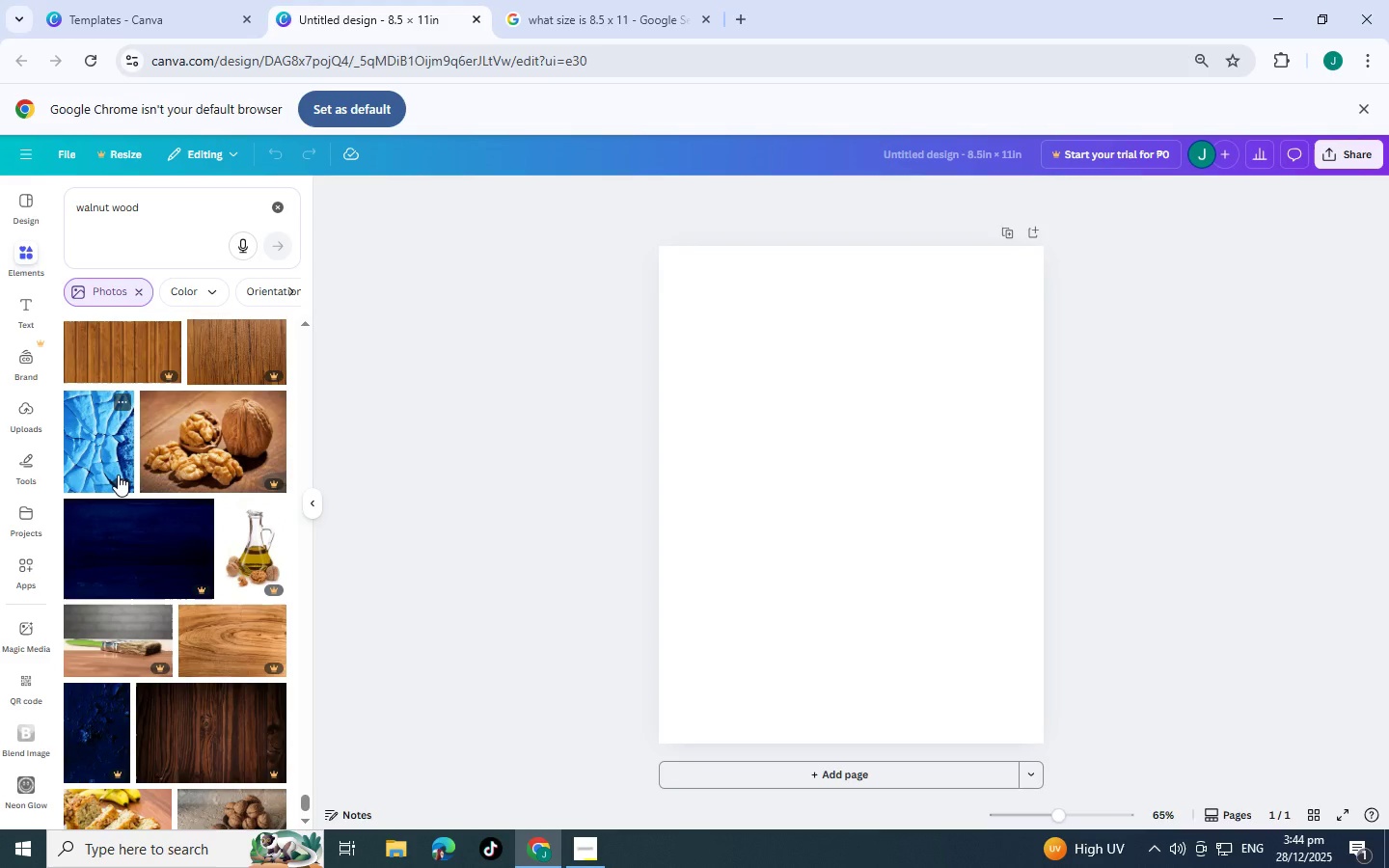 
scroll: coordinate [116, 472], scroll_direction: down, amount: 5.0
 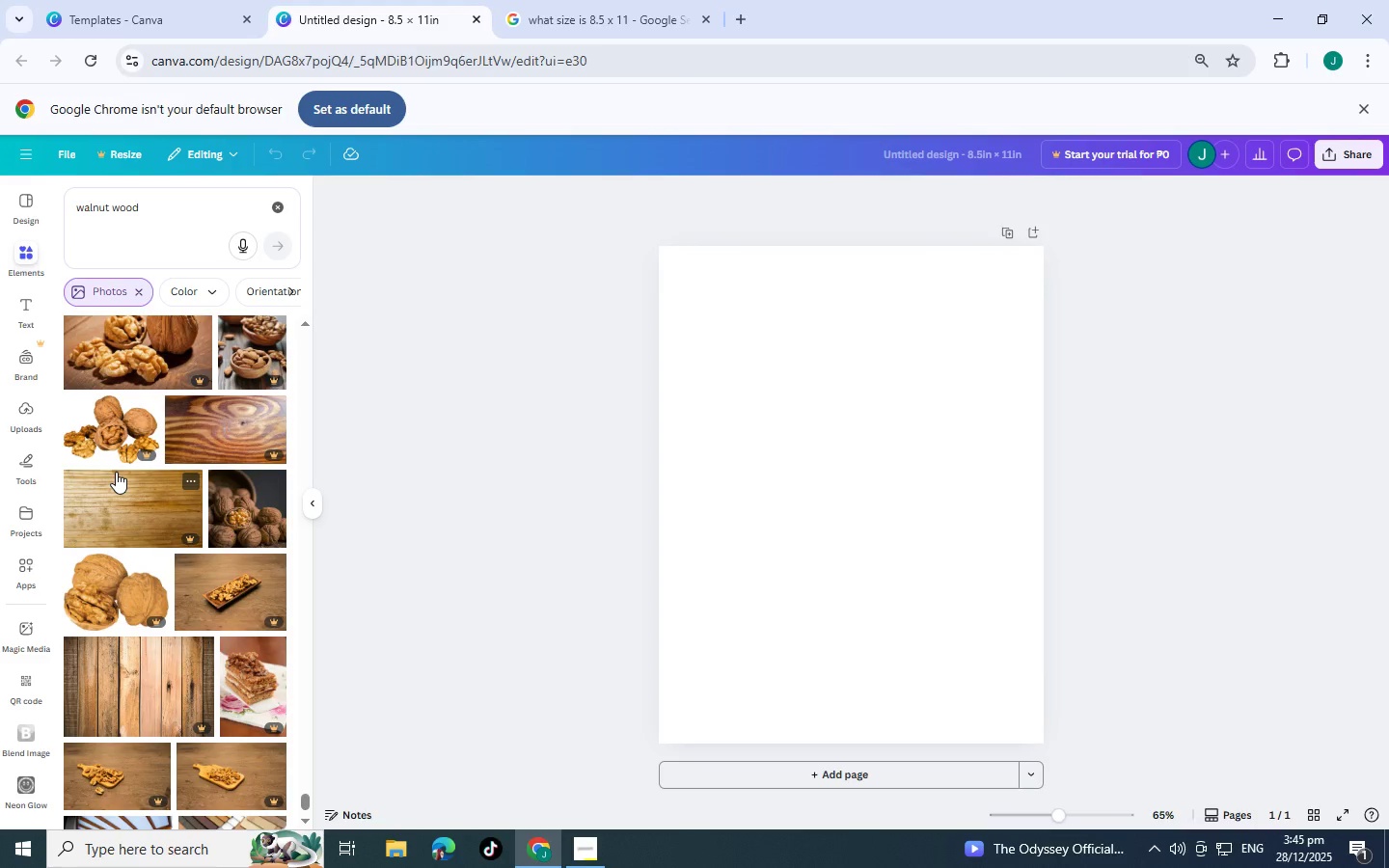 
wait(5.59)
 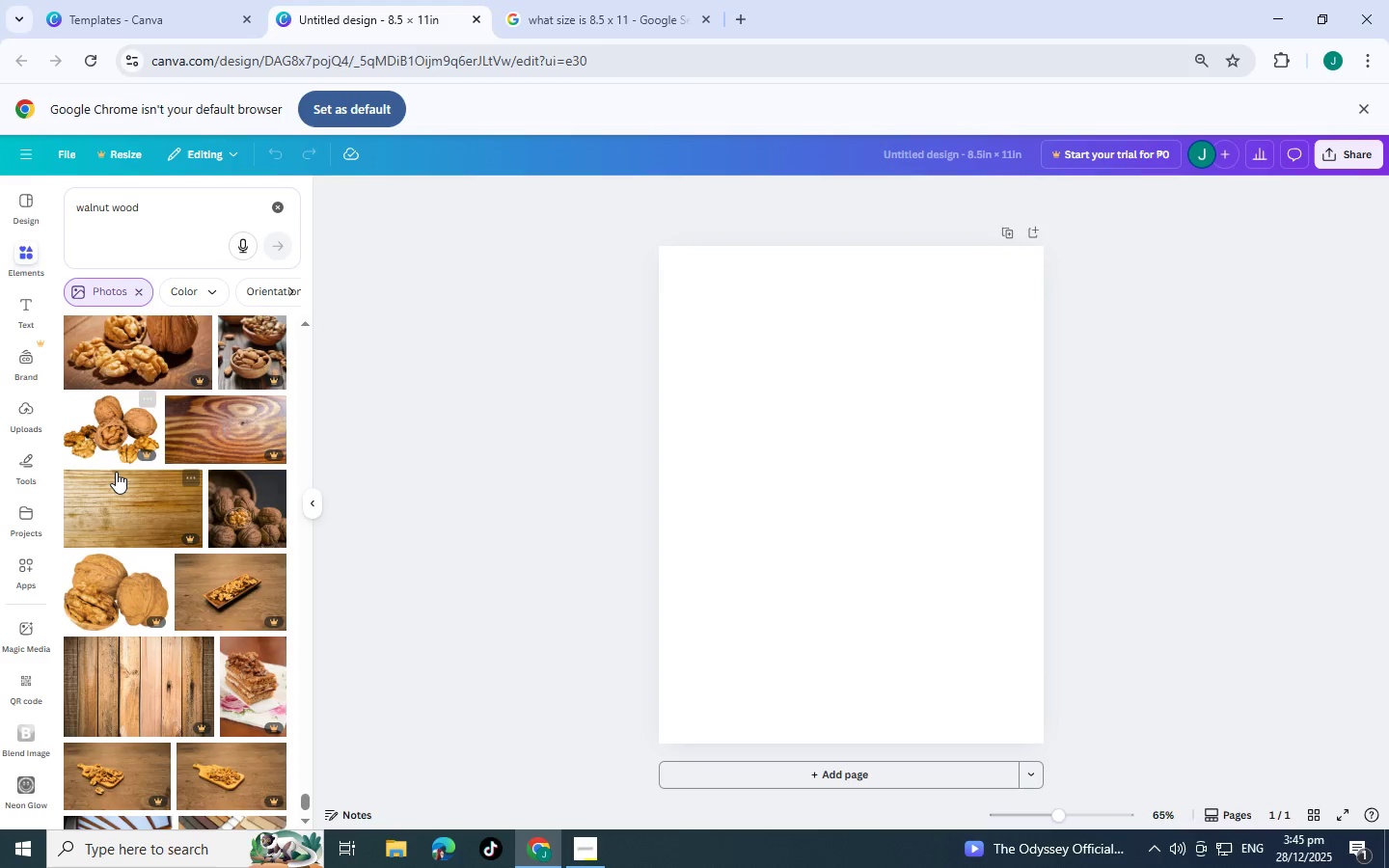 
scroll: coordinate [214, 480], scroll_direction: down, amount: 8.0
 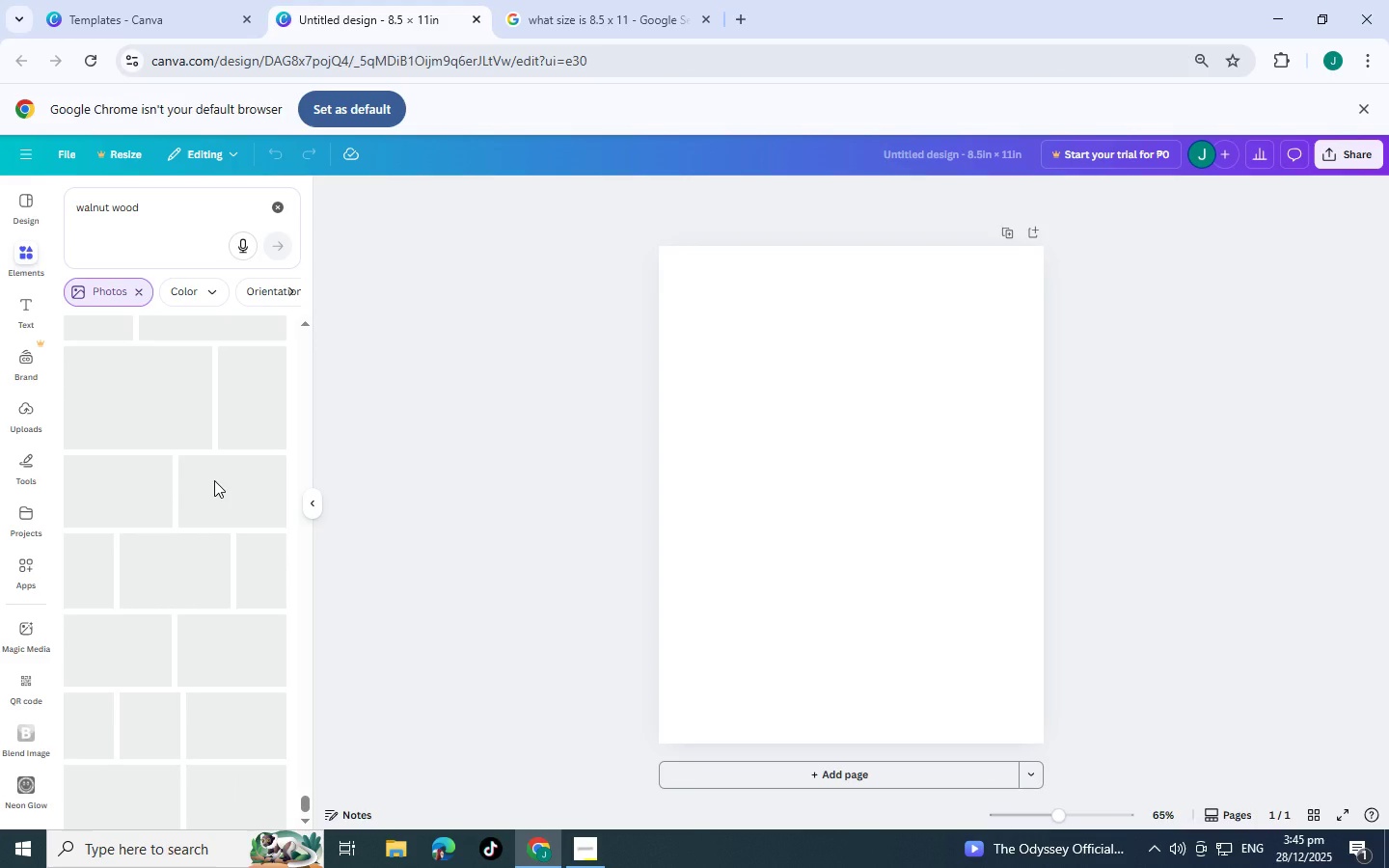 
scroll: coordinate [176, 426], scroll_direction: down, amount: 12.0
 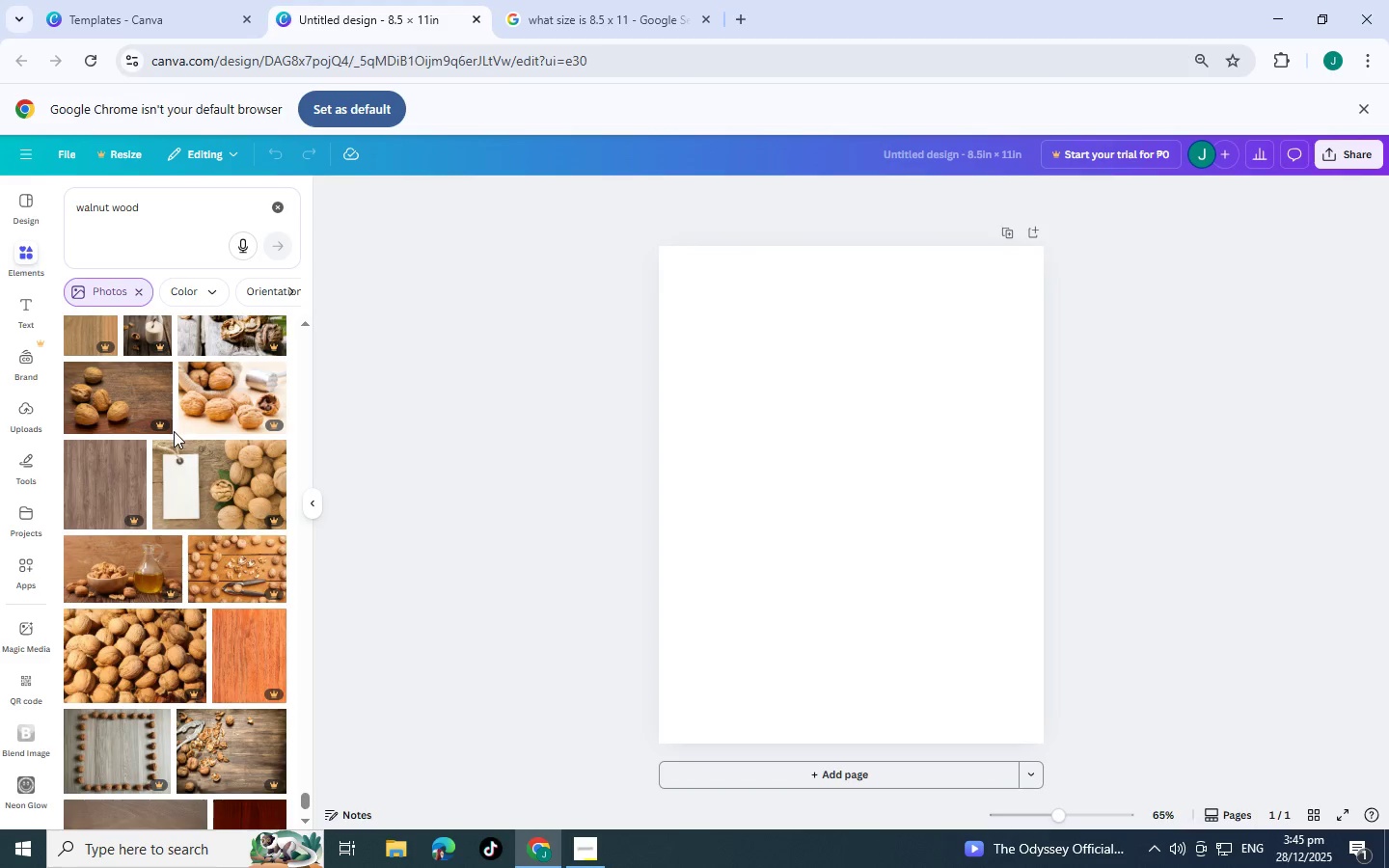 
scroll: coordinate [159, 452], scroll_direction: down, amount: 14.0
 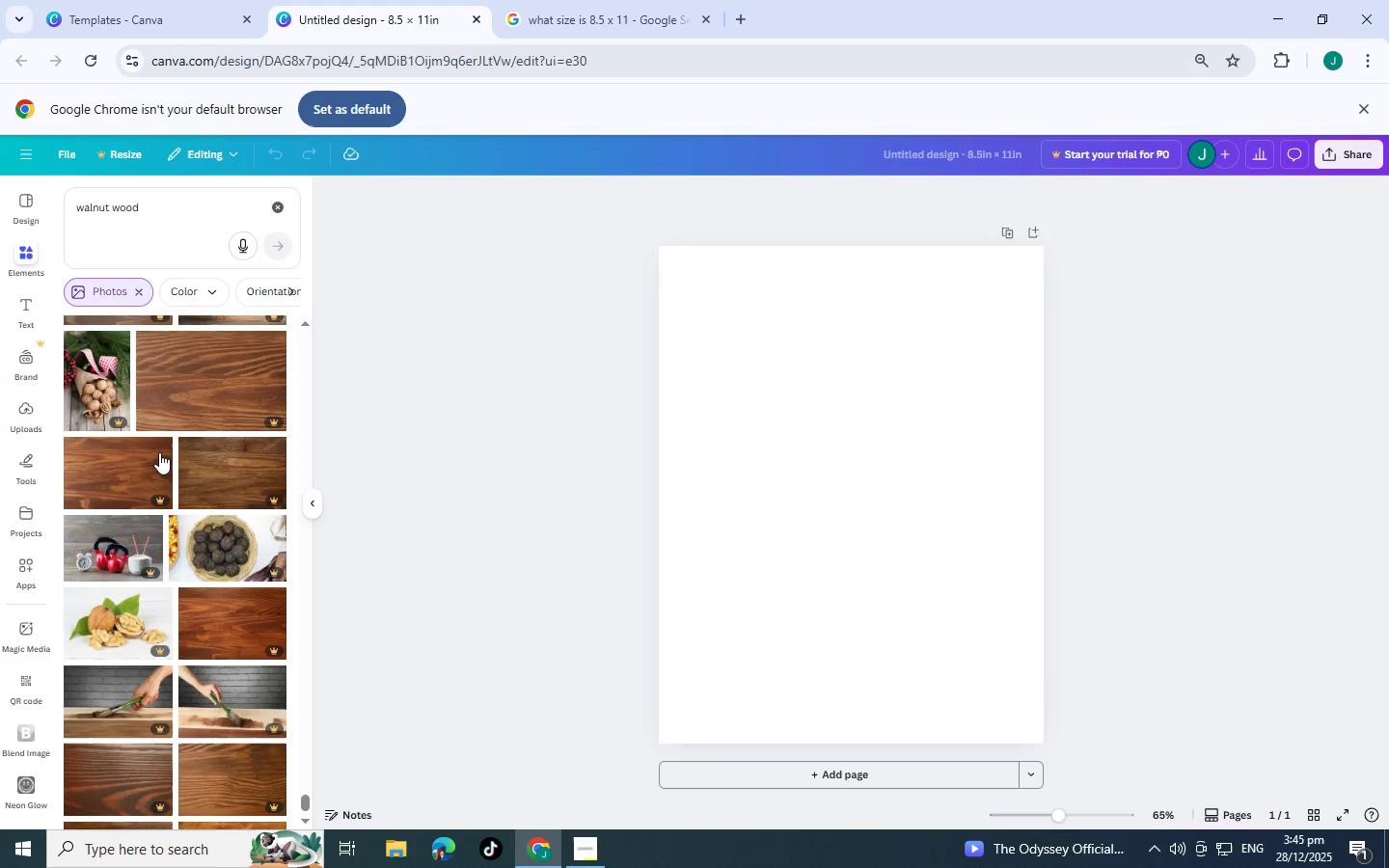 
scroll: coordinate [158, 452], scroll_direction: down, amount: 8.0
 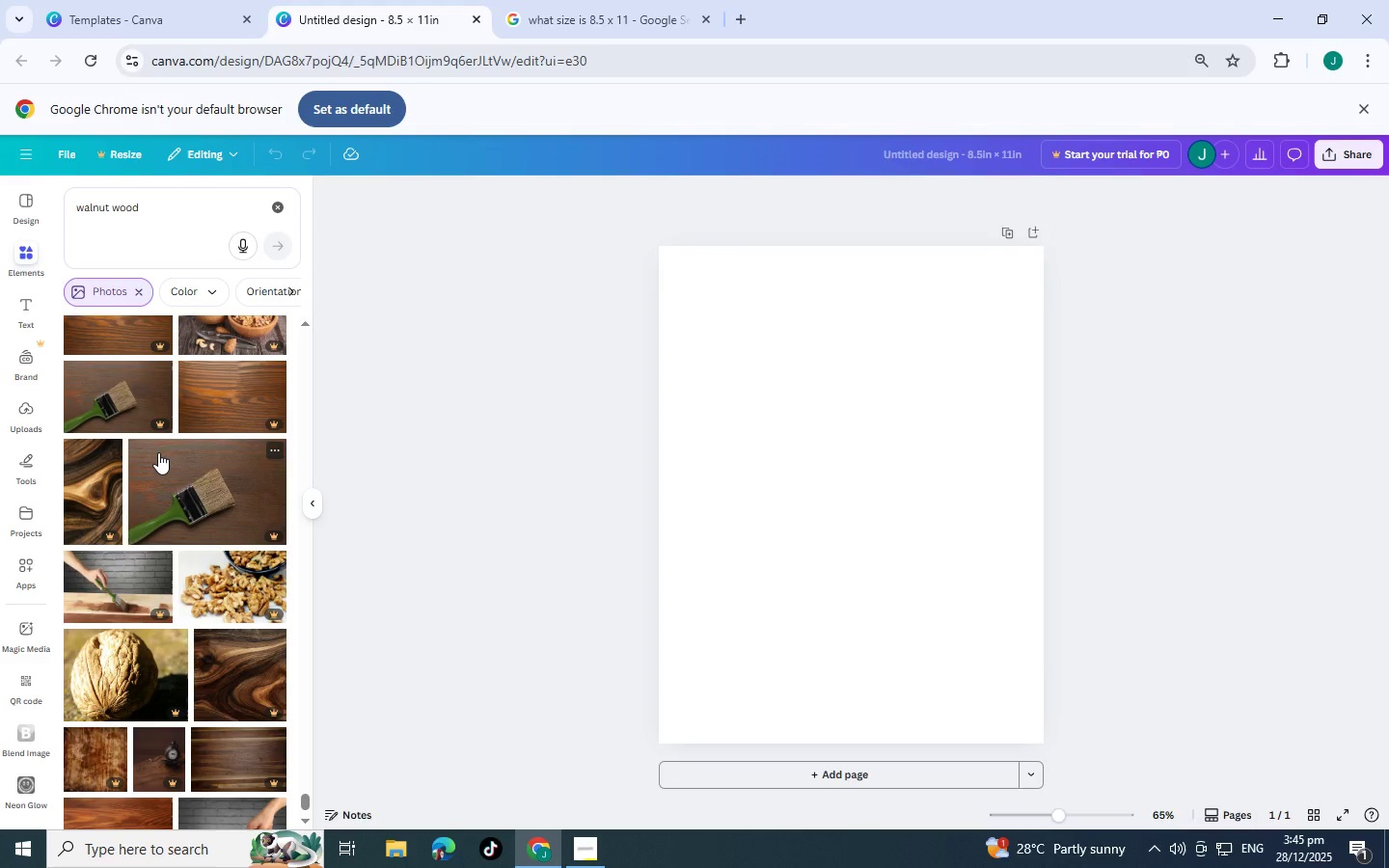 
scroll: coordinate [158, 452], scroll_direction: down, amount: 4.0
 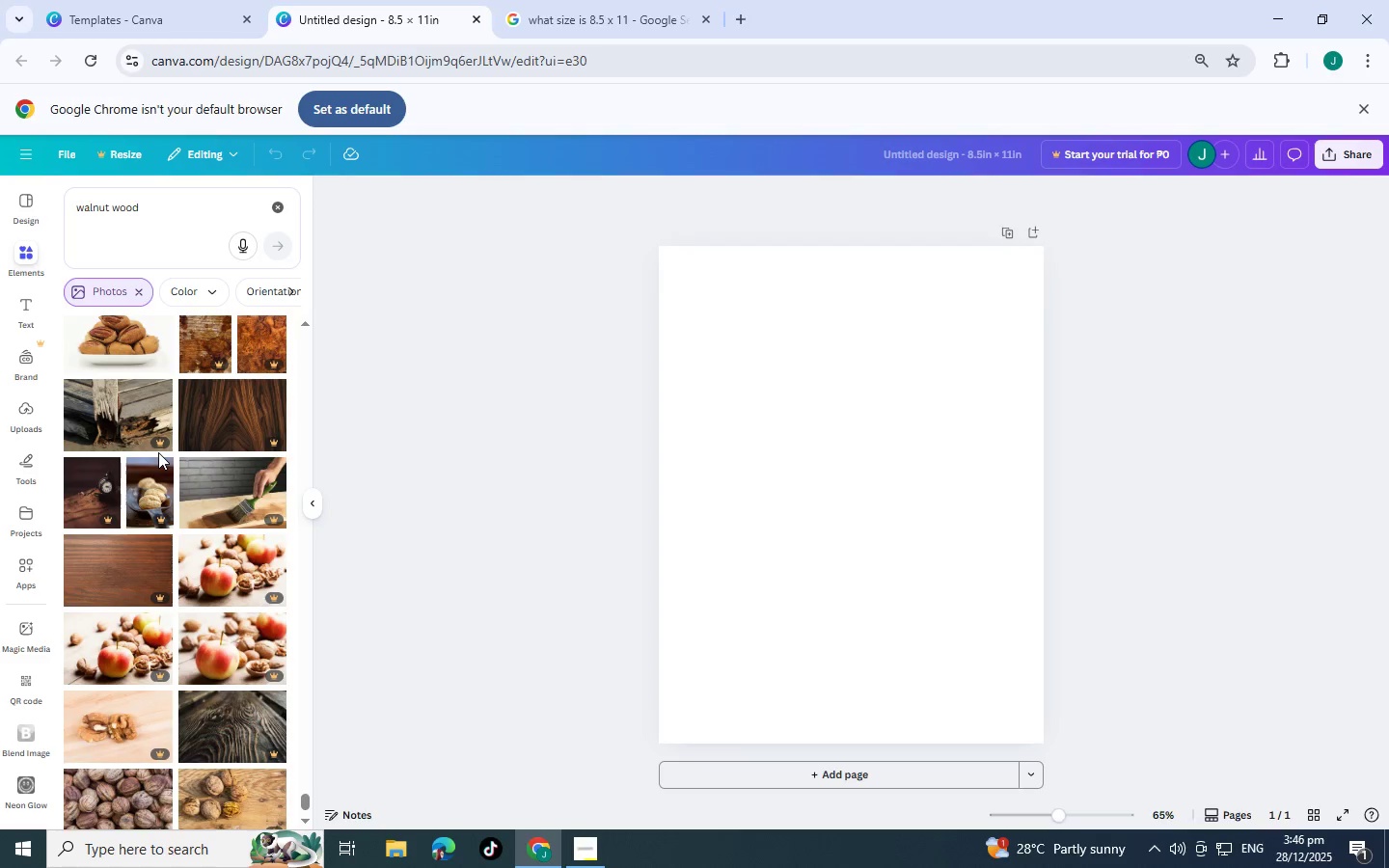 
wait(6.16)
 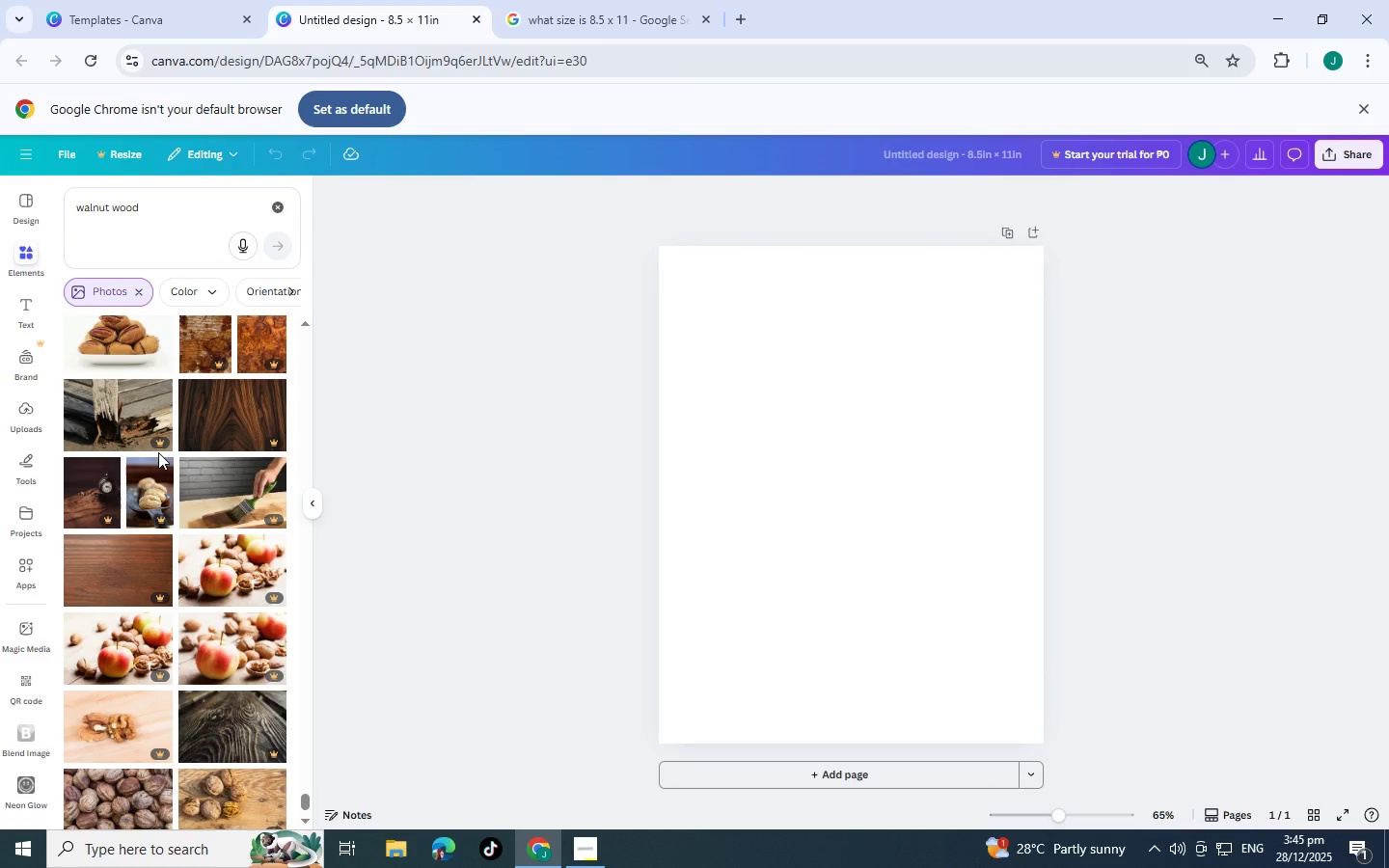 
scroll: coordinate [158, 452], scroll_direction: down, amount: 5.0
 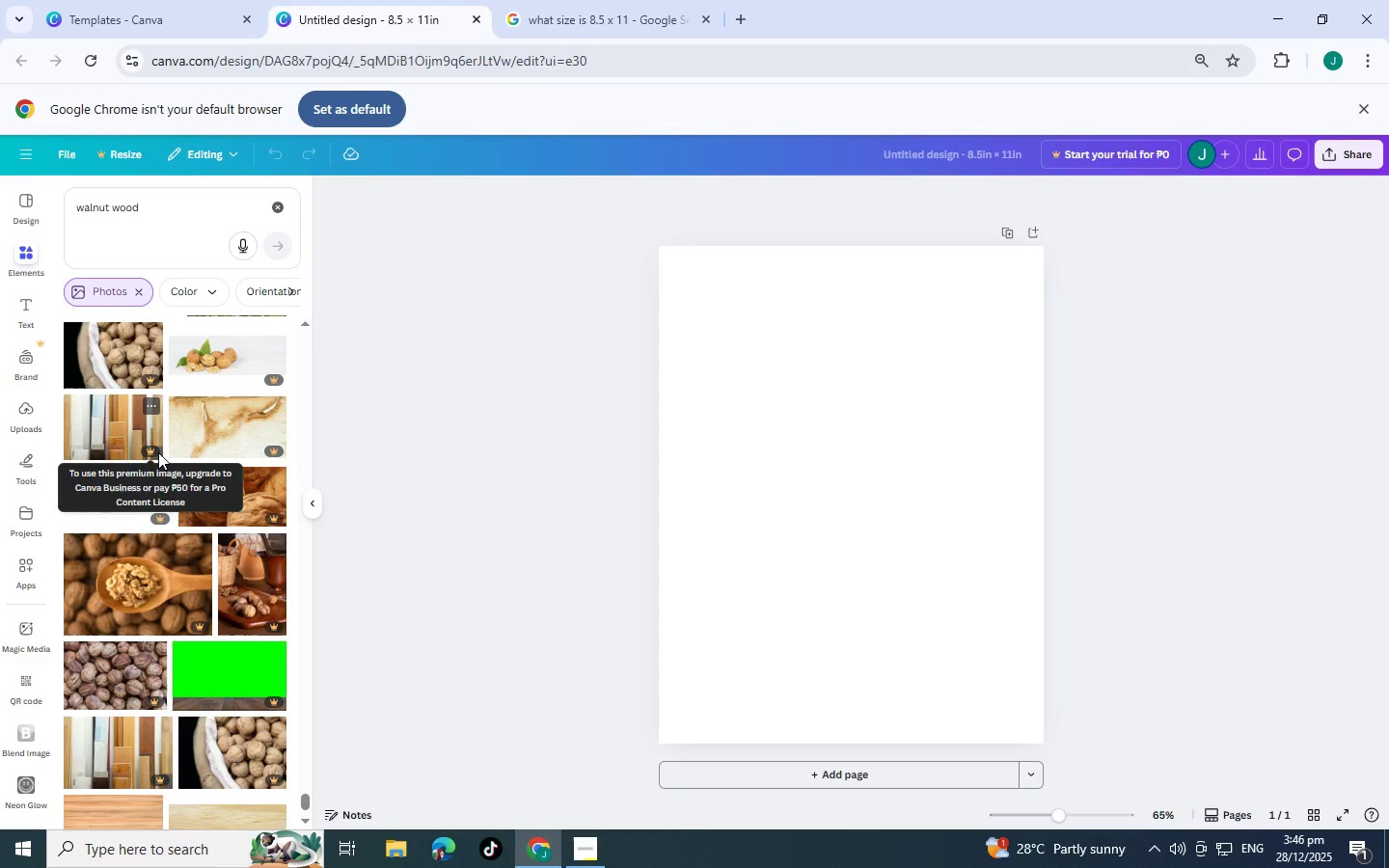 
scroll: coordinate [169, 432], scroll_direction: down, amount: 13.0
 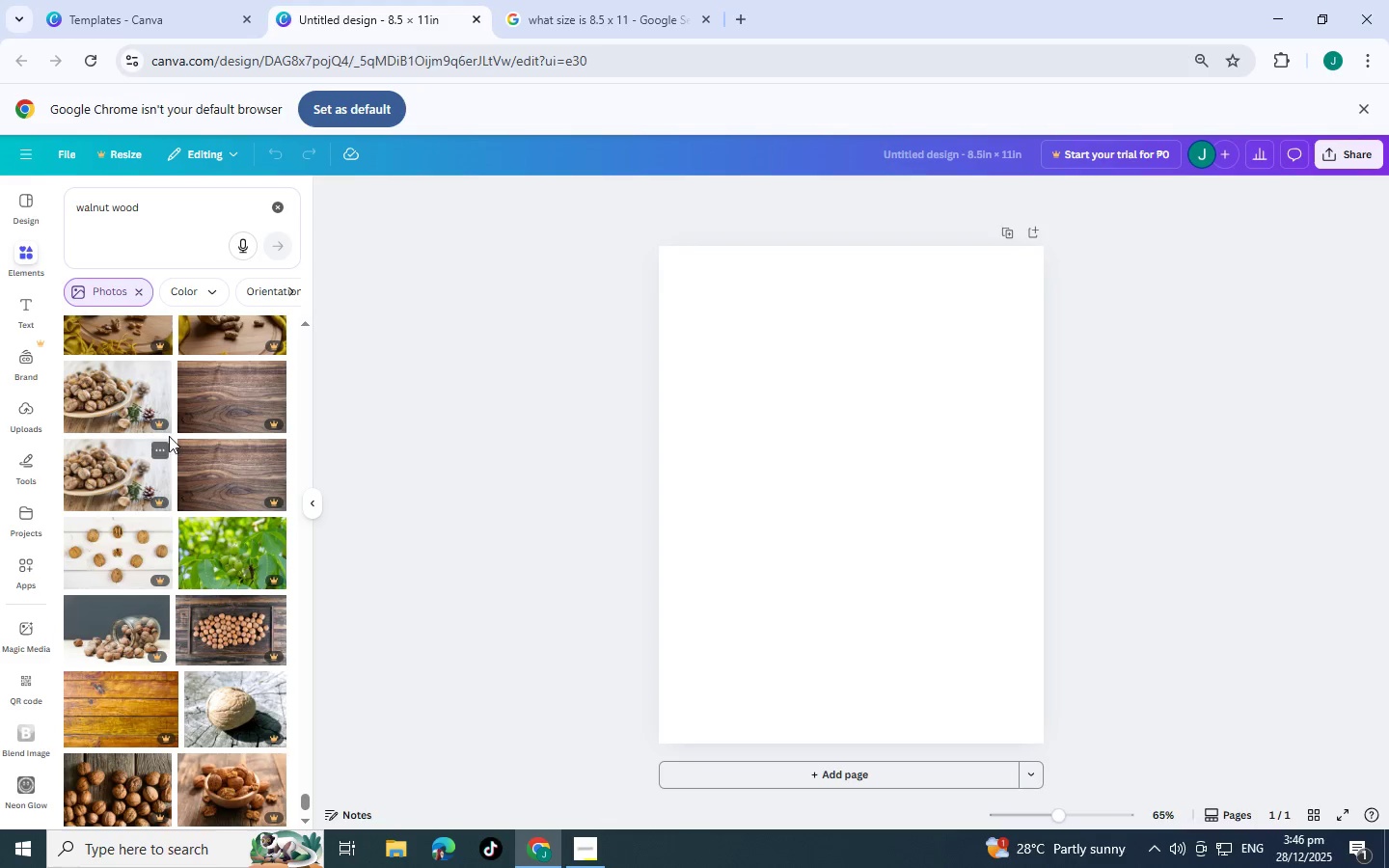 
scroll: coordinate [135, 451], scroll_direction: down, amount: 12.0
 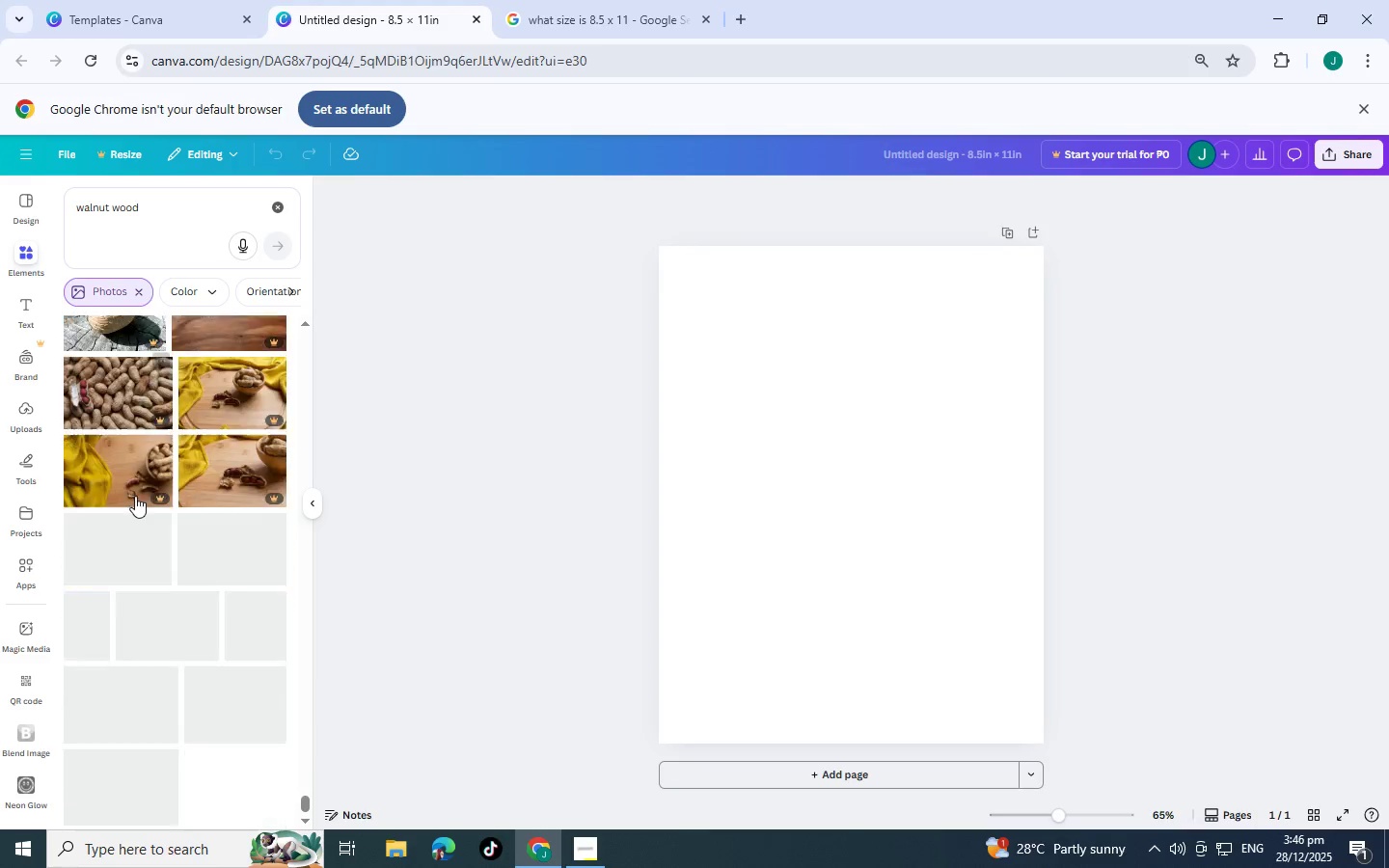 
mouse_move([134, 475])
 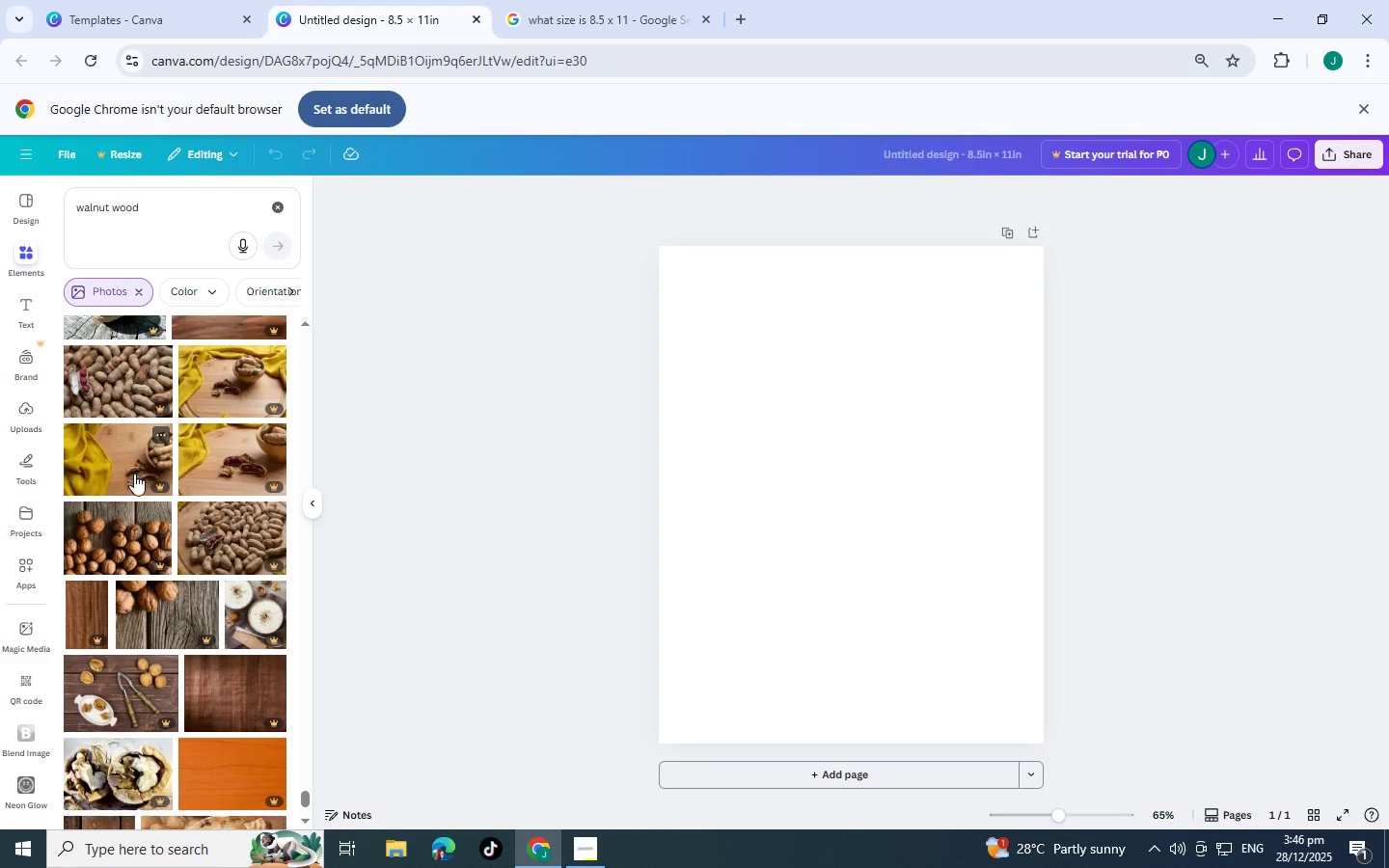 
scroll: coordinate [136, 457], scroll_direction: down, amount: 7.0
 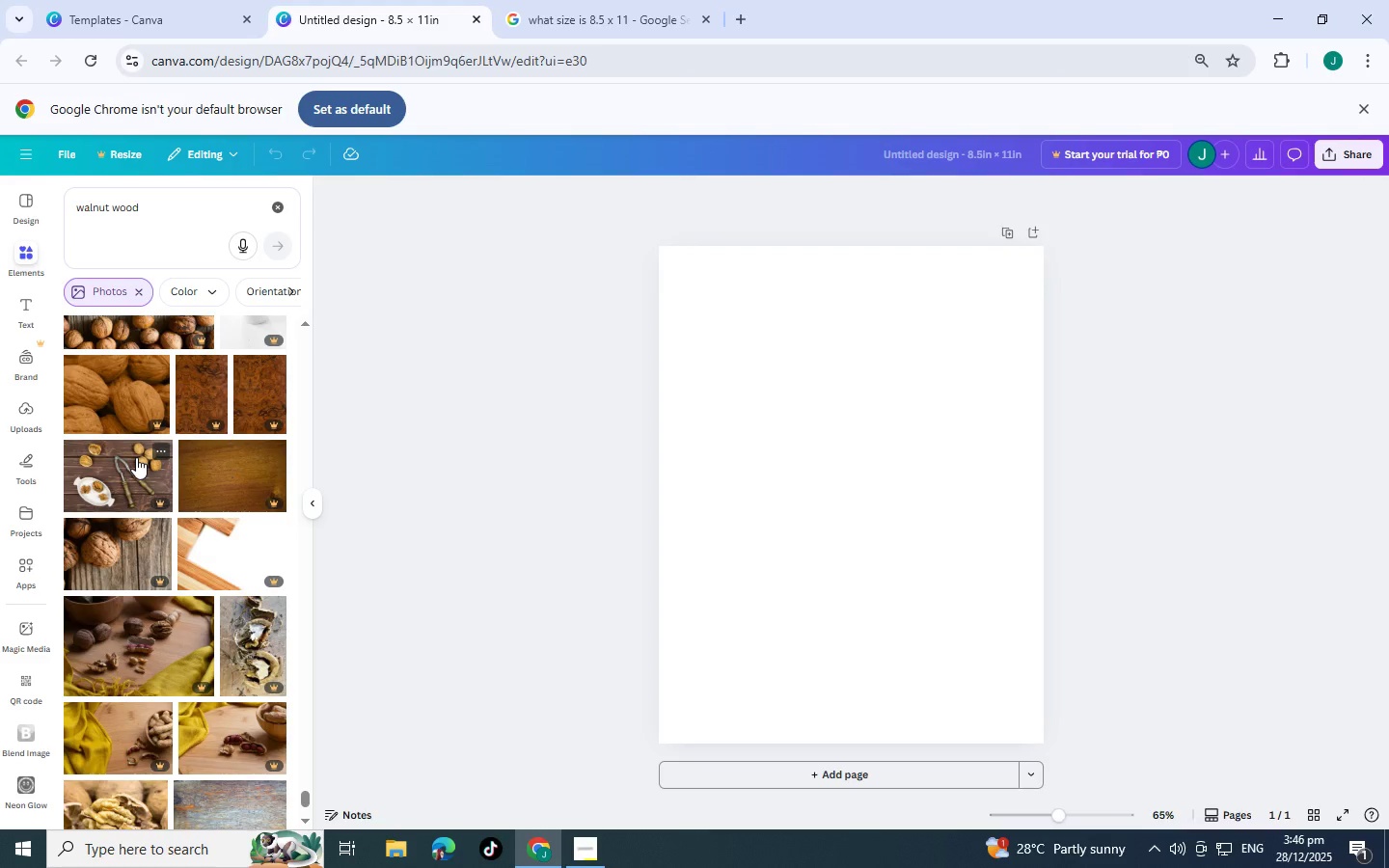 
wait(5.44)
 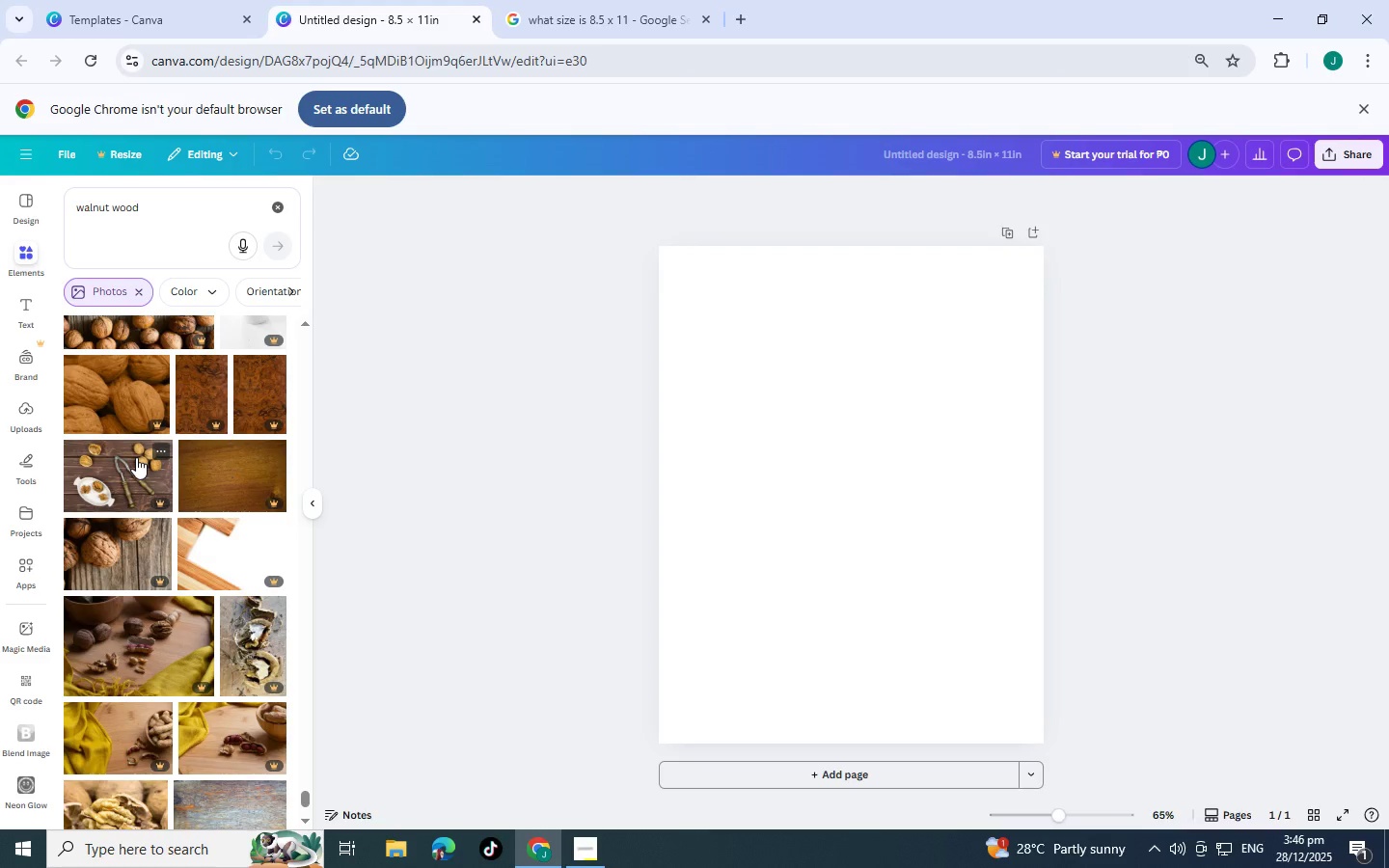 
scroll: coordinate [268, 577], scroll_direction: down, amount: 9.0
 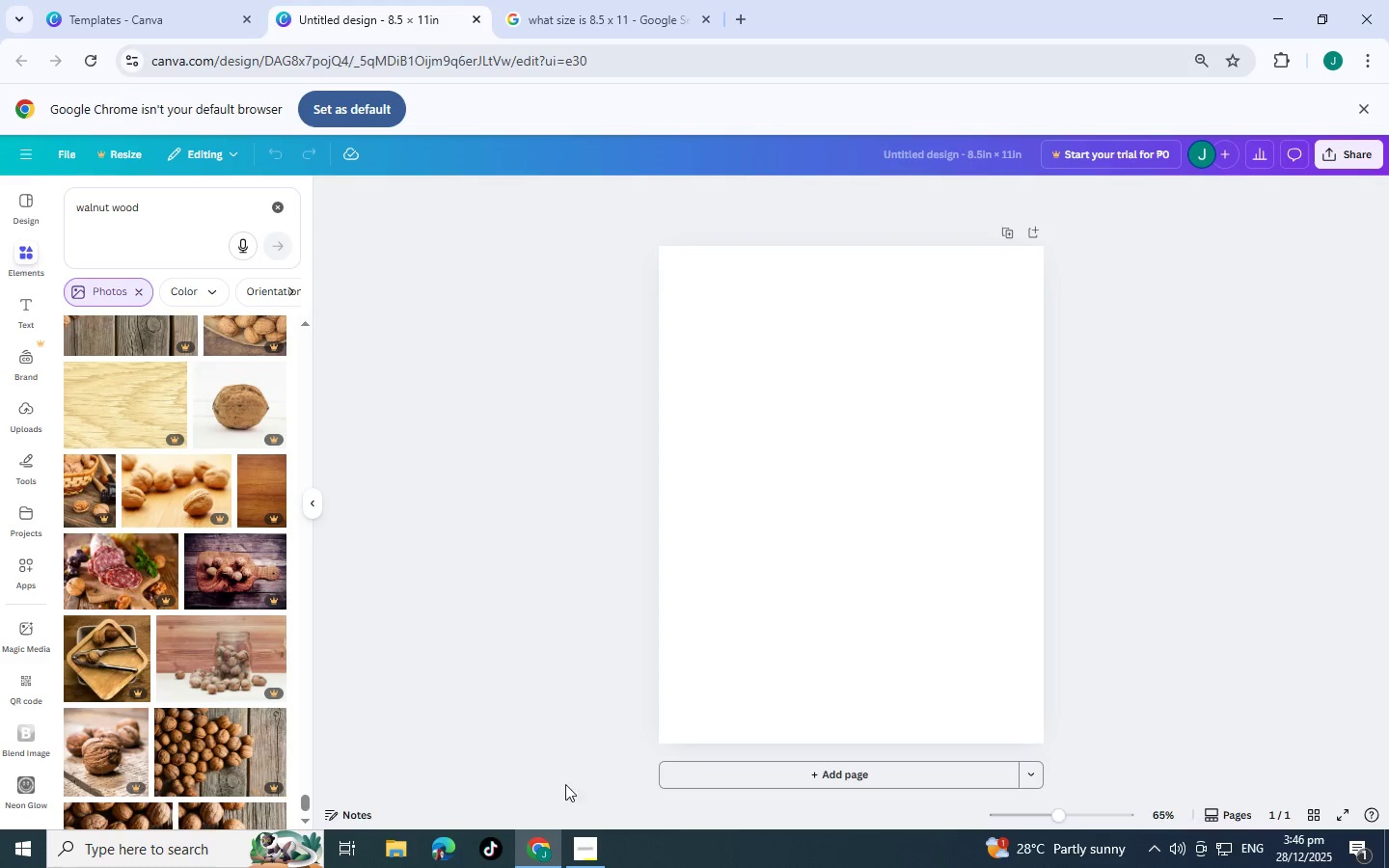 
left_click([581, 857])